 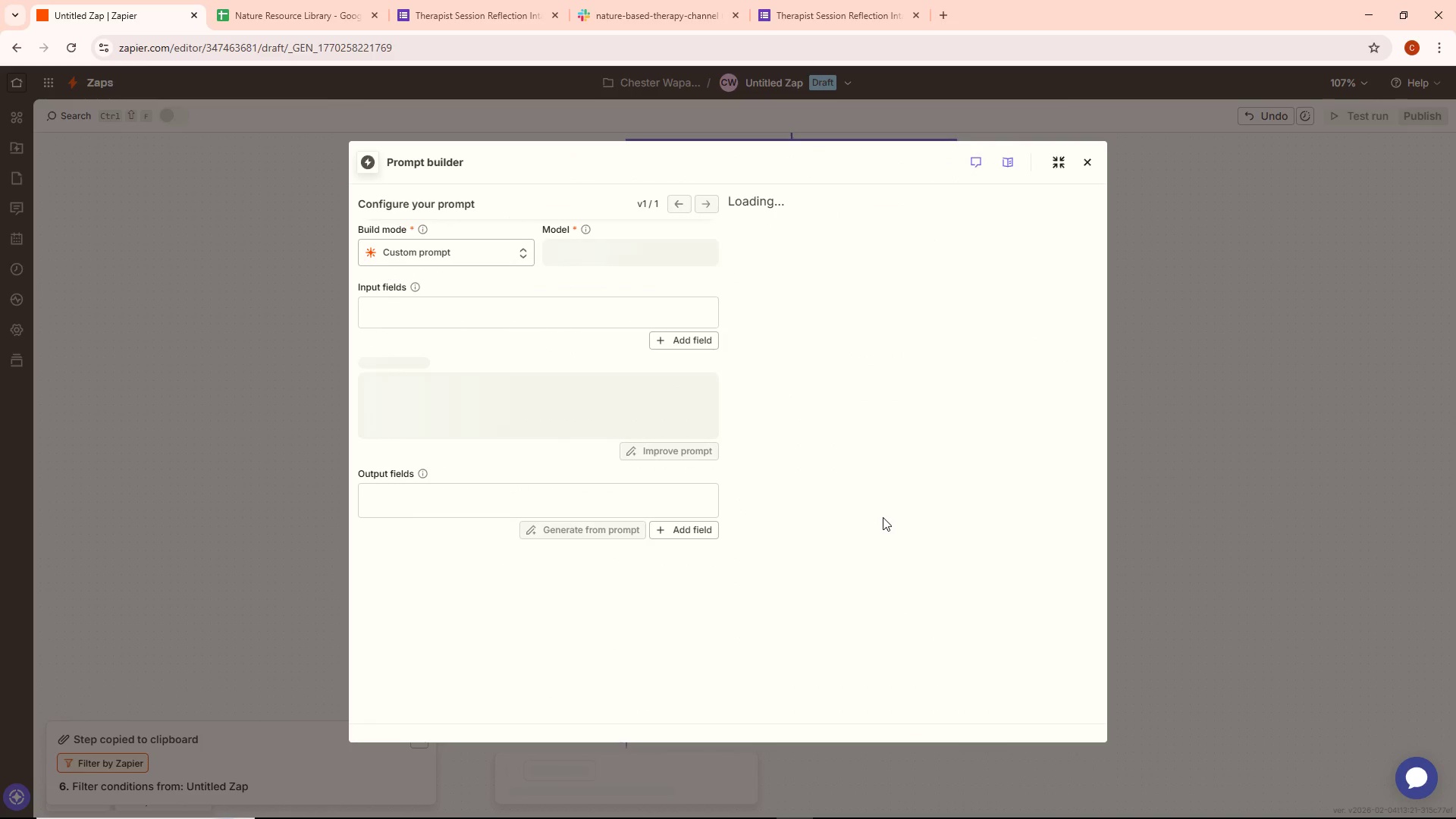 
left_click([475, 472])
 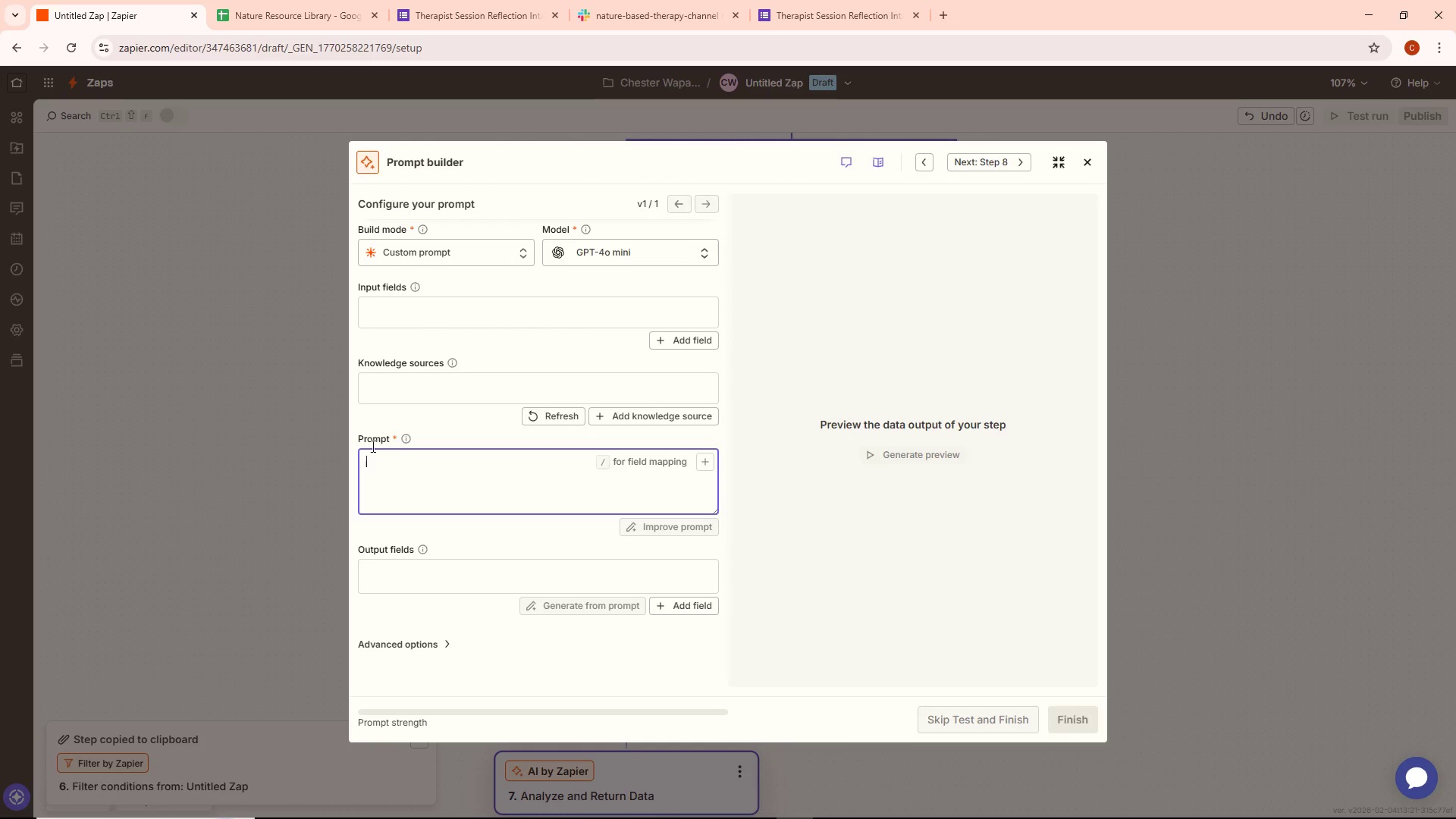 
left_click([411, 285])
 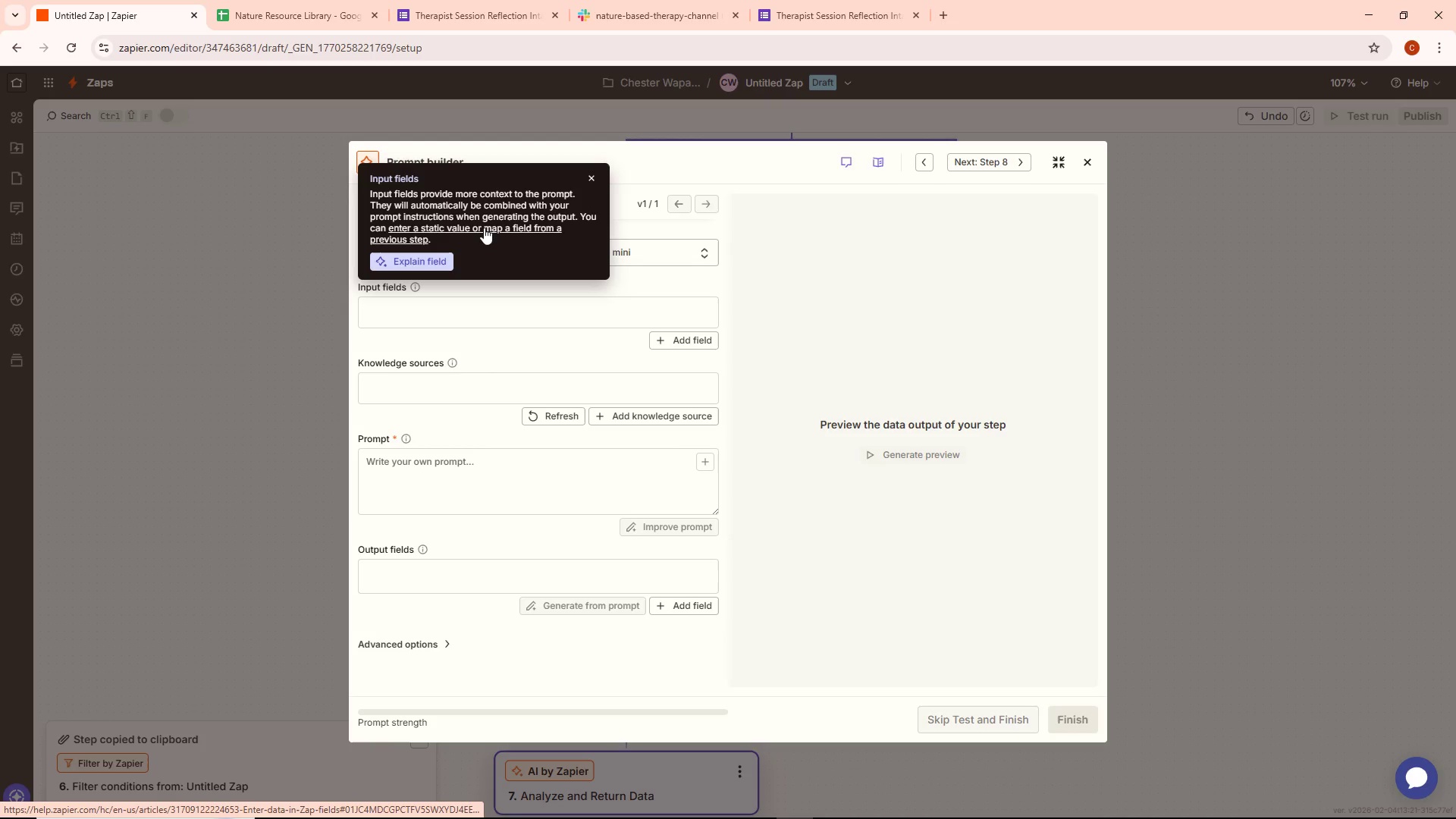 
wait(18.78)
 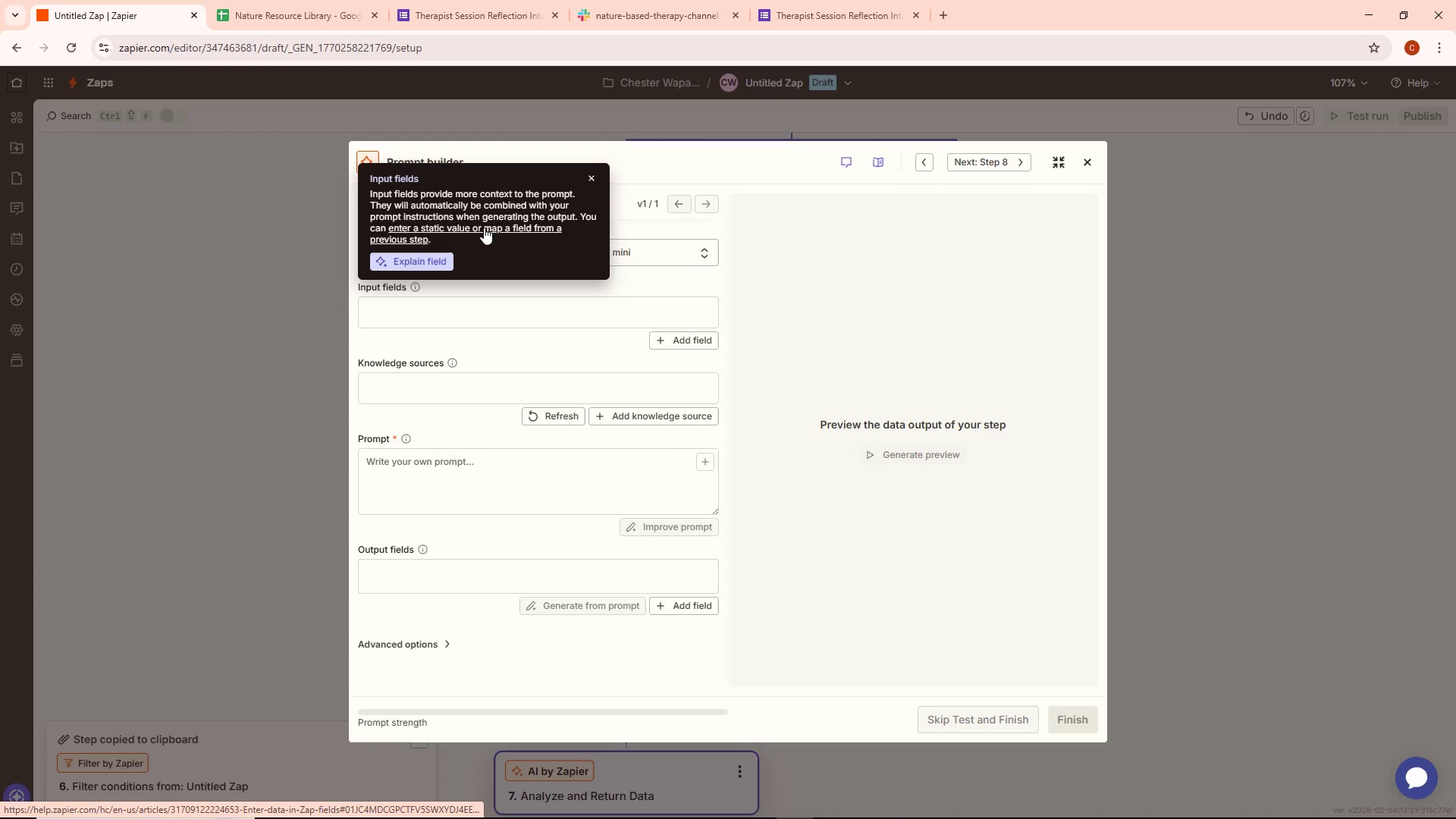 
left_click([594, 175])
 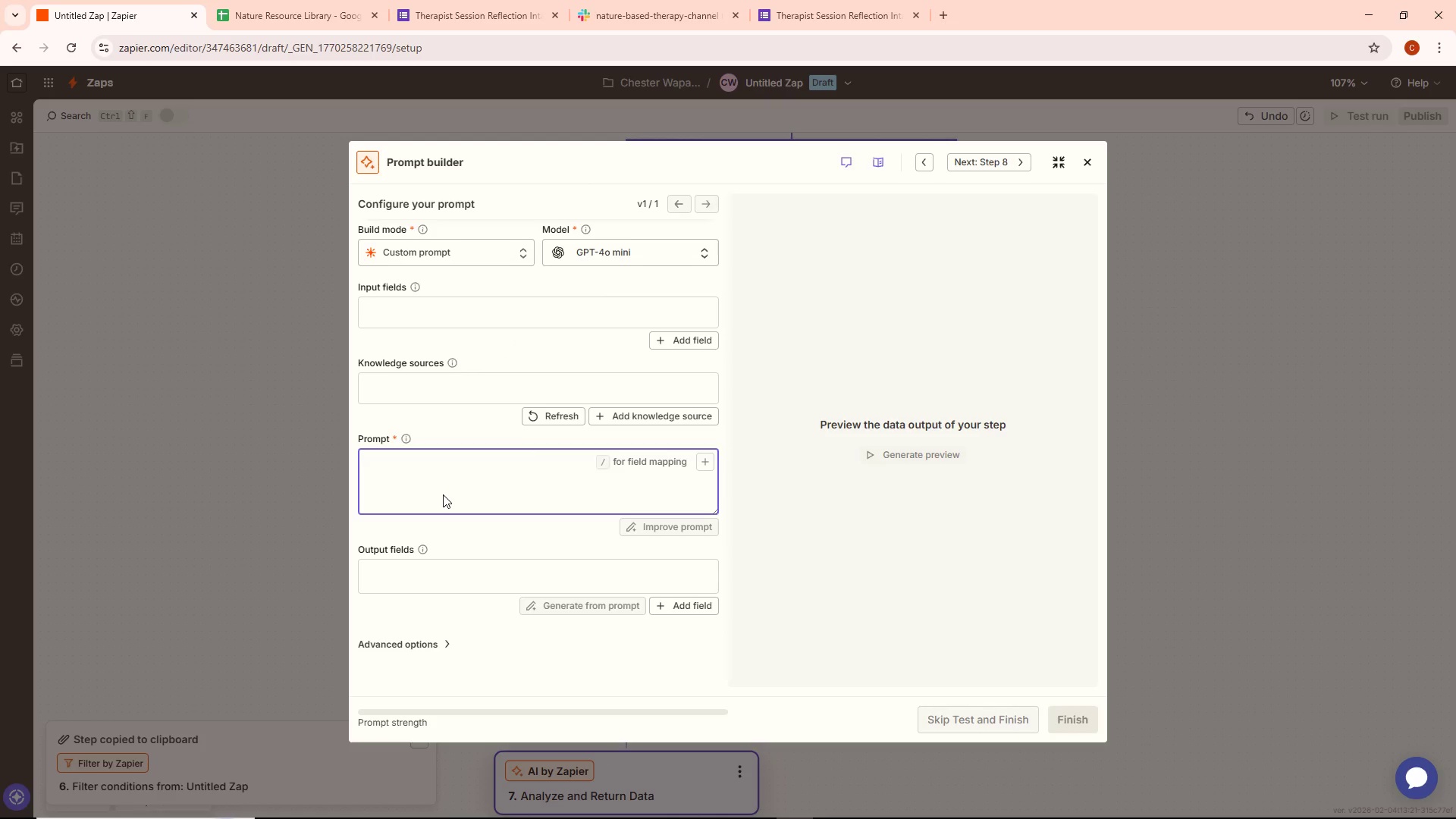 
wait(8.99)
 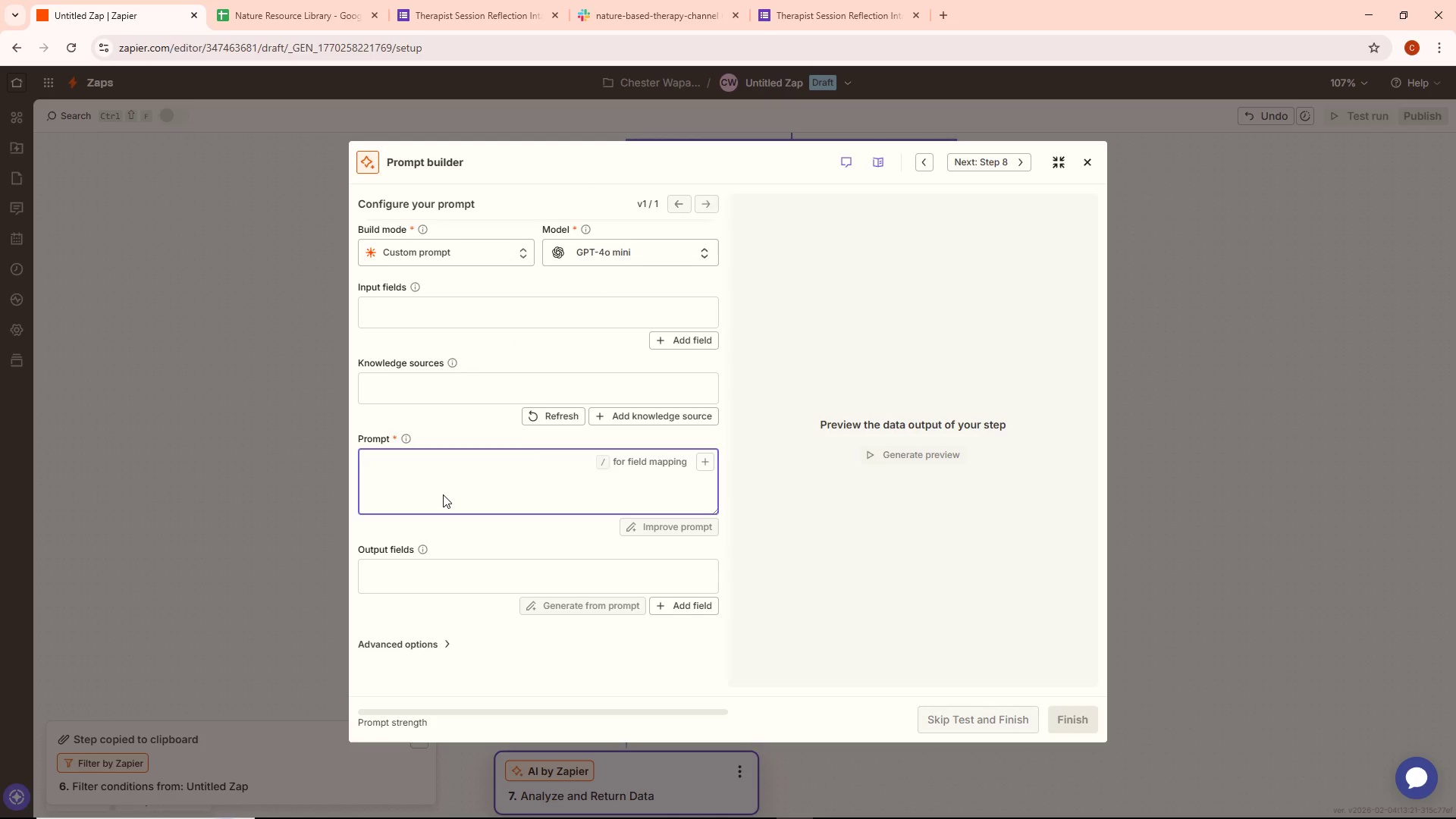 
left_click([425, 197])
 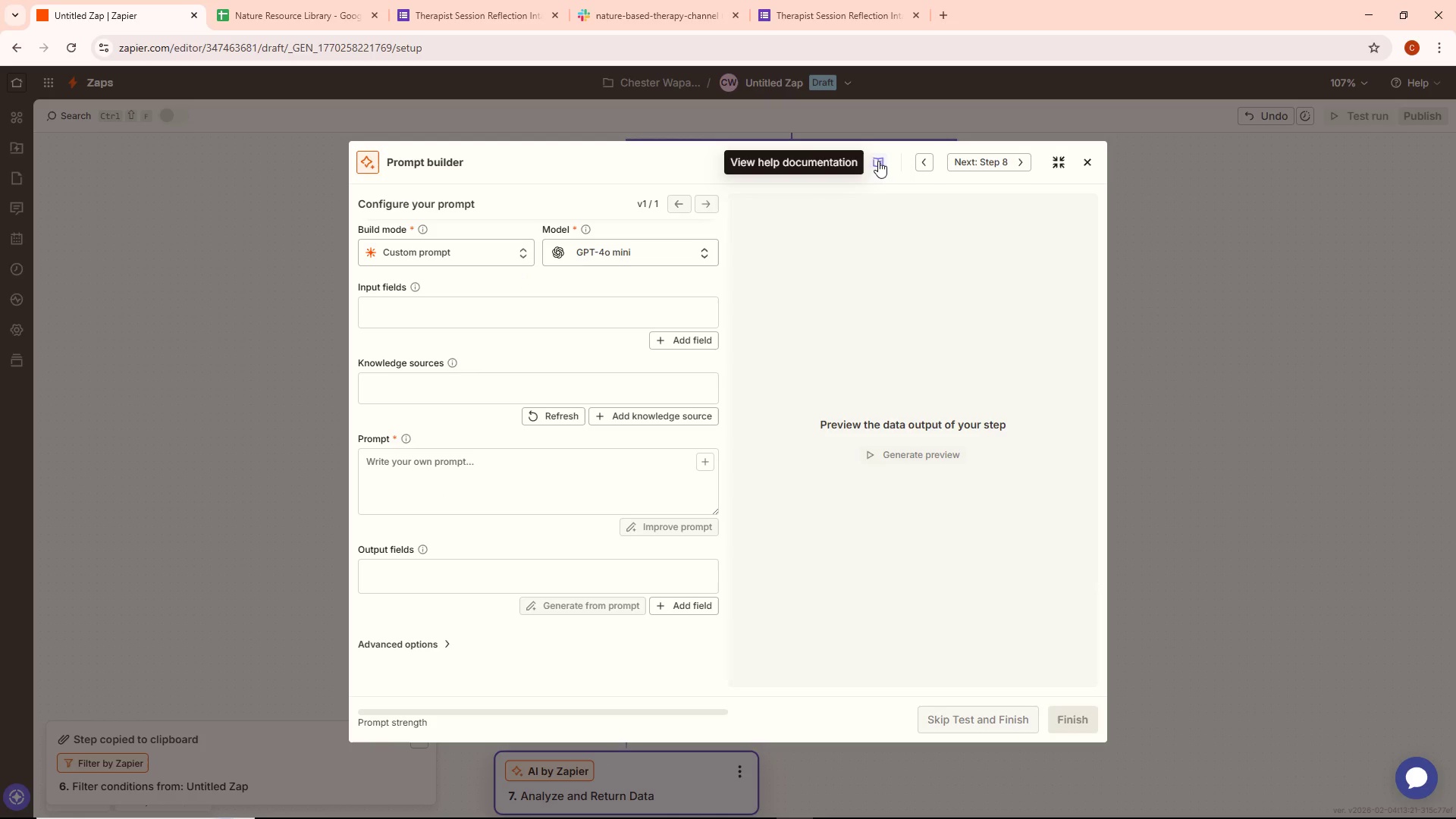 
wait(5.61)
 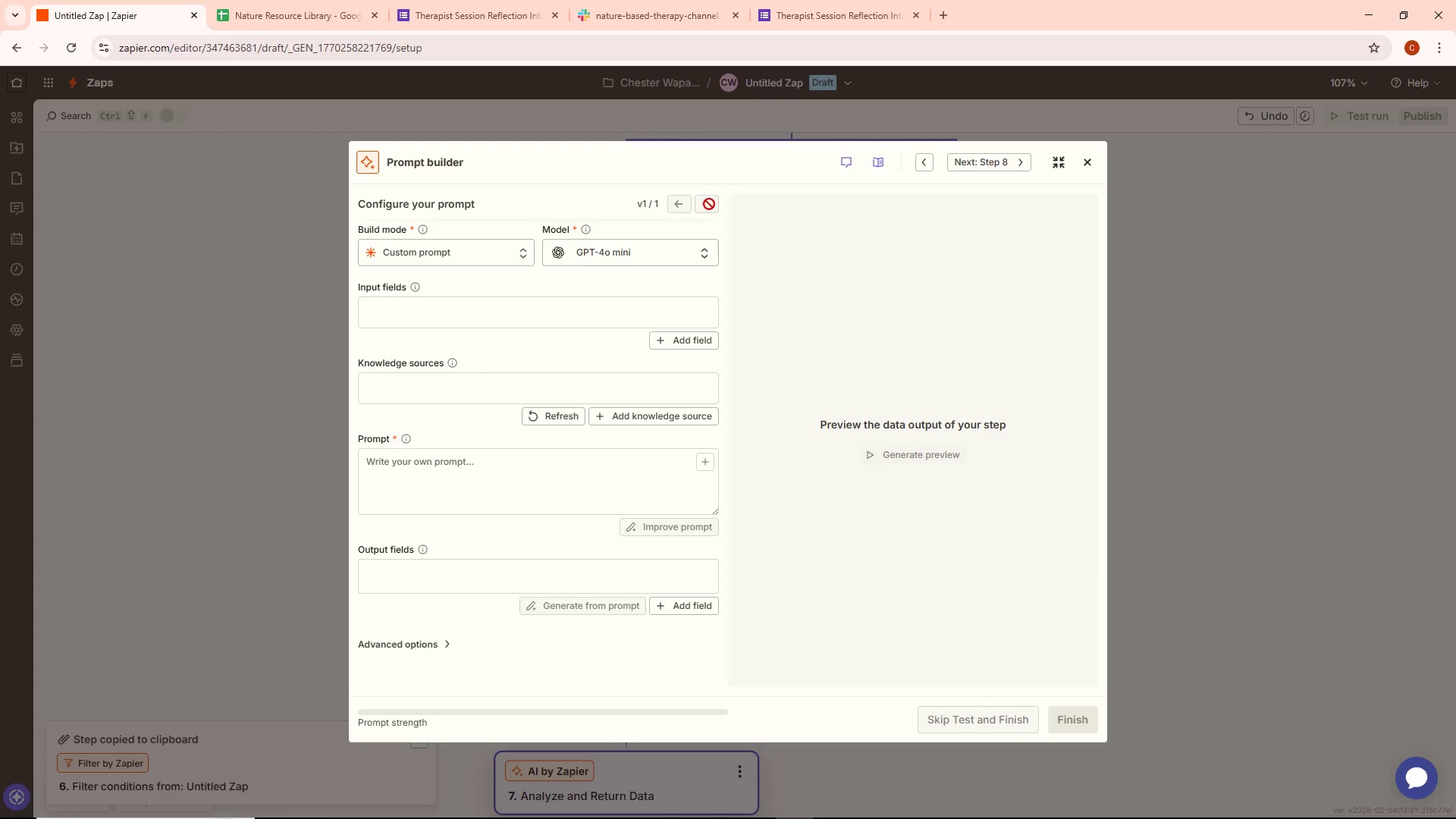 
scroll: coordinate [646, 441], scroll_direction: down, amount: 7.0
 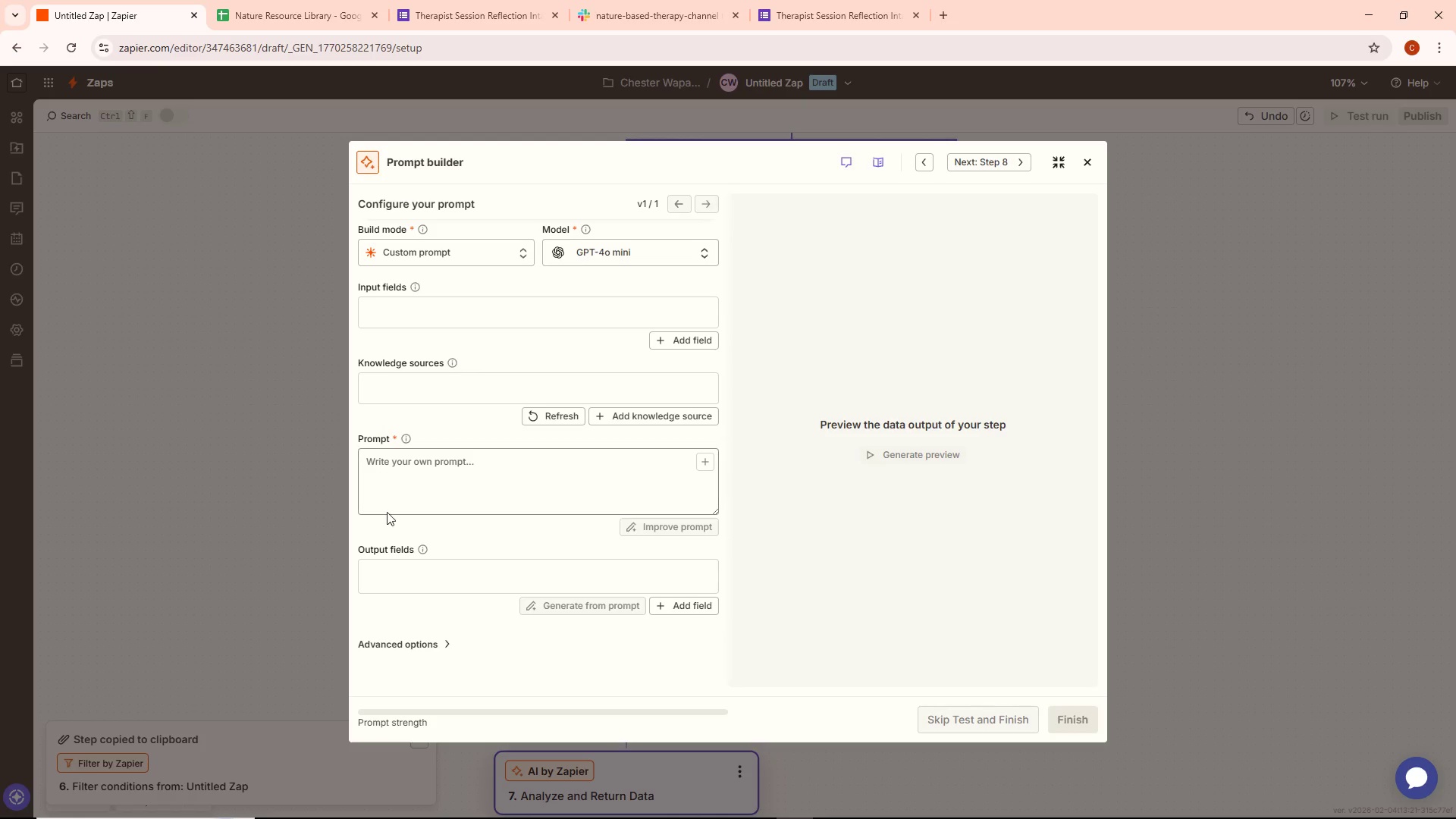 
left_click([403, 465])
 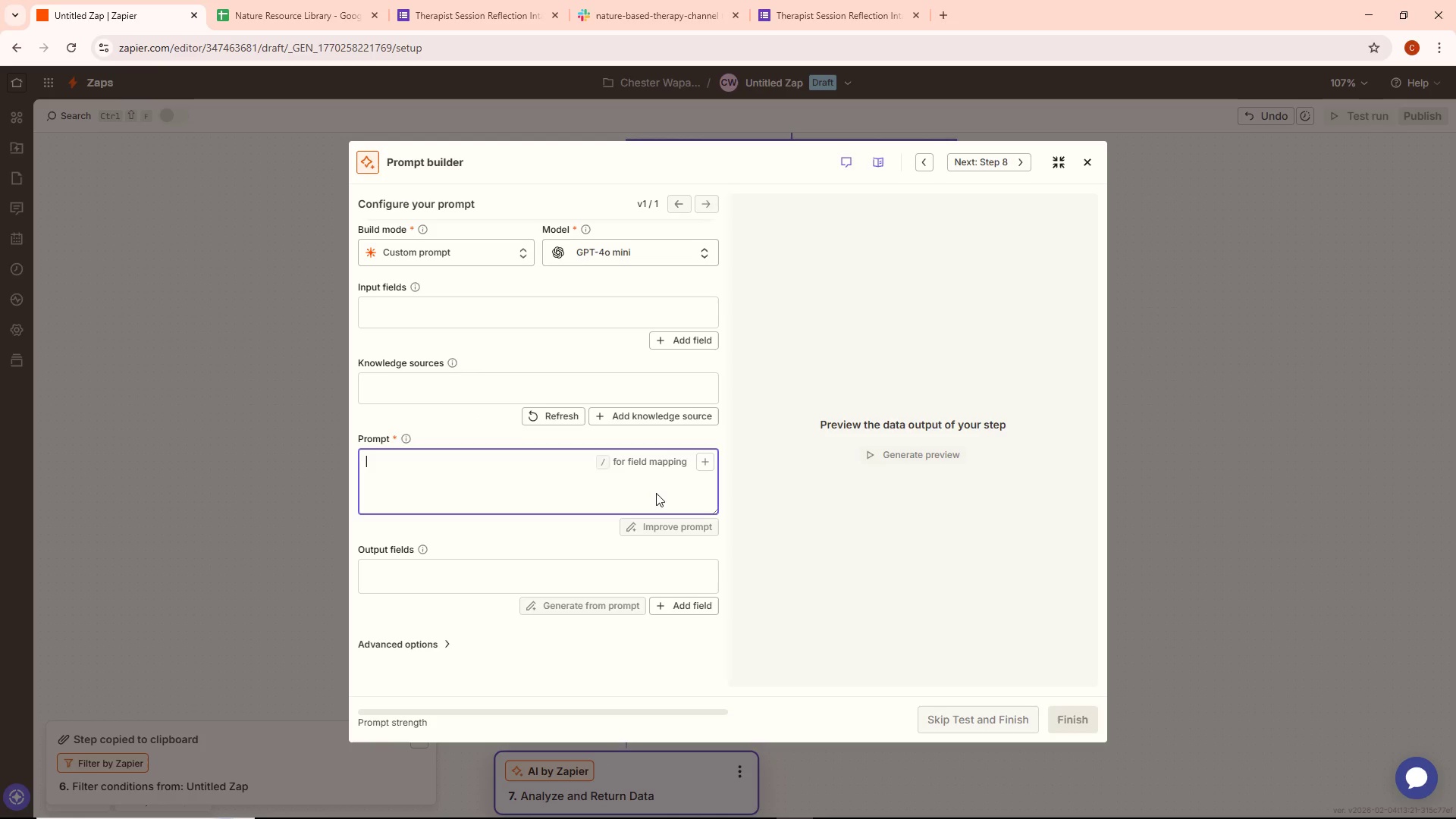 
type(You are a clinical)
 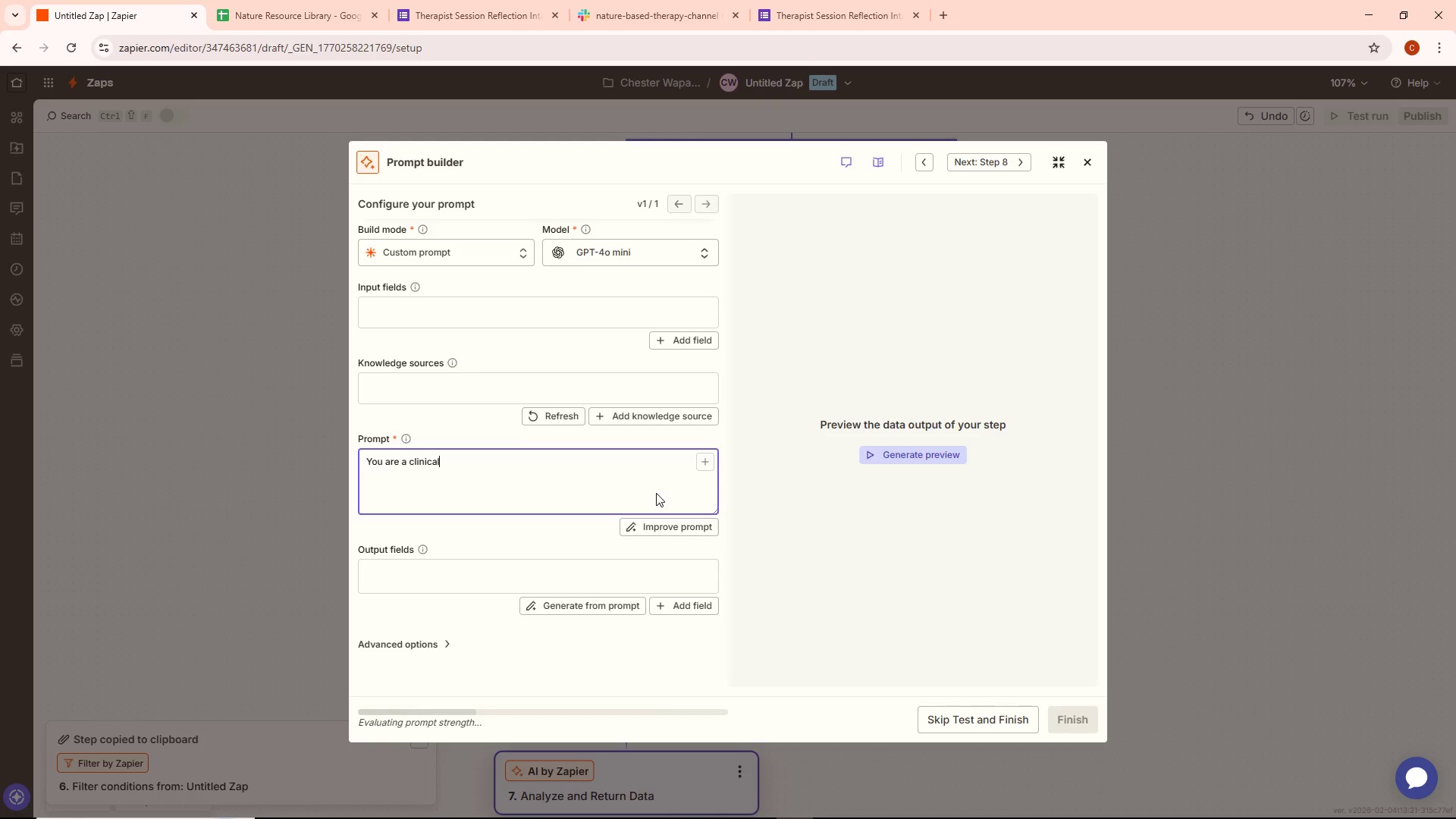 
type( coodinator. Based on the following information)
 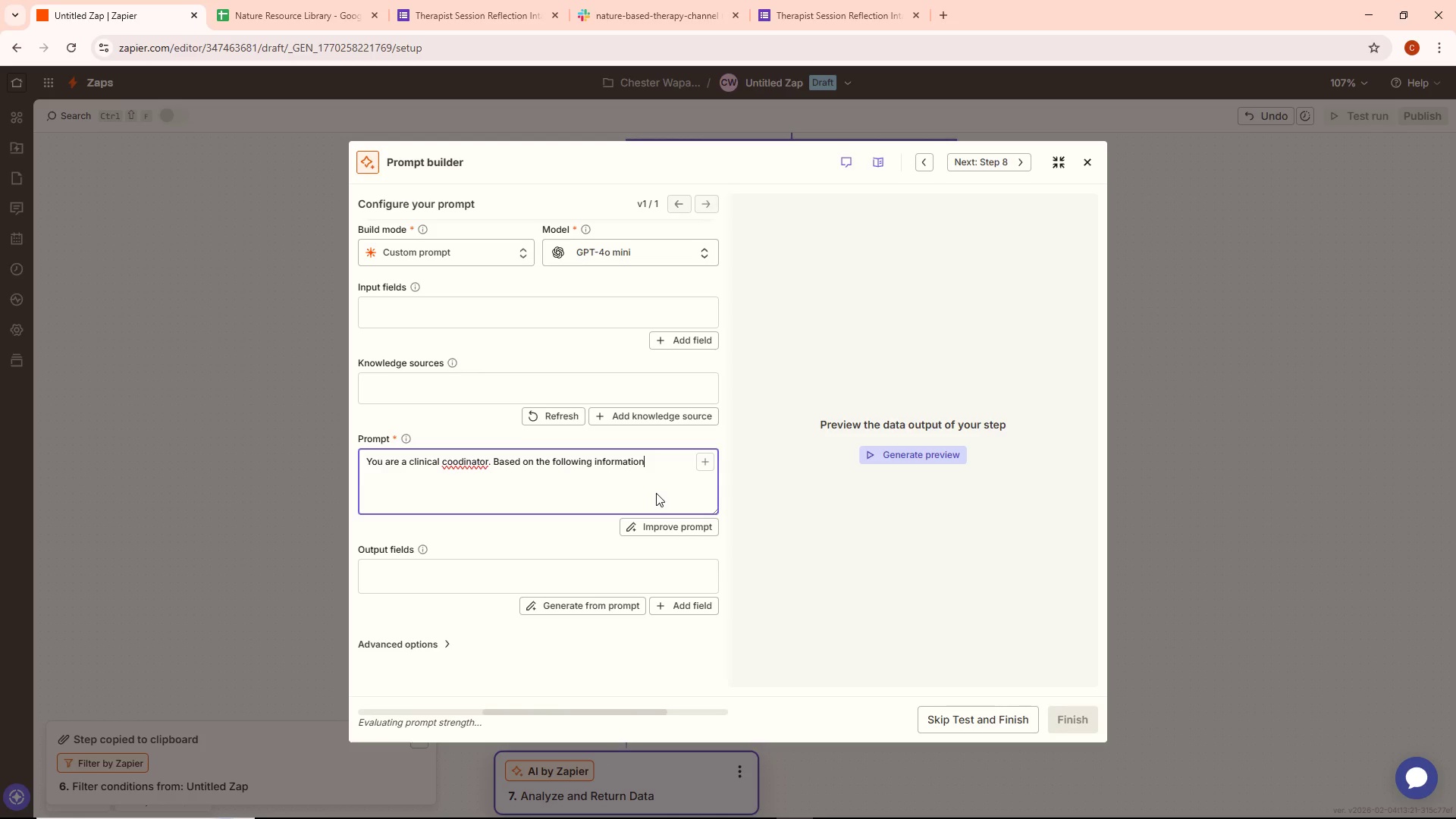 
type(, generate a supportive)
 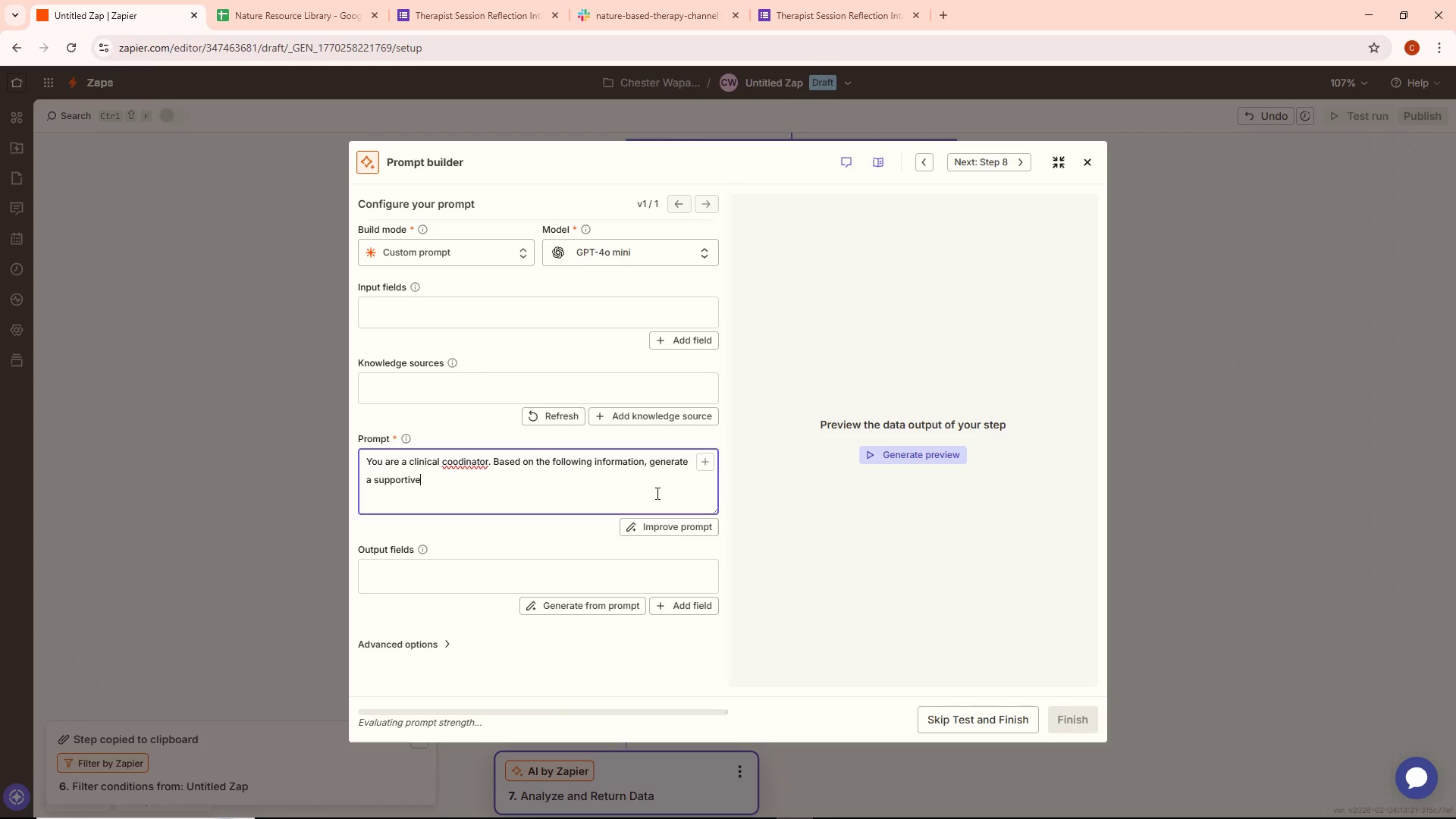 
type(, acecessible)
 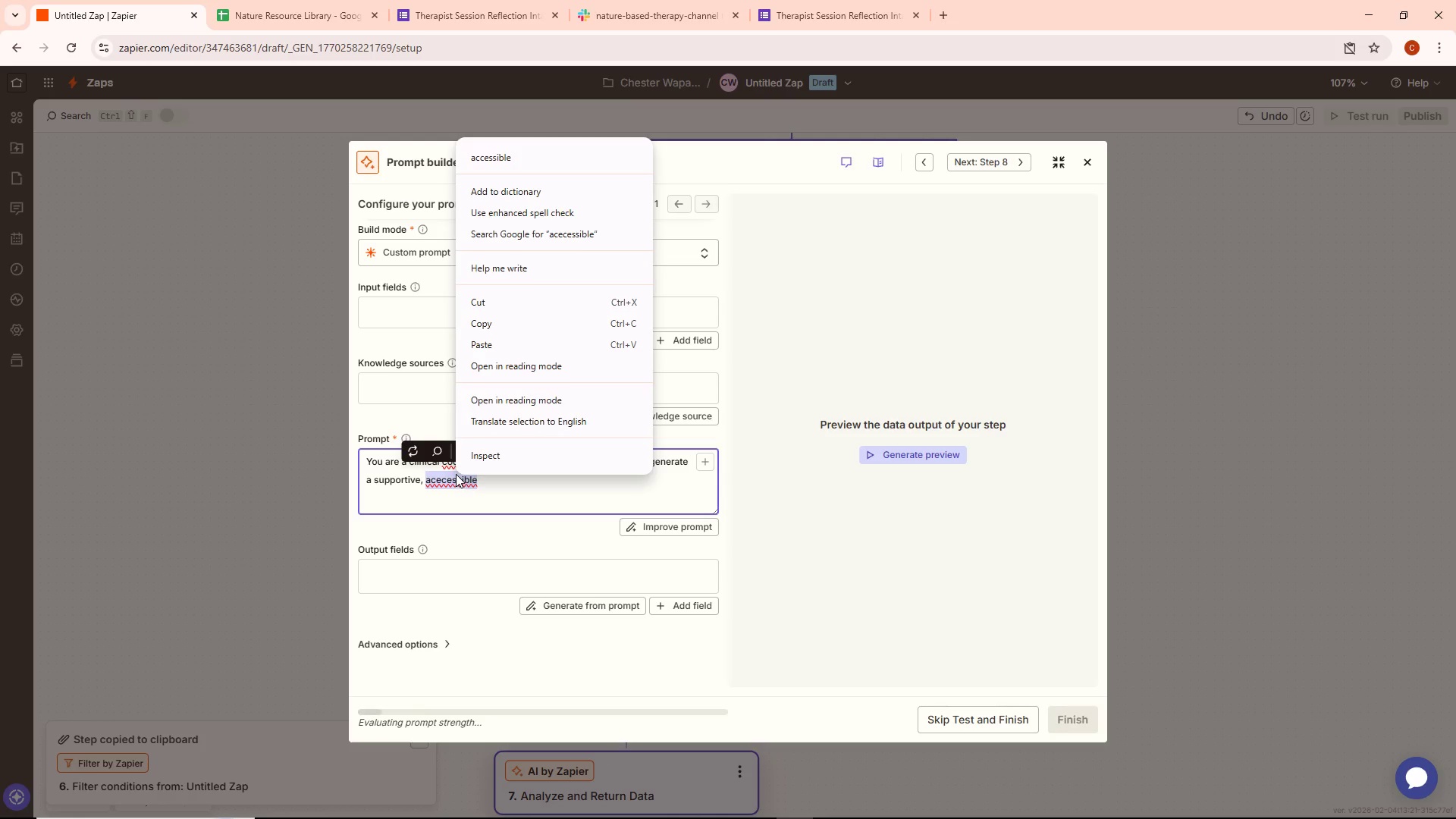 
left_click([529, 157])
 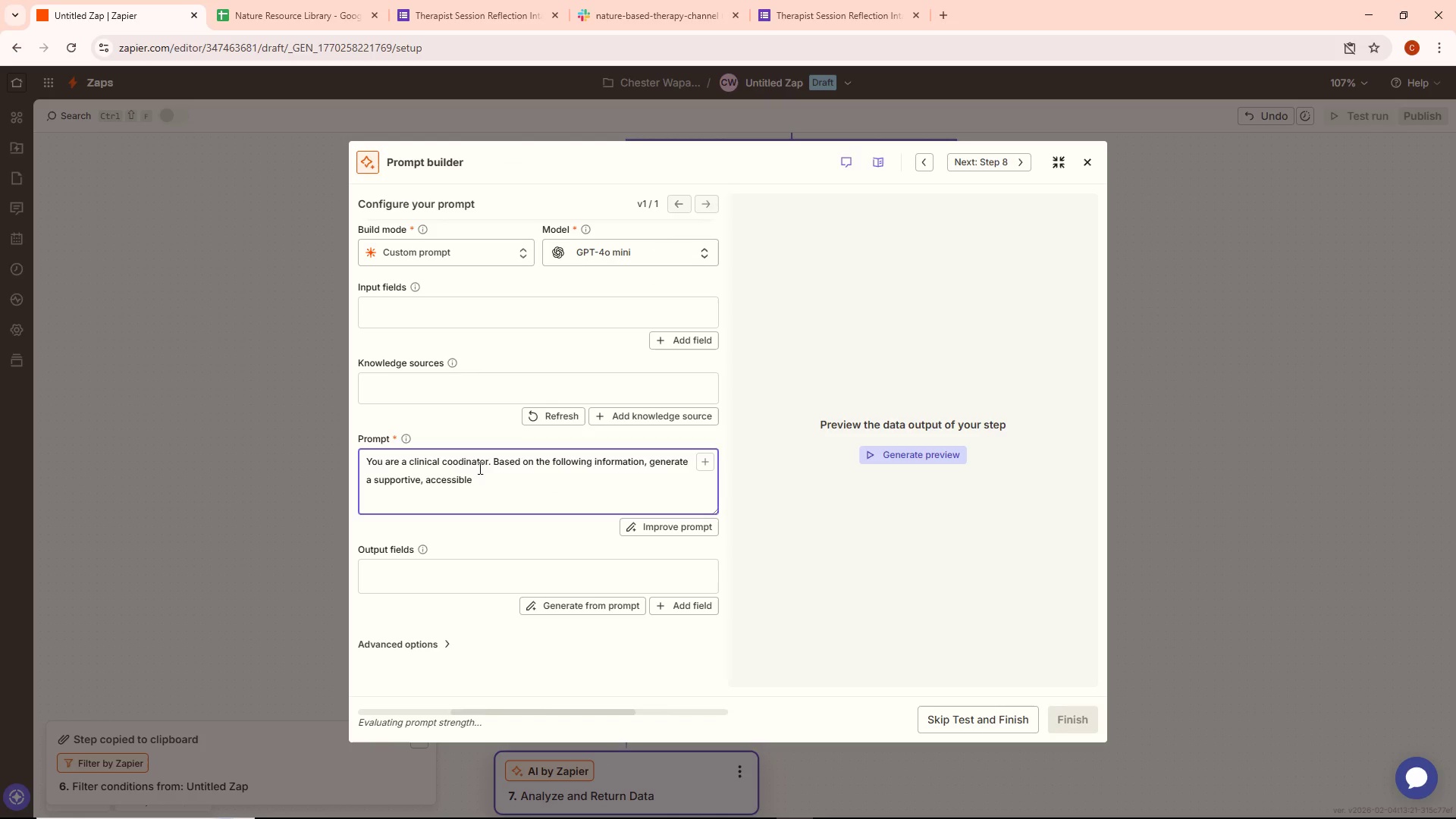 
left_click([490, 484])
 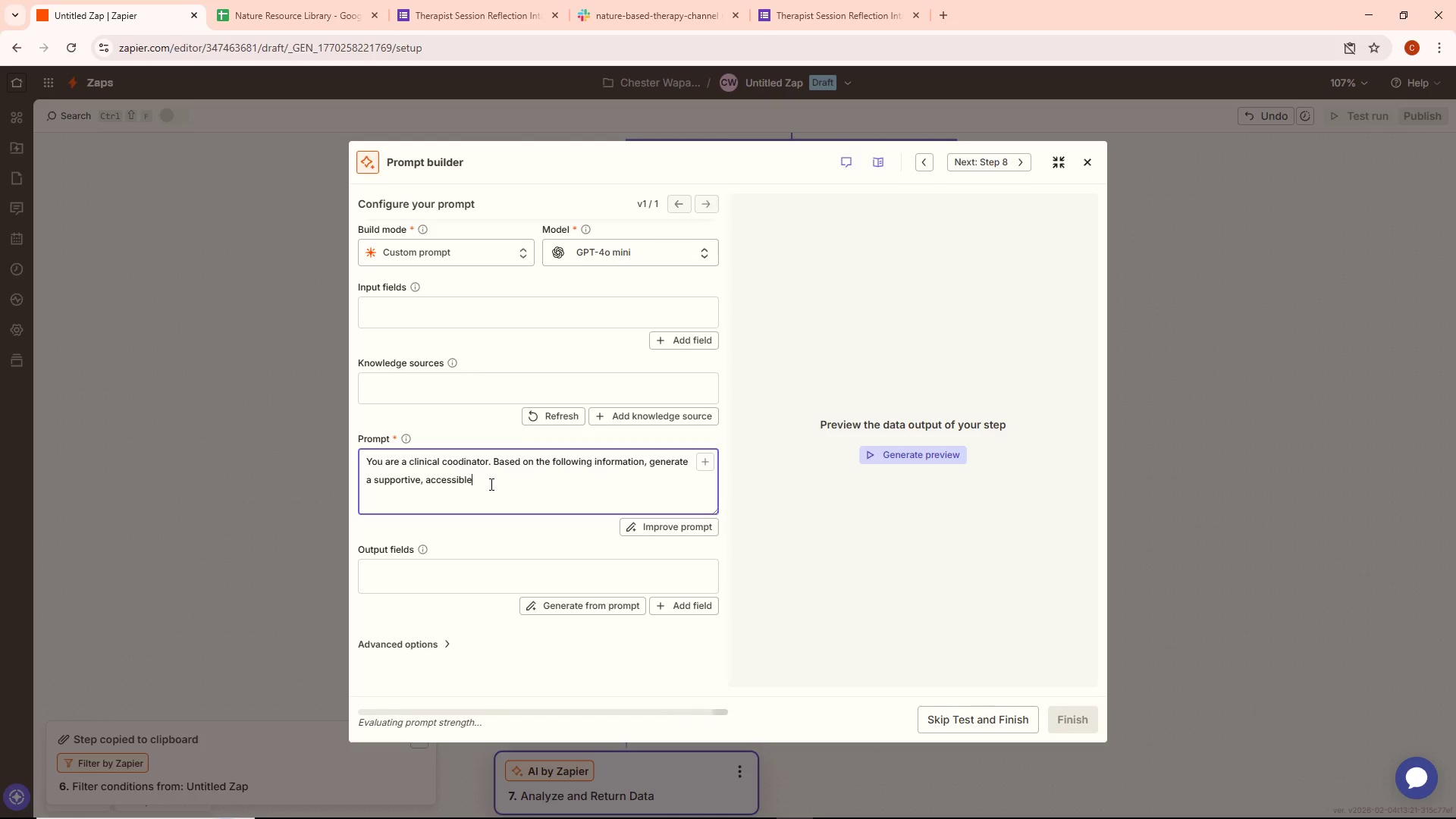 
type( "Nature)
 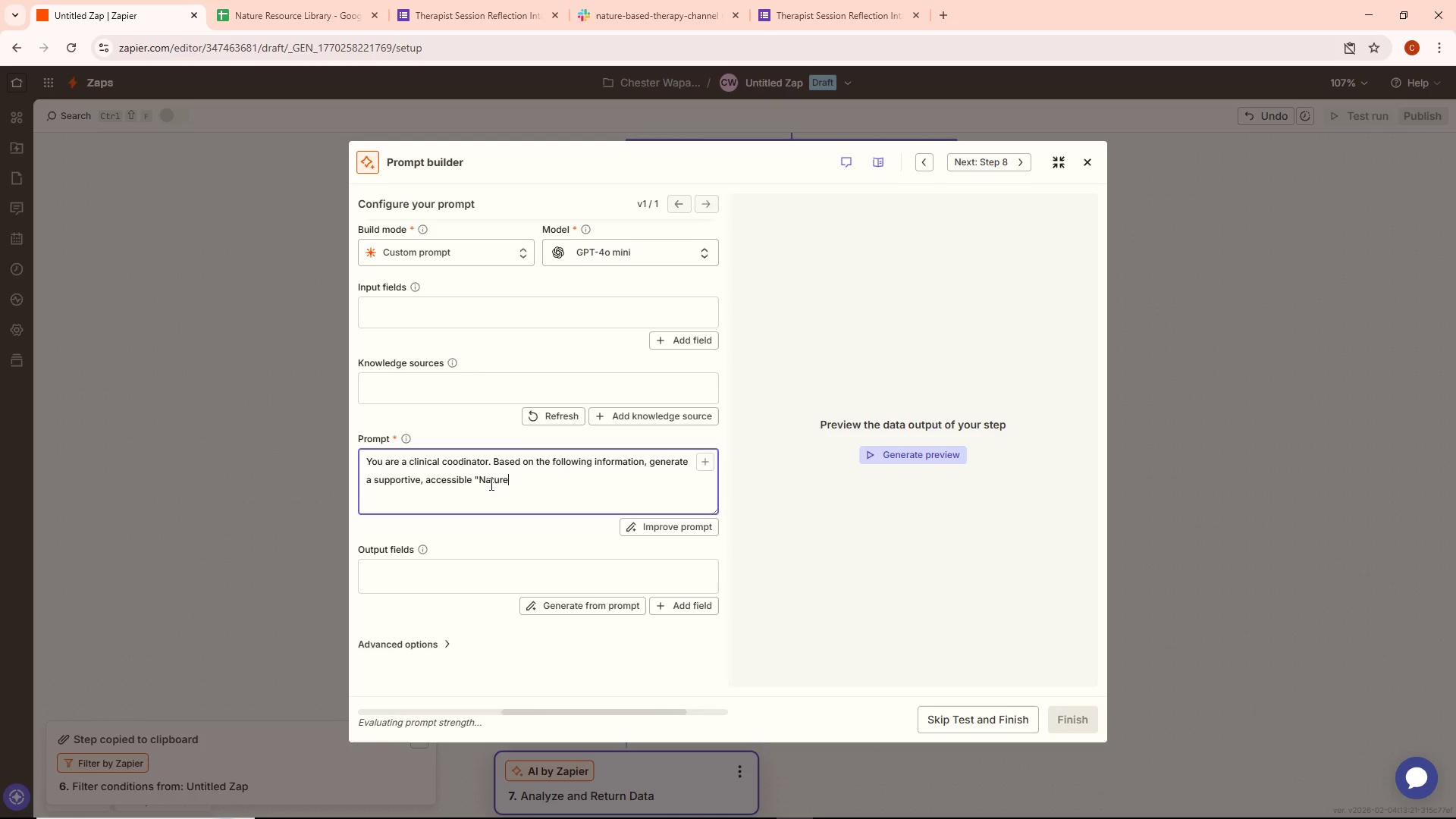 
wait(14.72)
 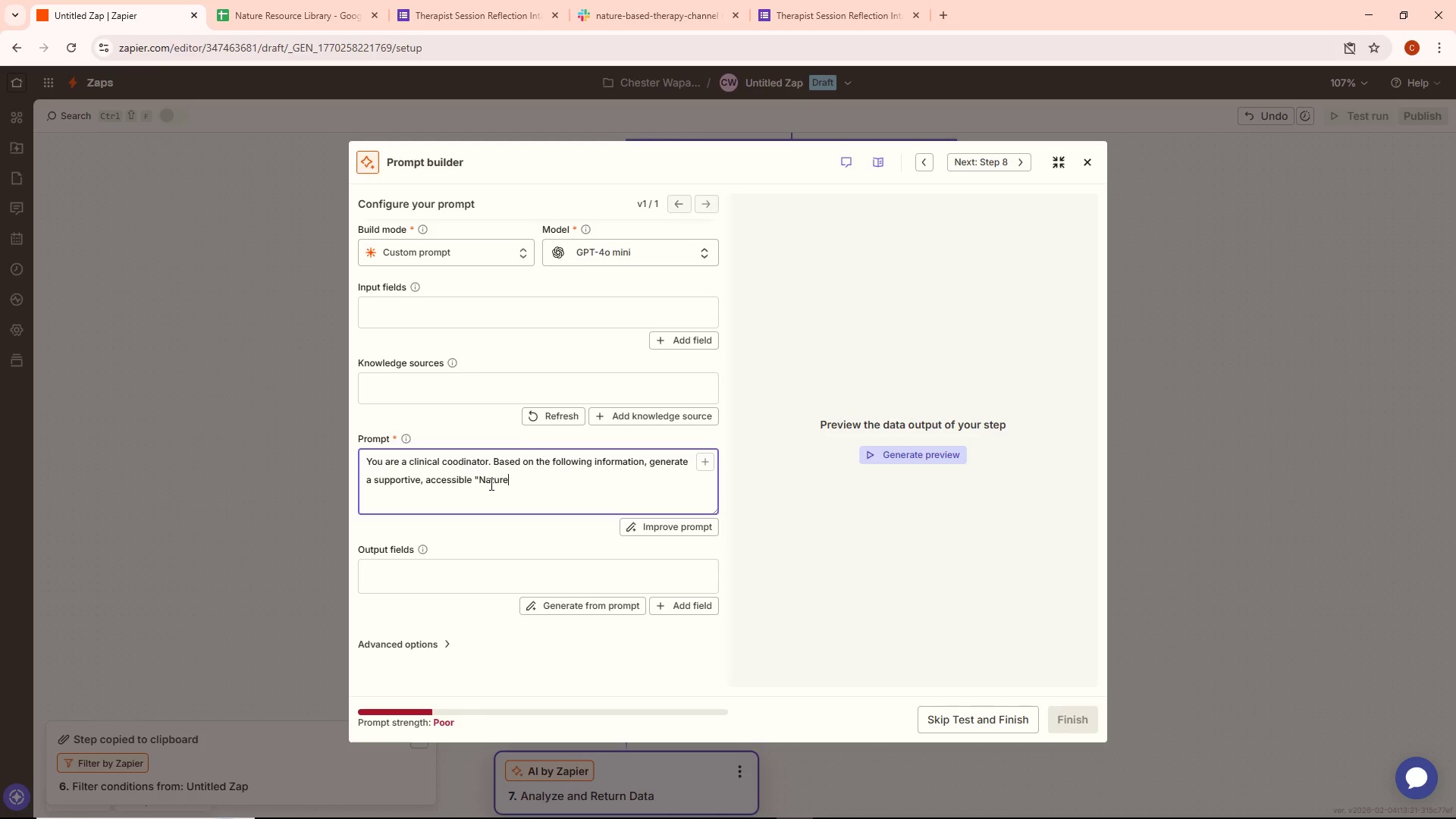 
type( Orescription)
 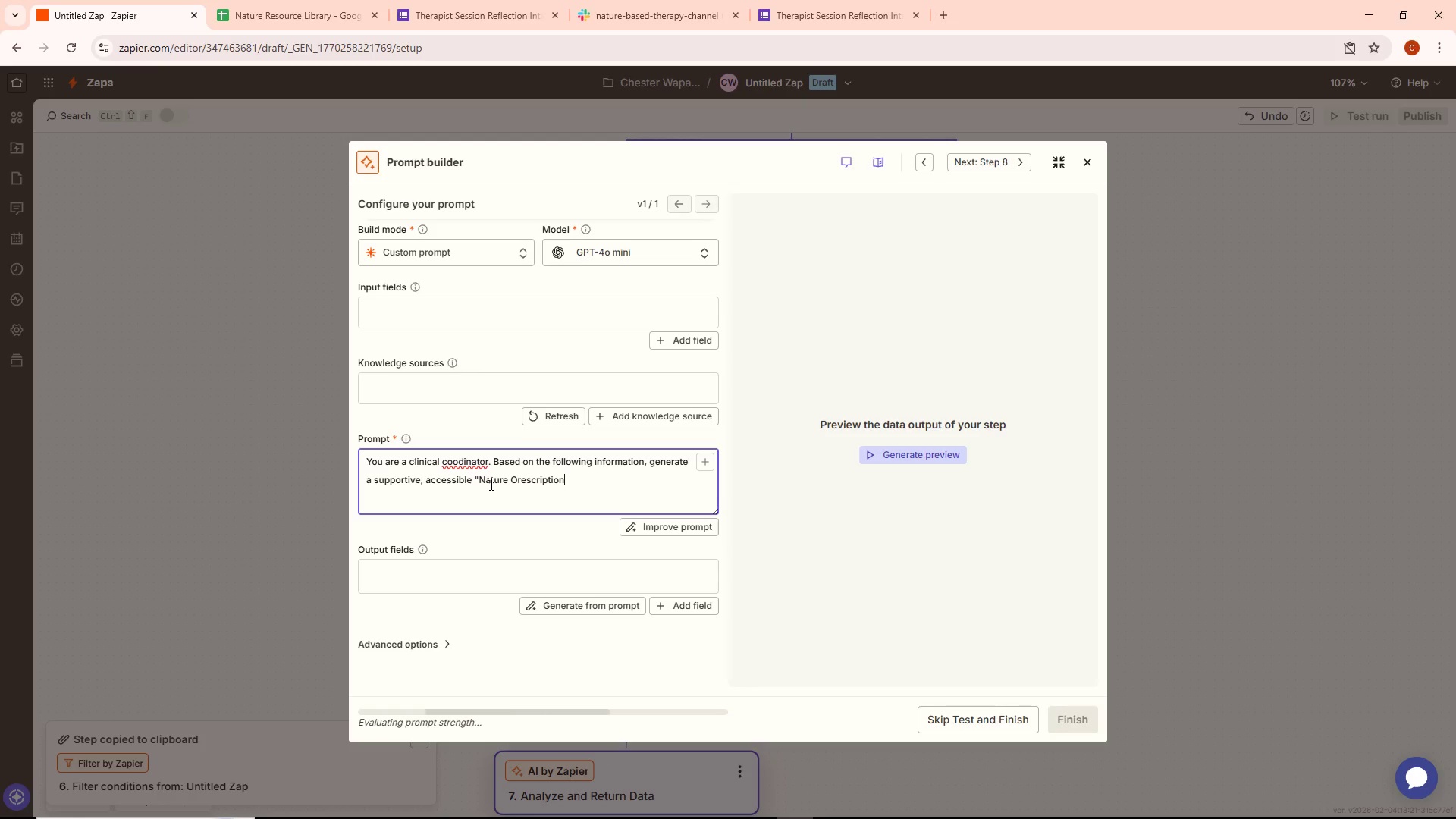 
left_click([516, 486])
 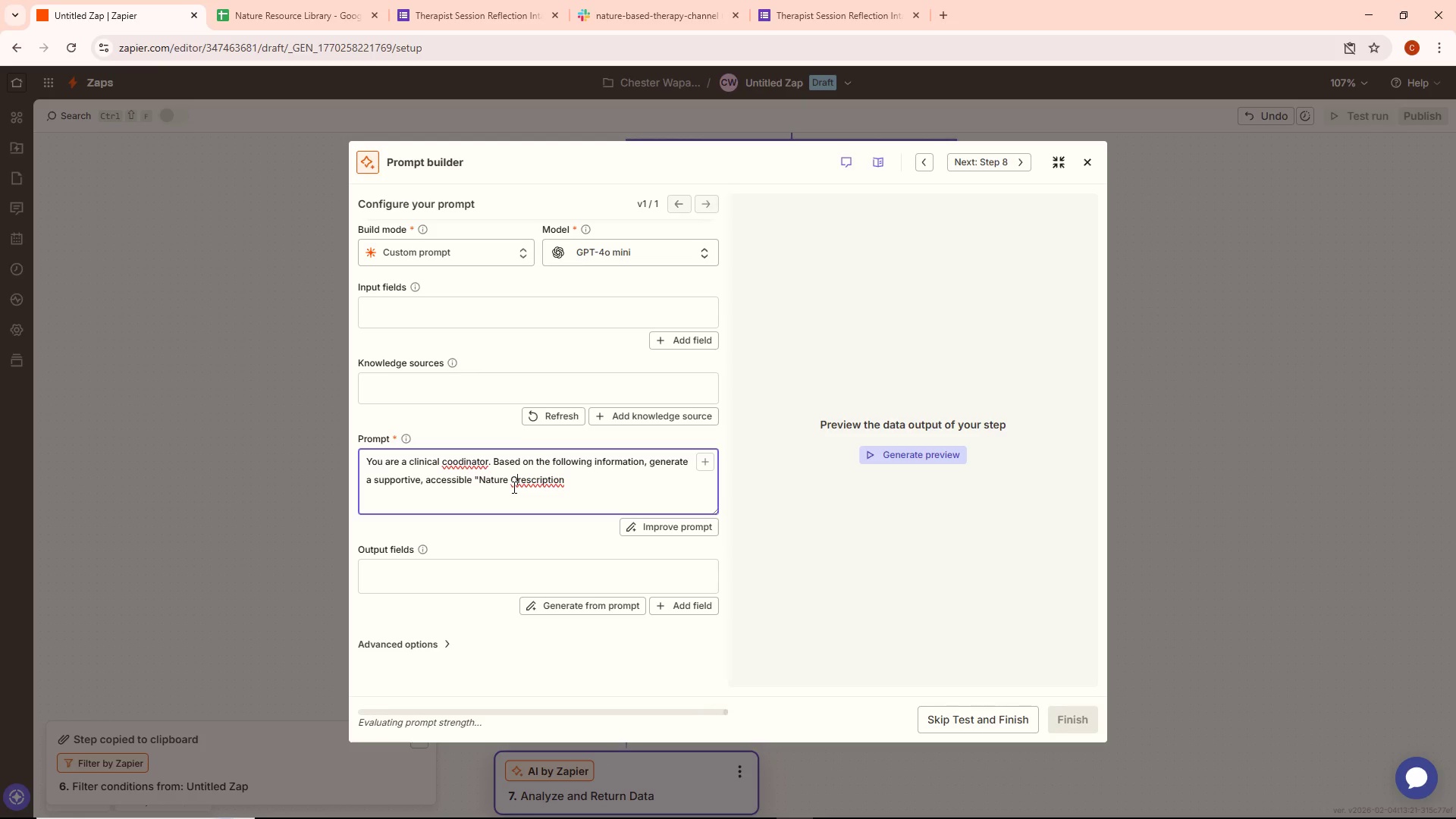 
key(Backspace)
 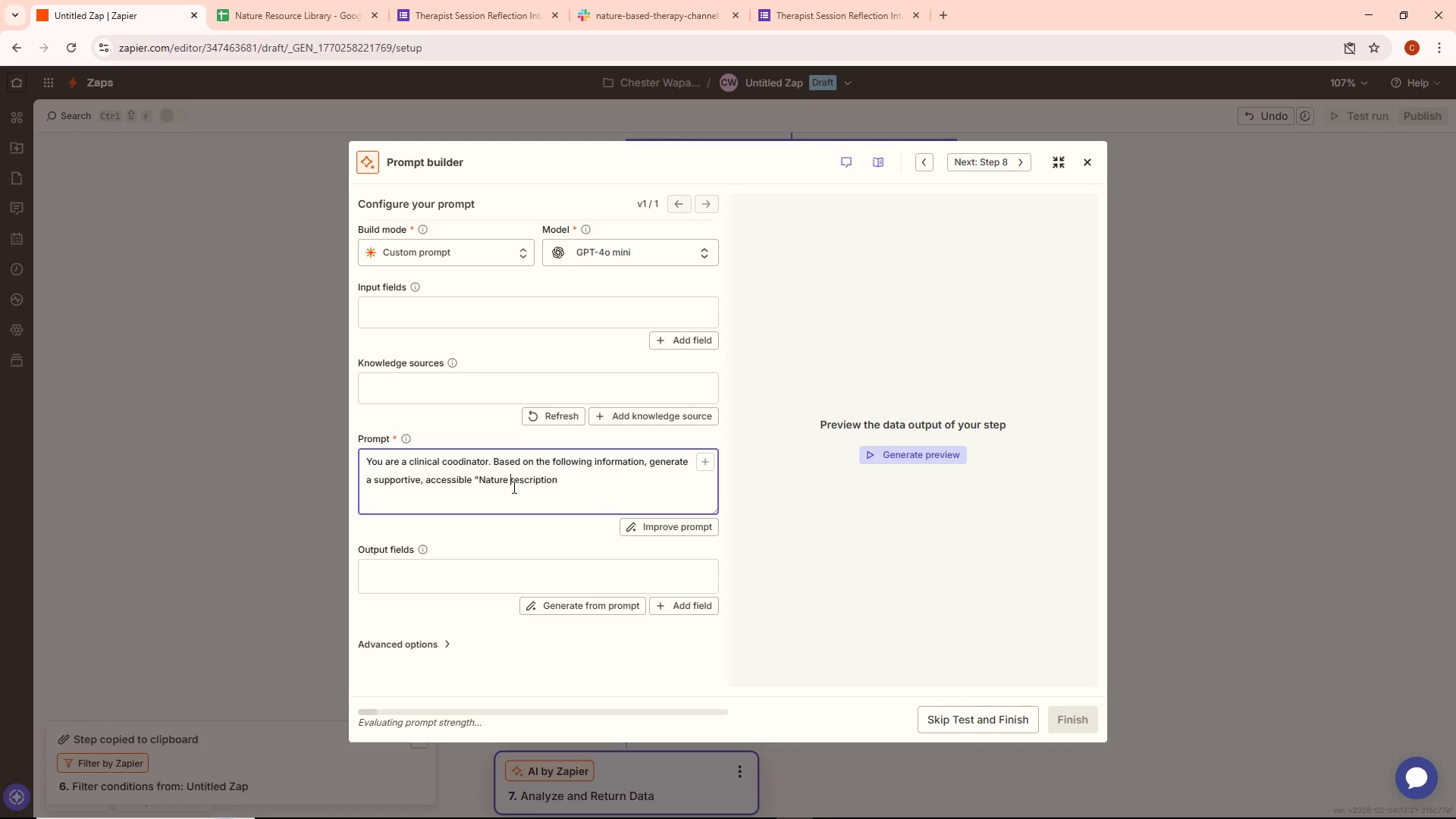 
key(Shift+P)
 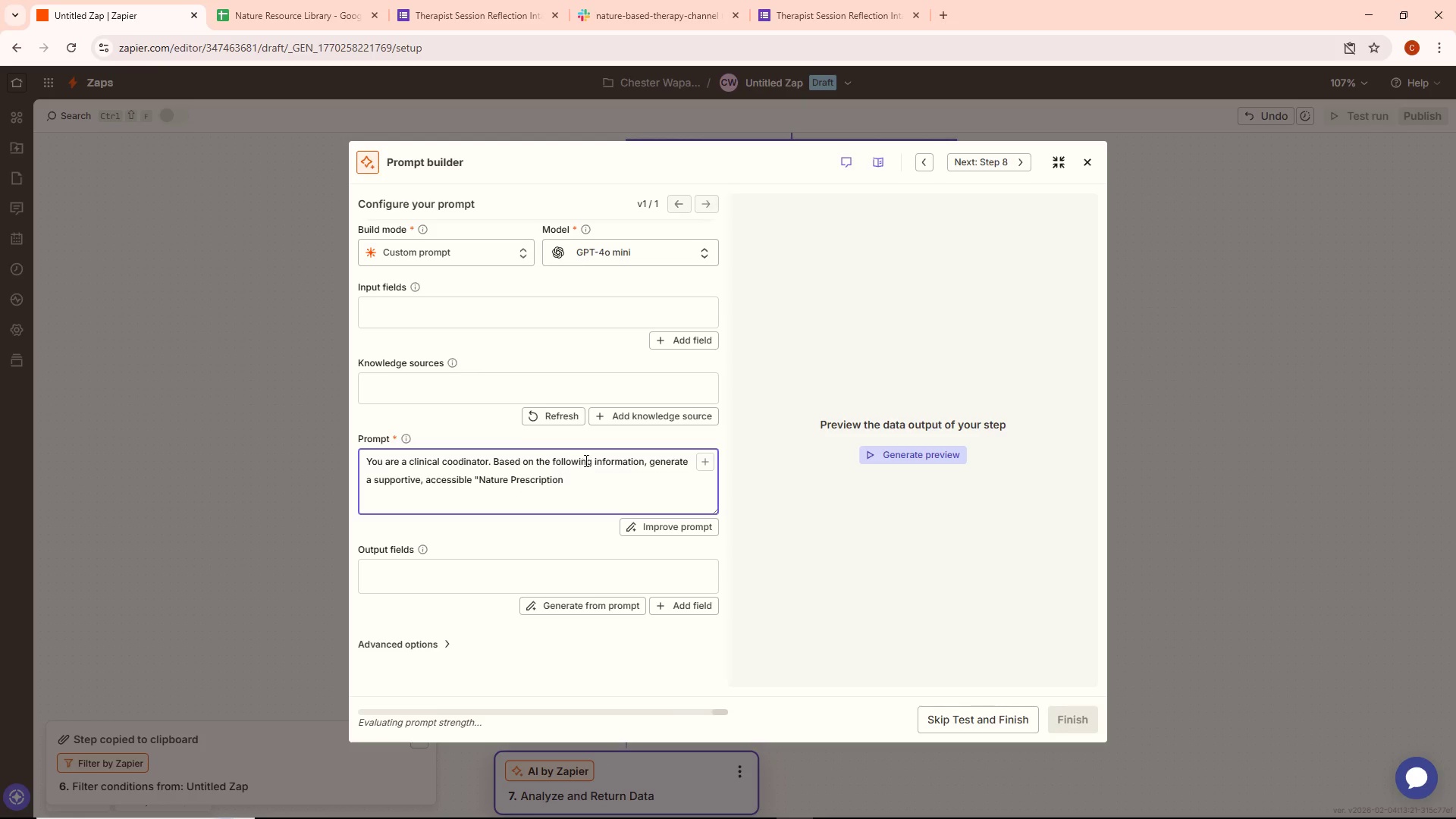 
left_click([592, 488])
 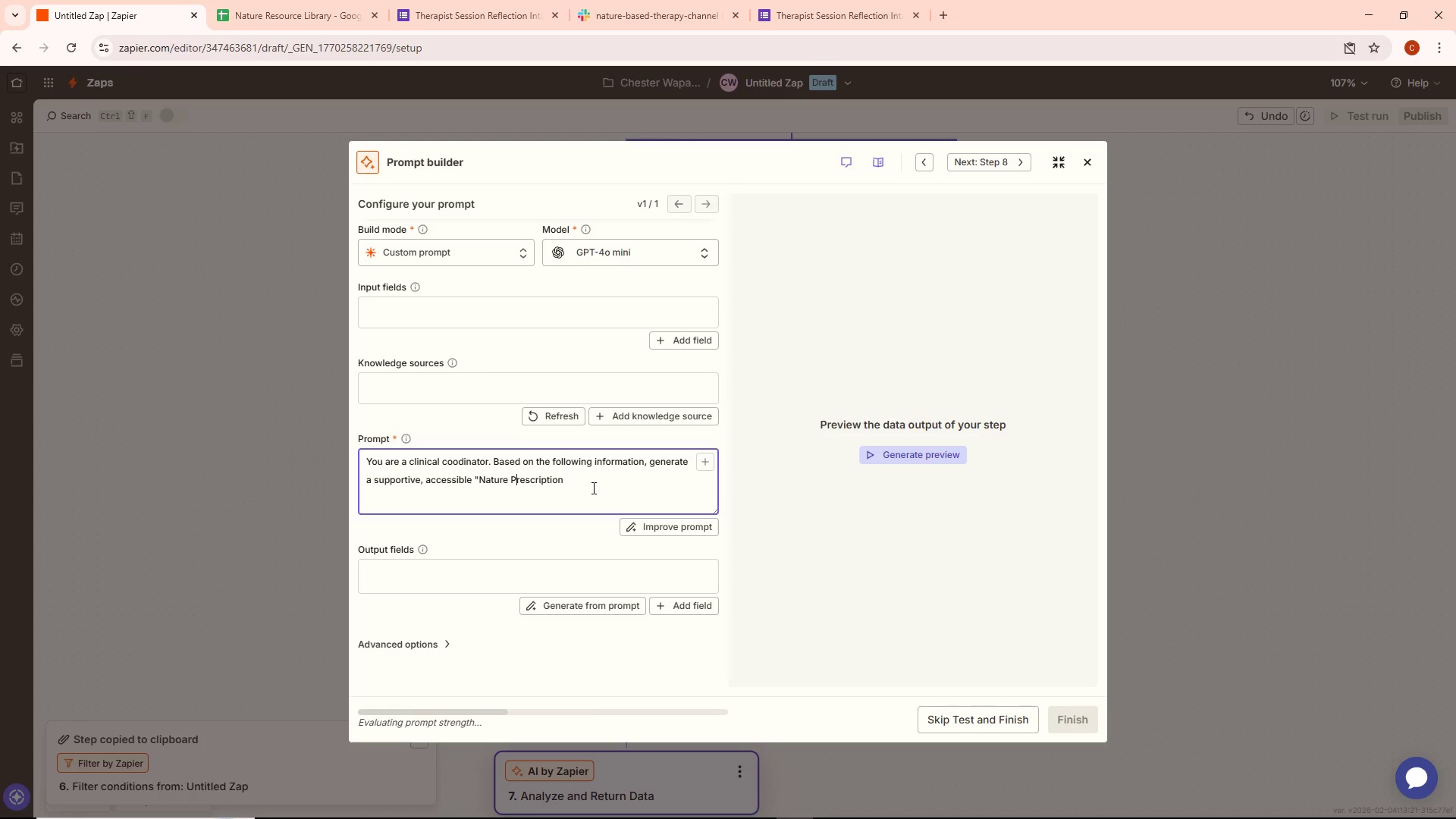 
left_click([583, 482])
 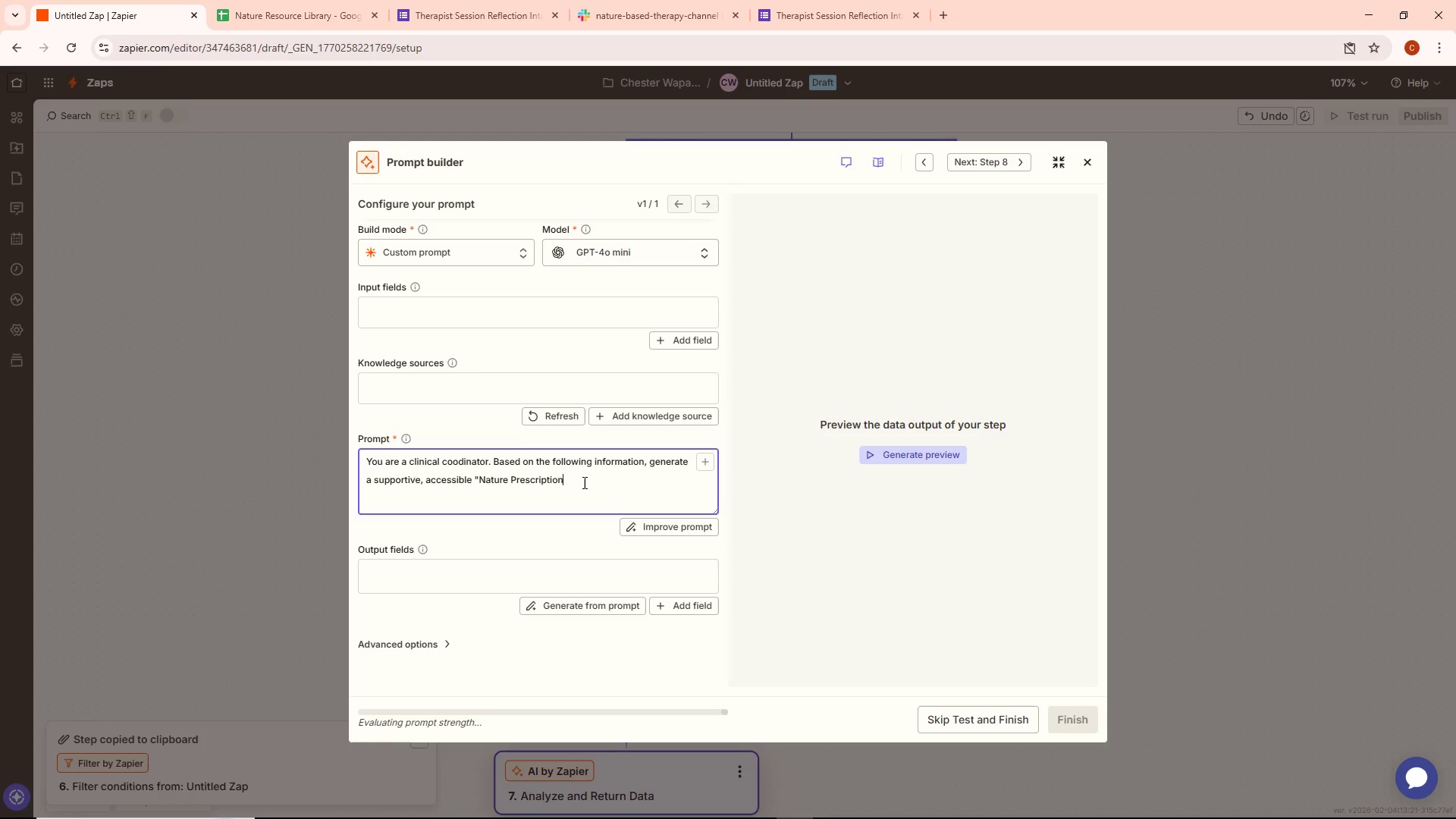 
type(" email draft.)
 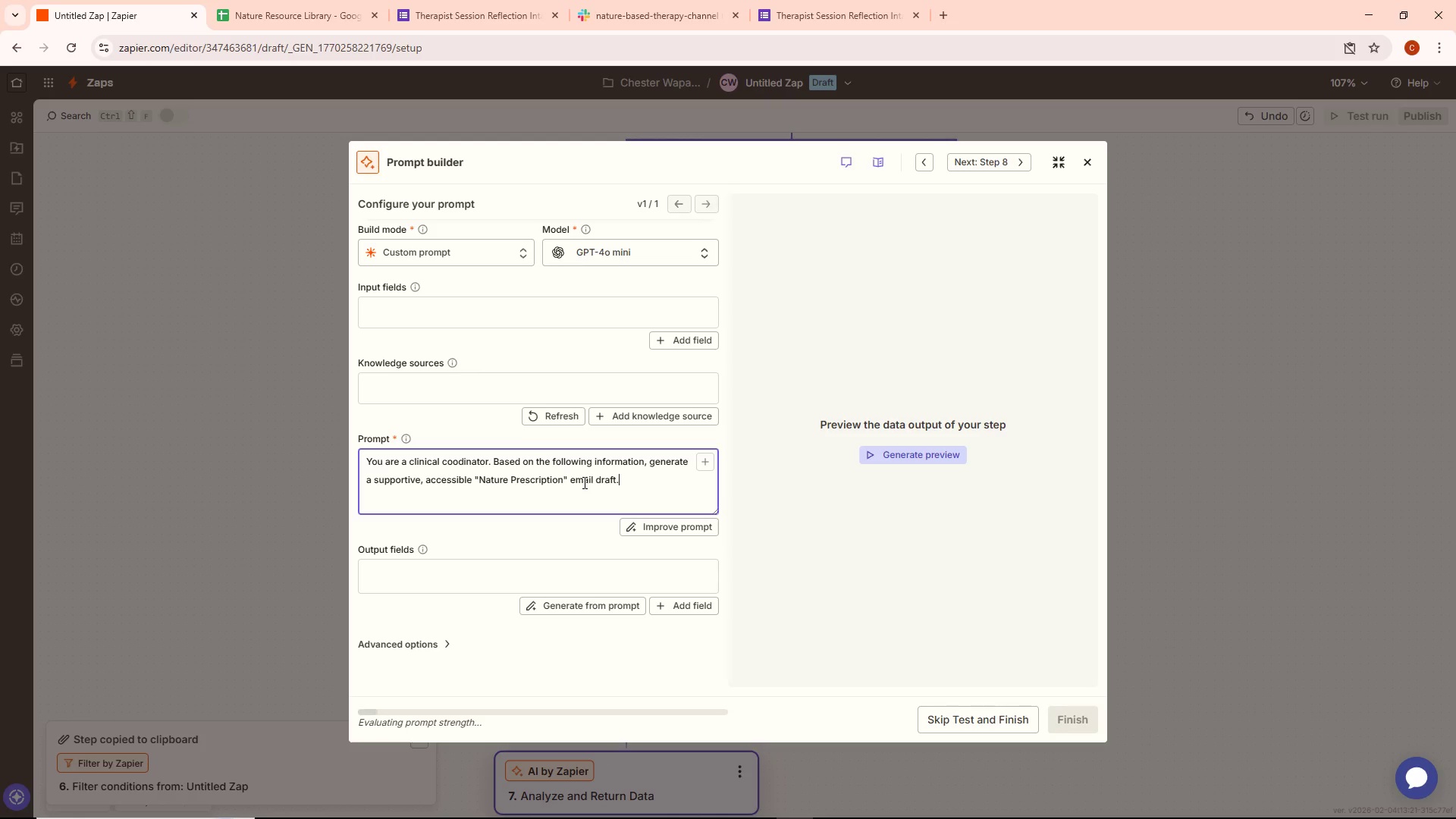 
key(Enter)
 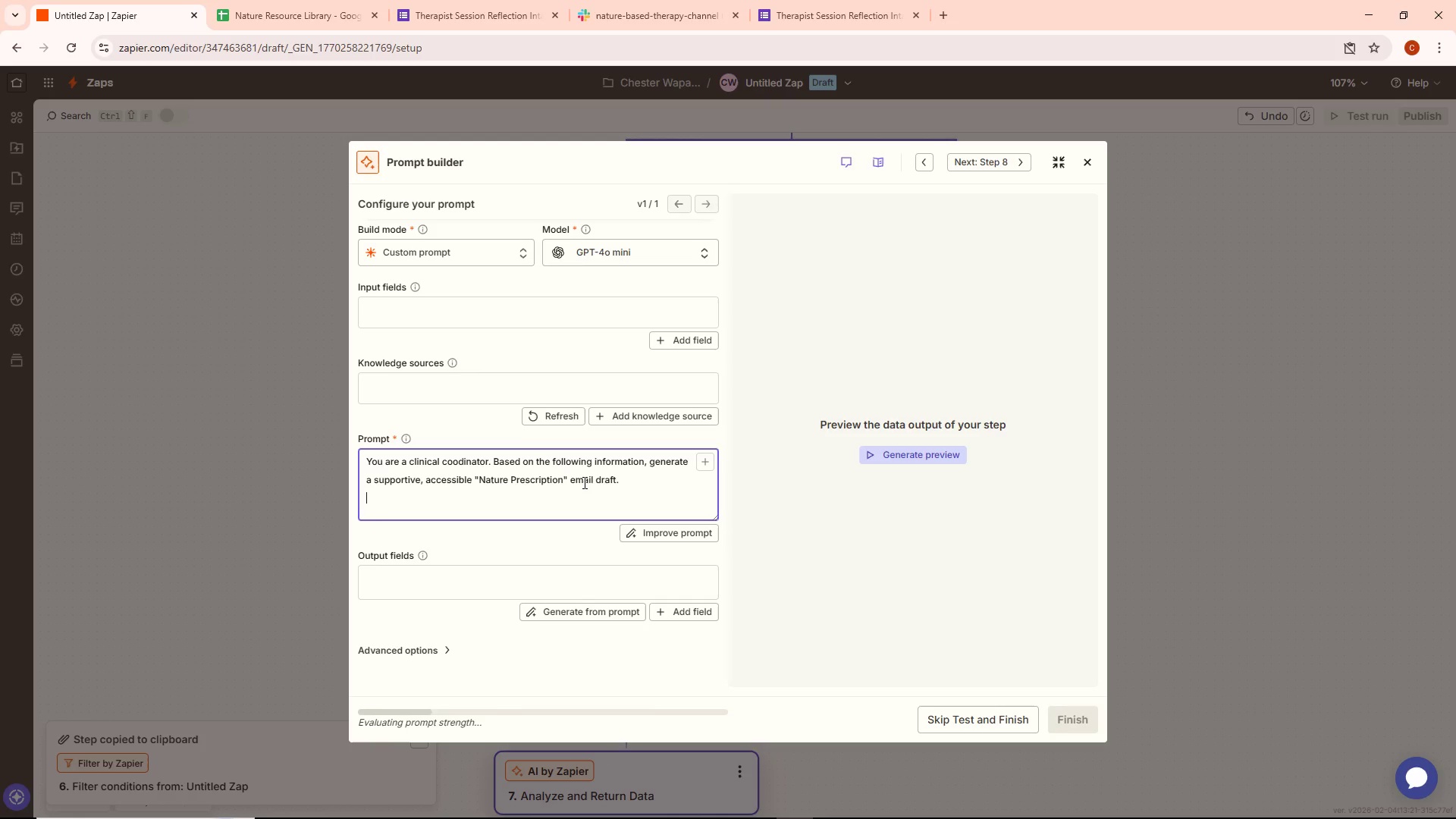 
key(Enter)
 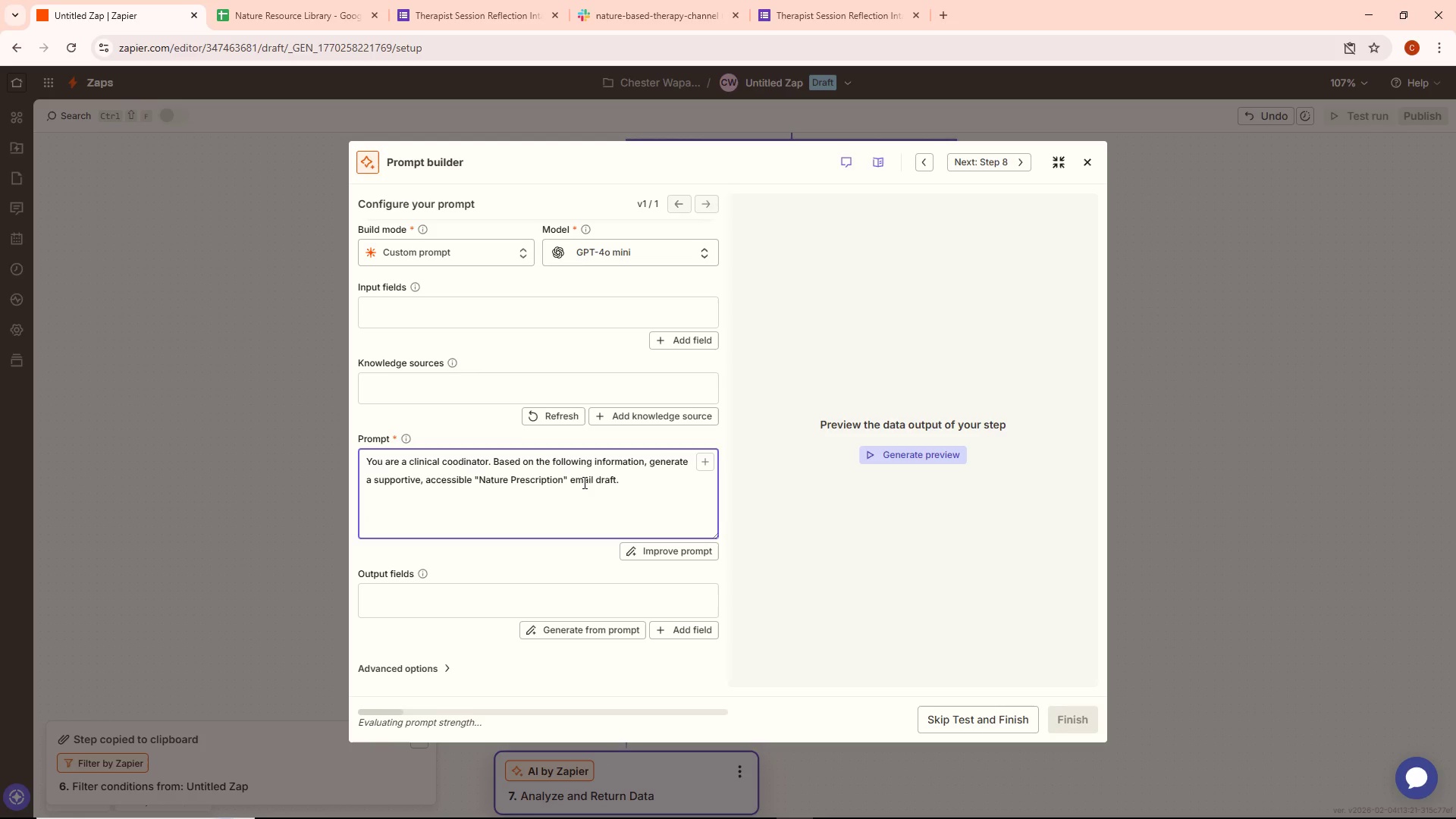 
wait(5.58)
 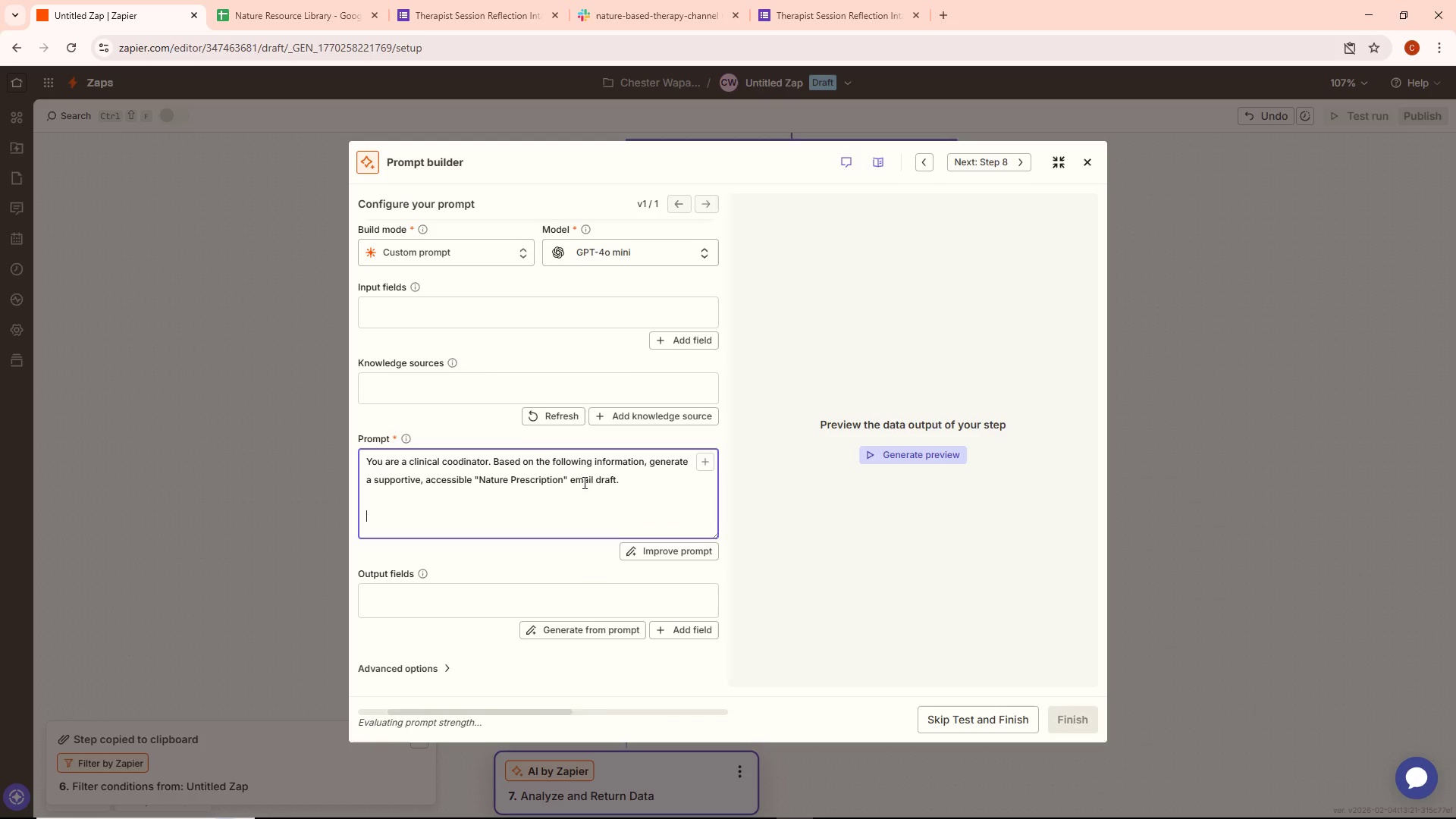 
type(Client)
 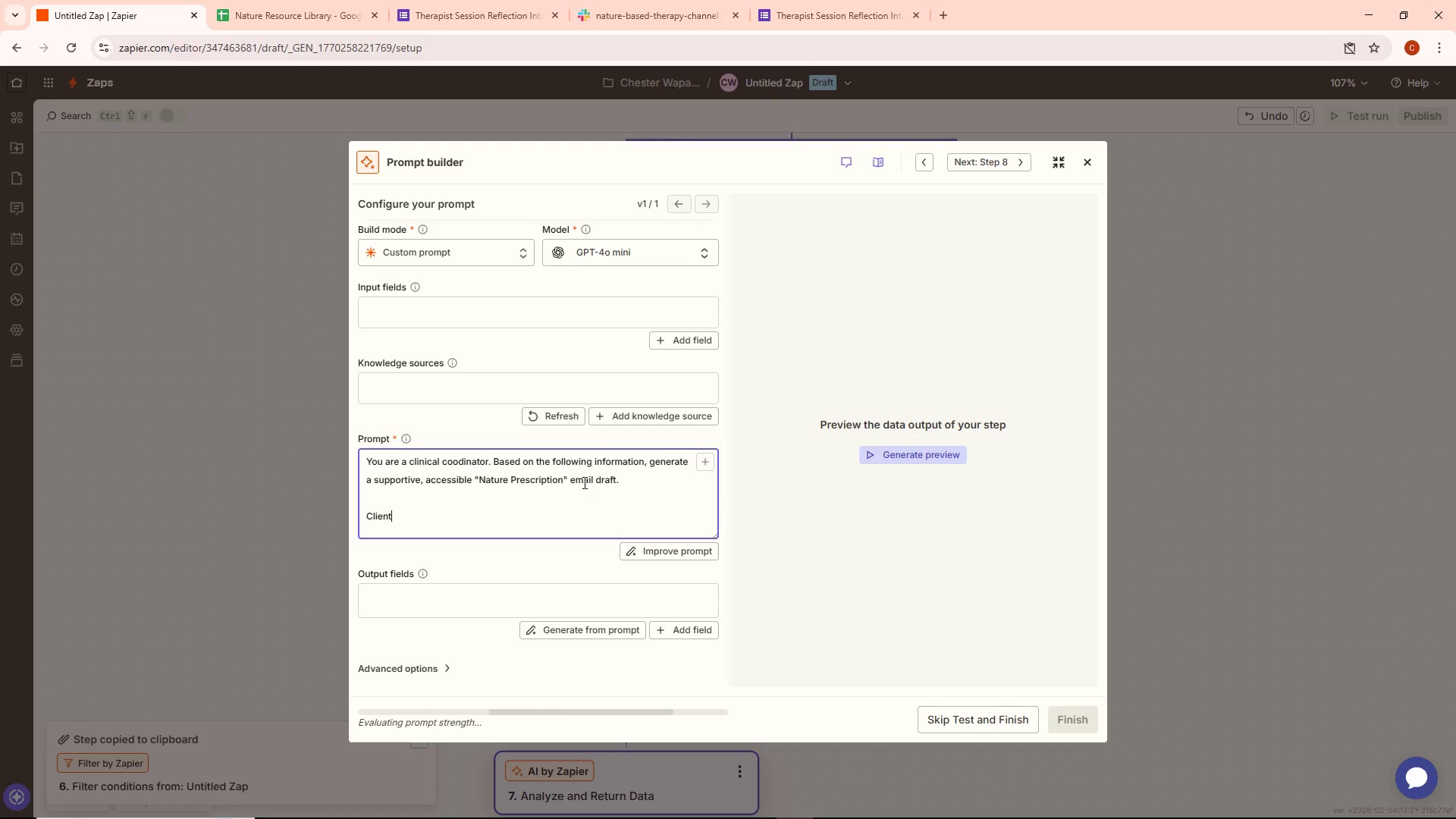 
key(Space)
 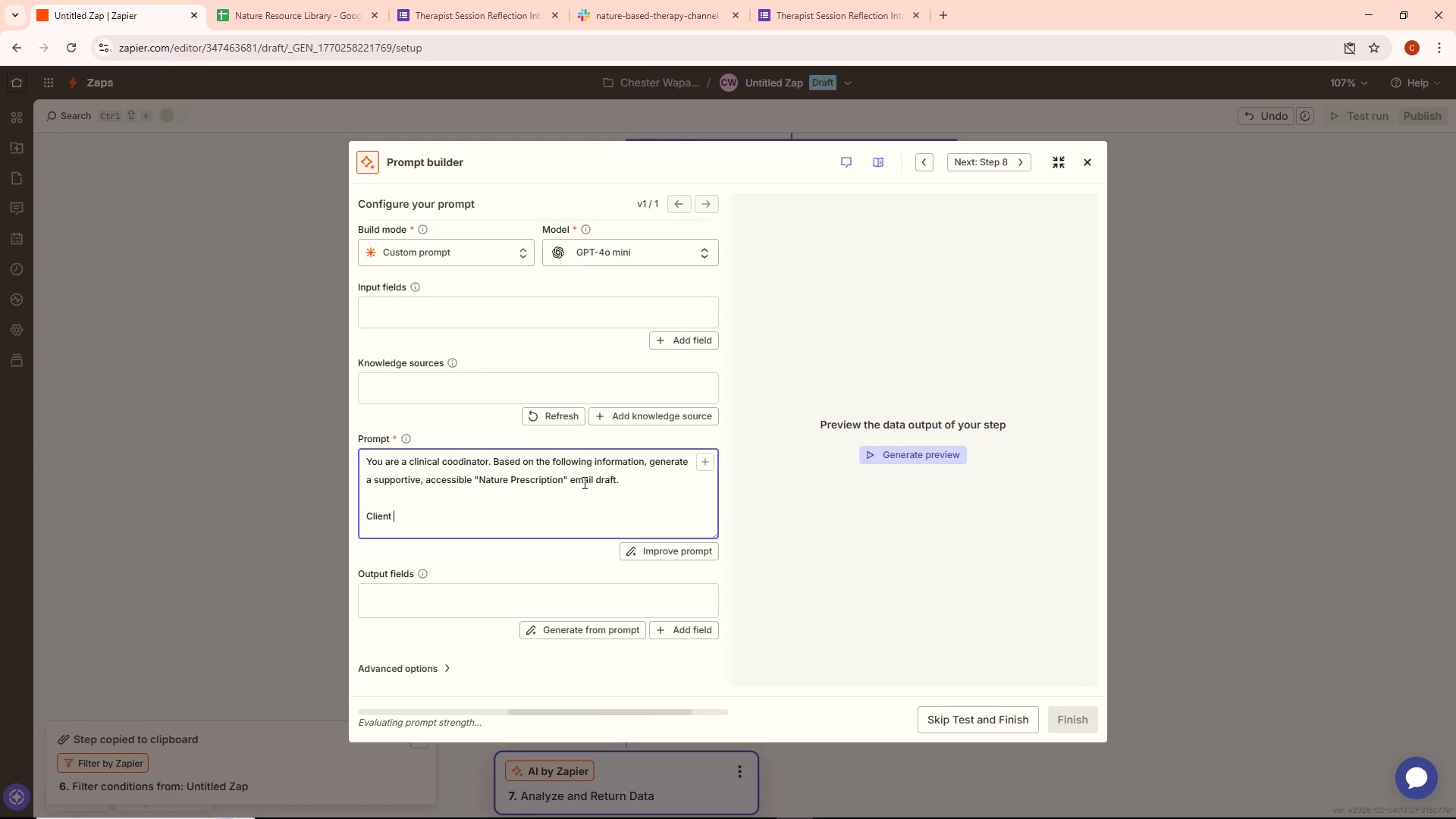 
key(Meta+MetaLeft)
 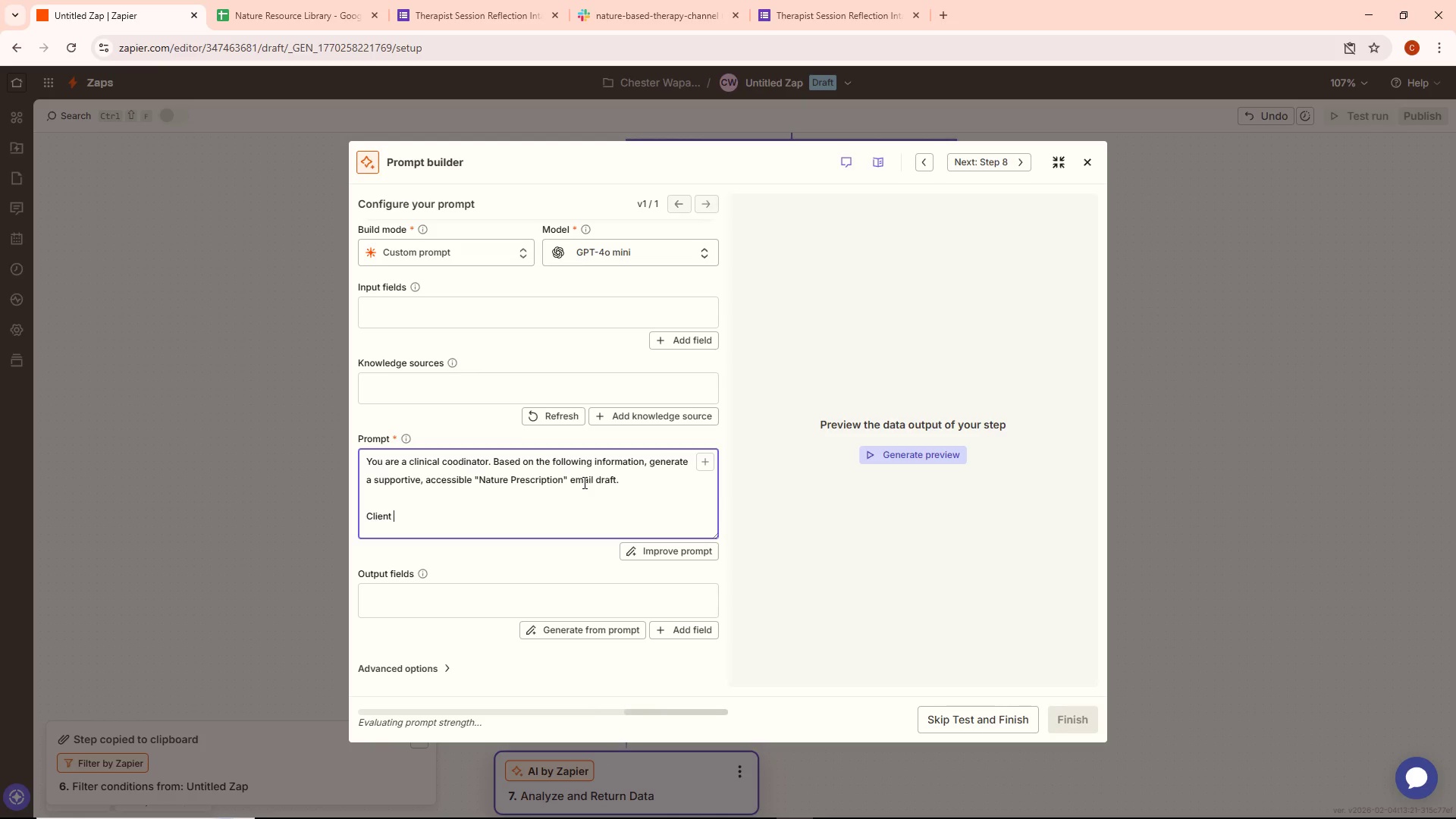 
key(Meta+N)
 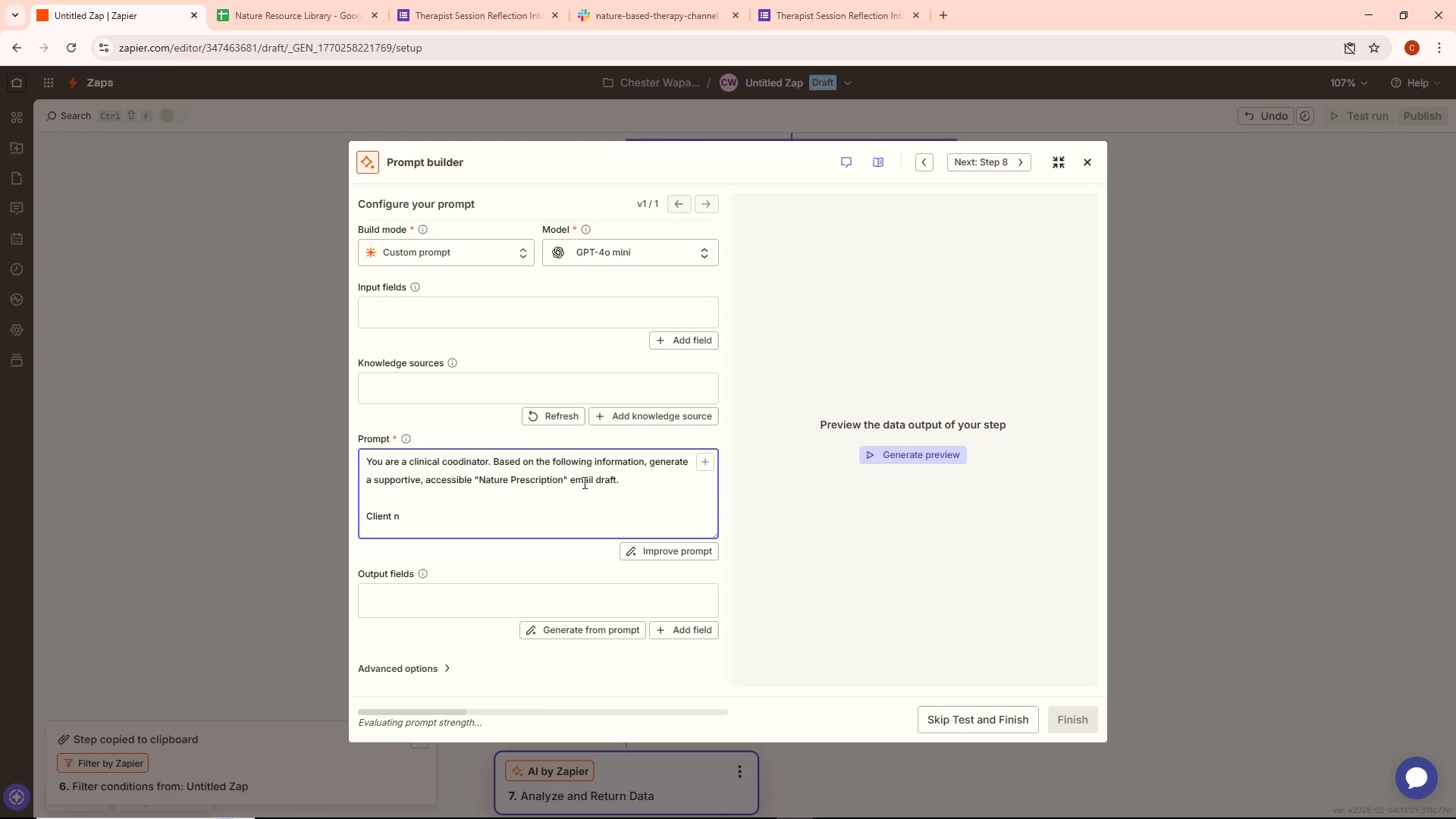 
key(Backspace)
type(Name:  )
 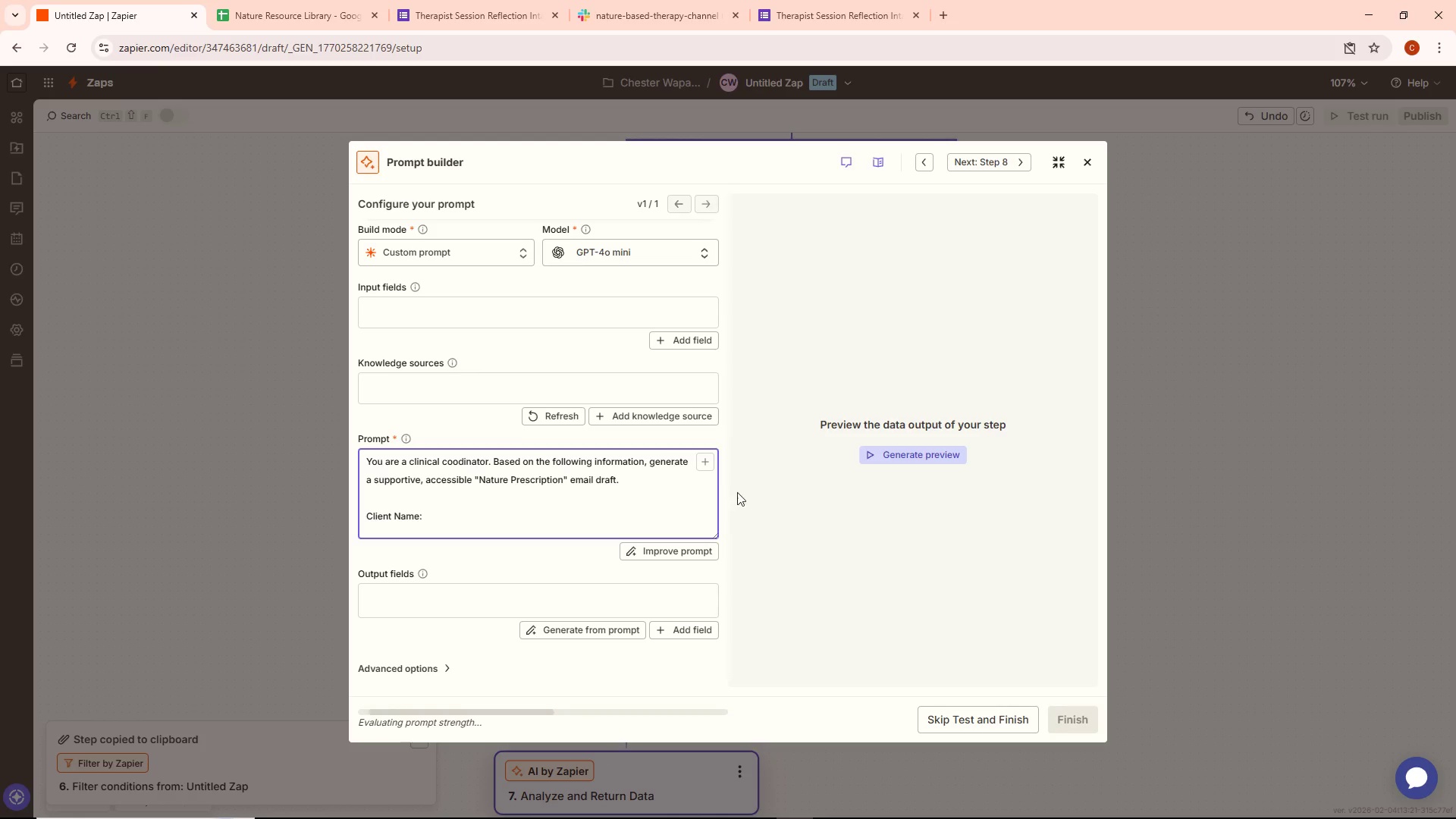 
left_click([706, 467])
 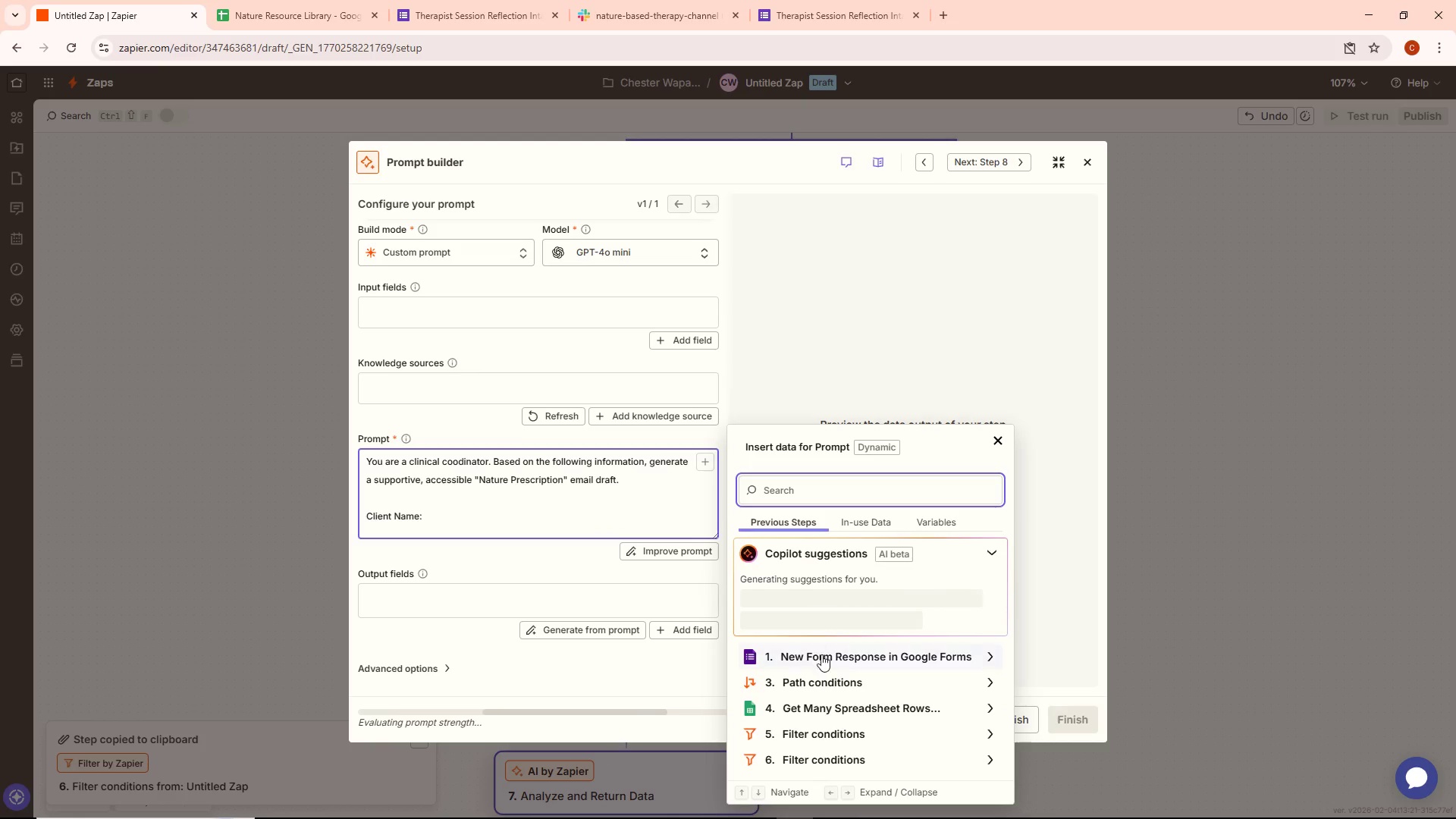 
left_click([822, 661])
 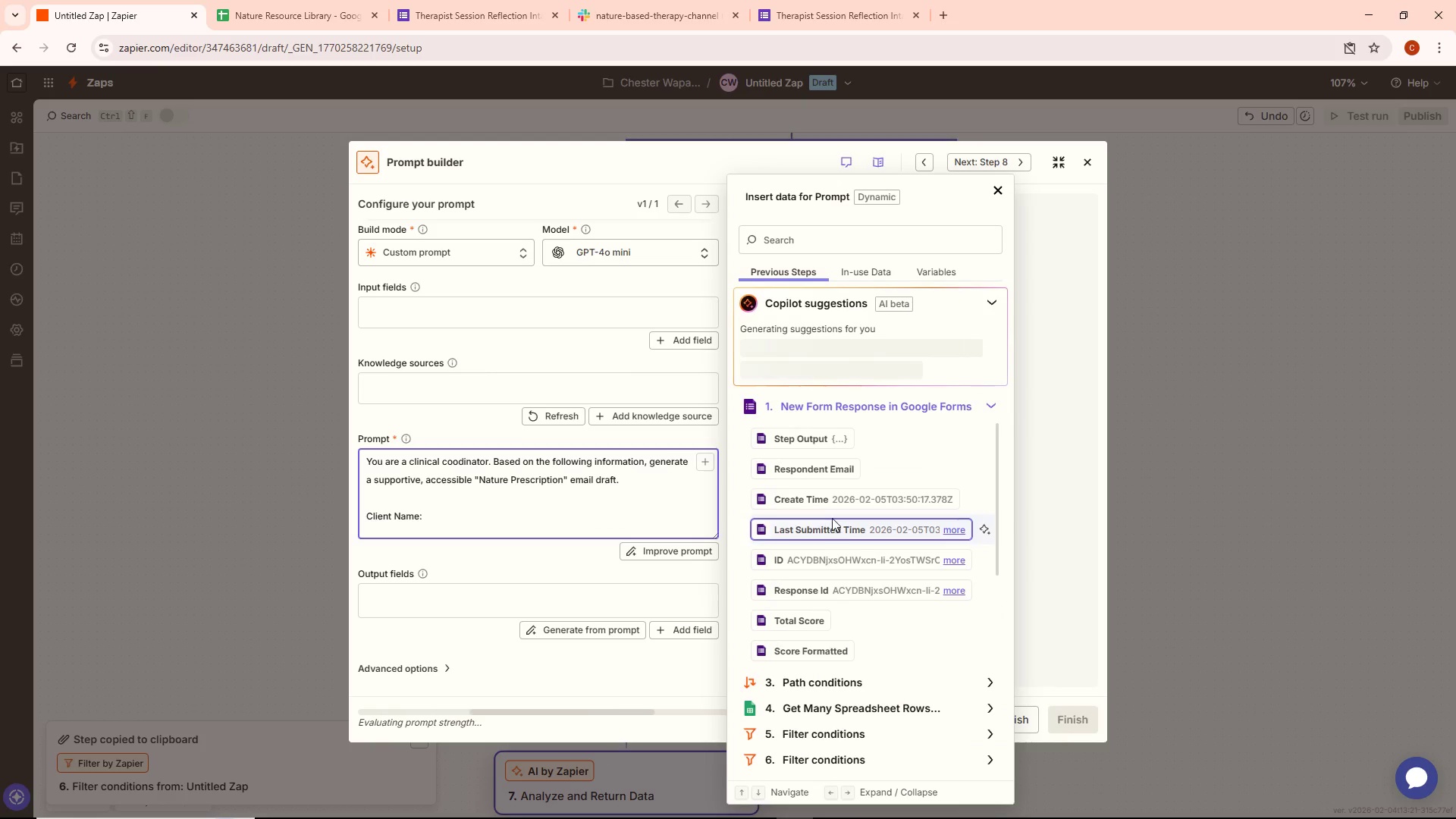 
scroll: coordinate [834, 516], scroll_direction: down, amount: 7.0
 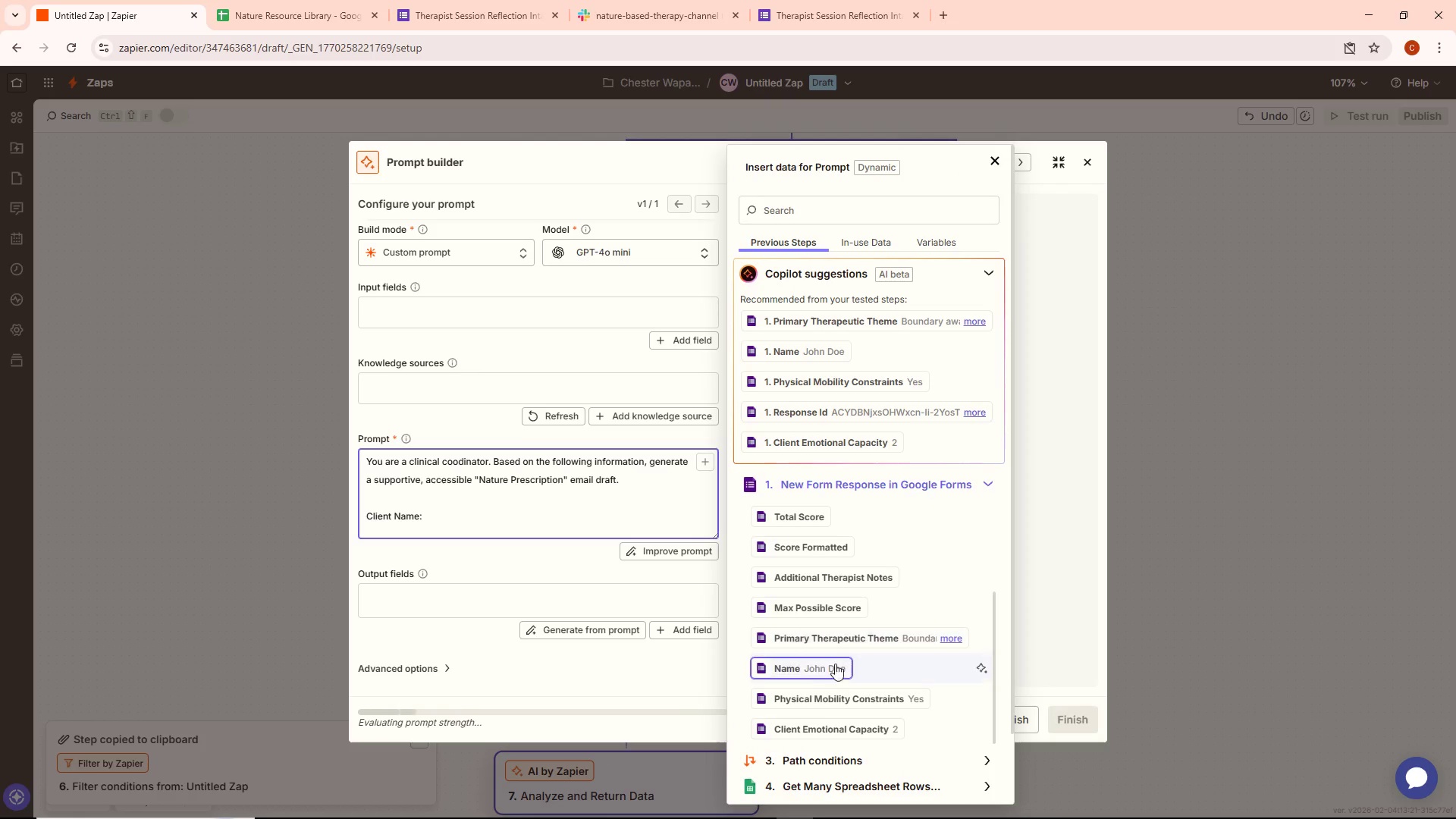 
left_click([828, 670])
 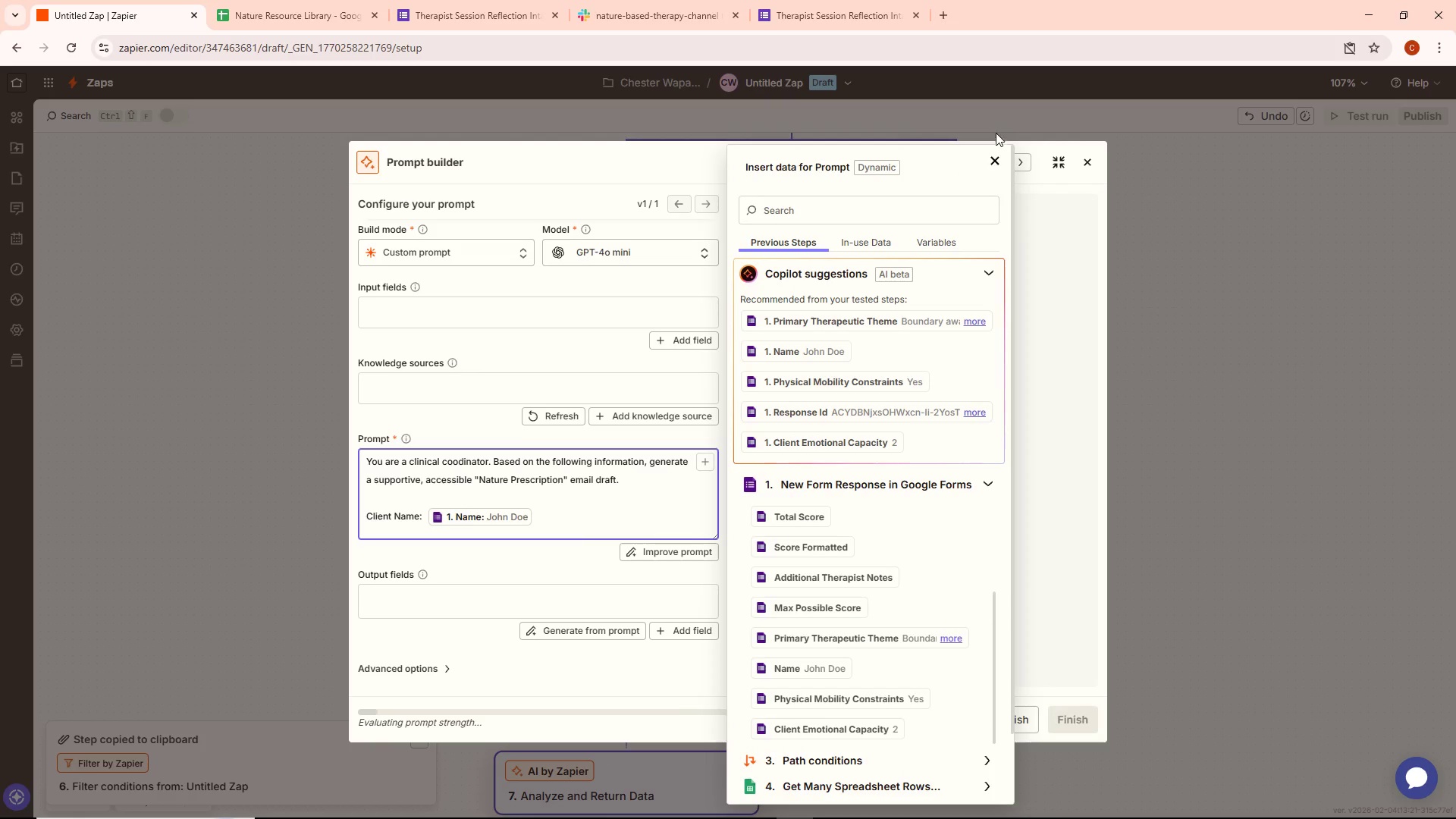 
left_click([992, 159])
 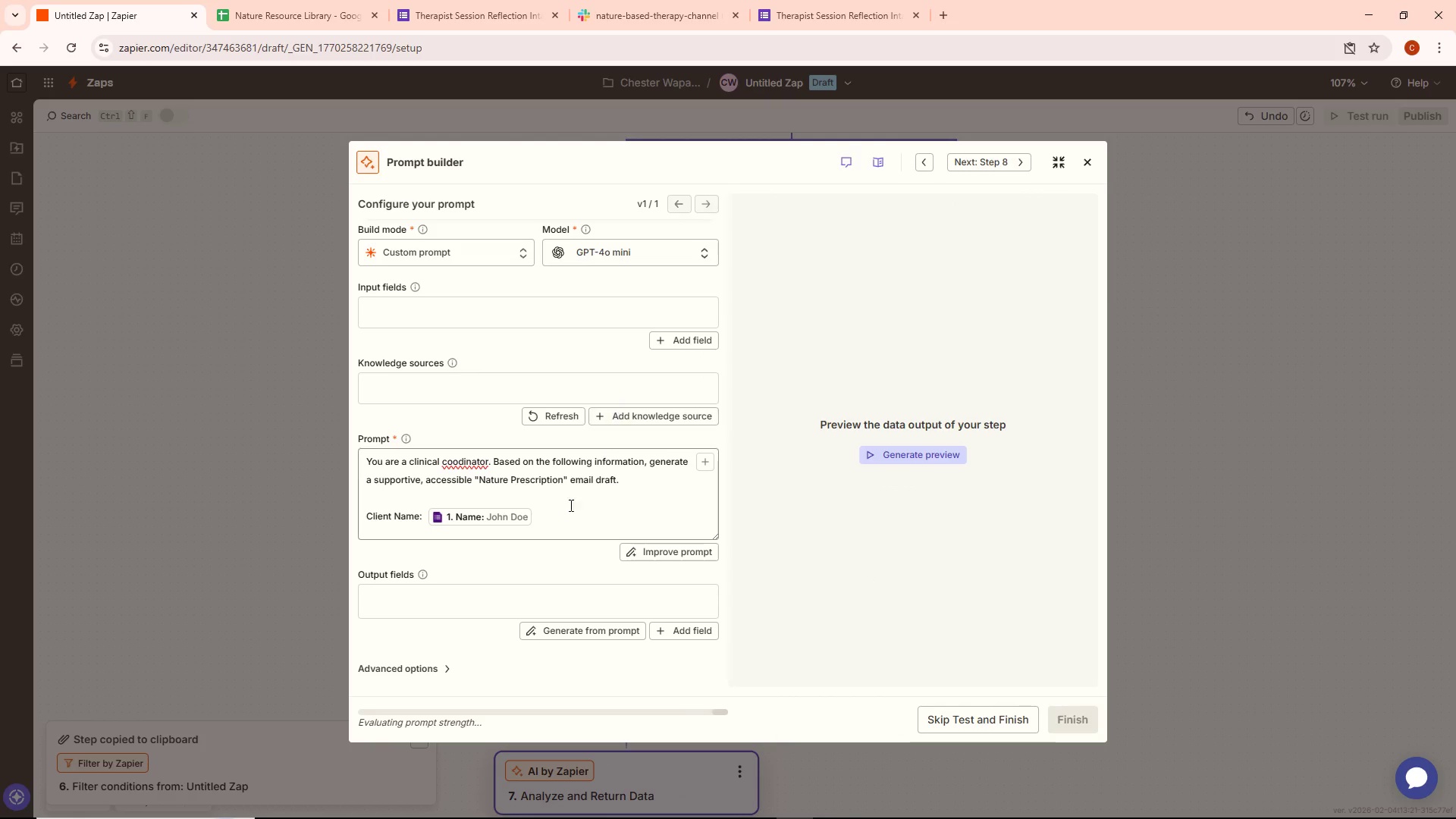 
left_click([547, 518])
 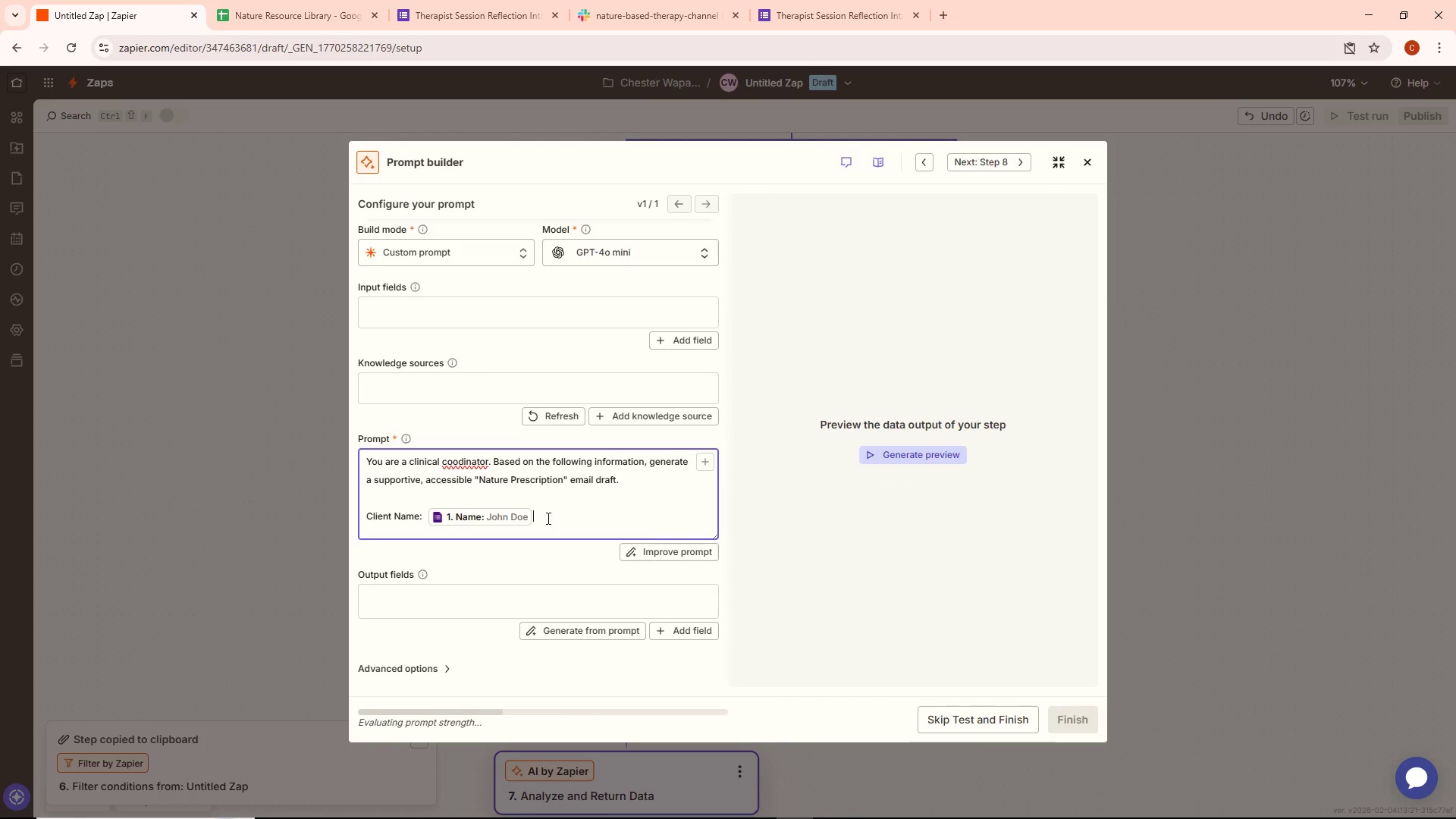 
key(Enter)
 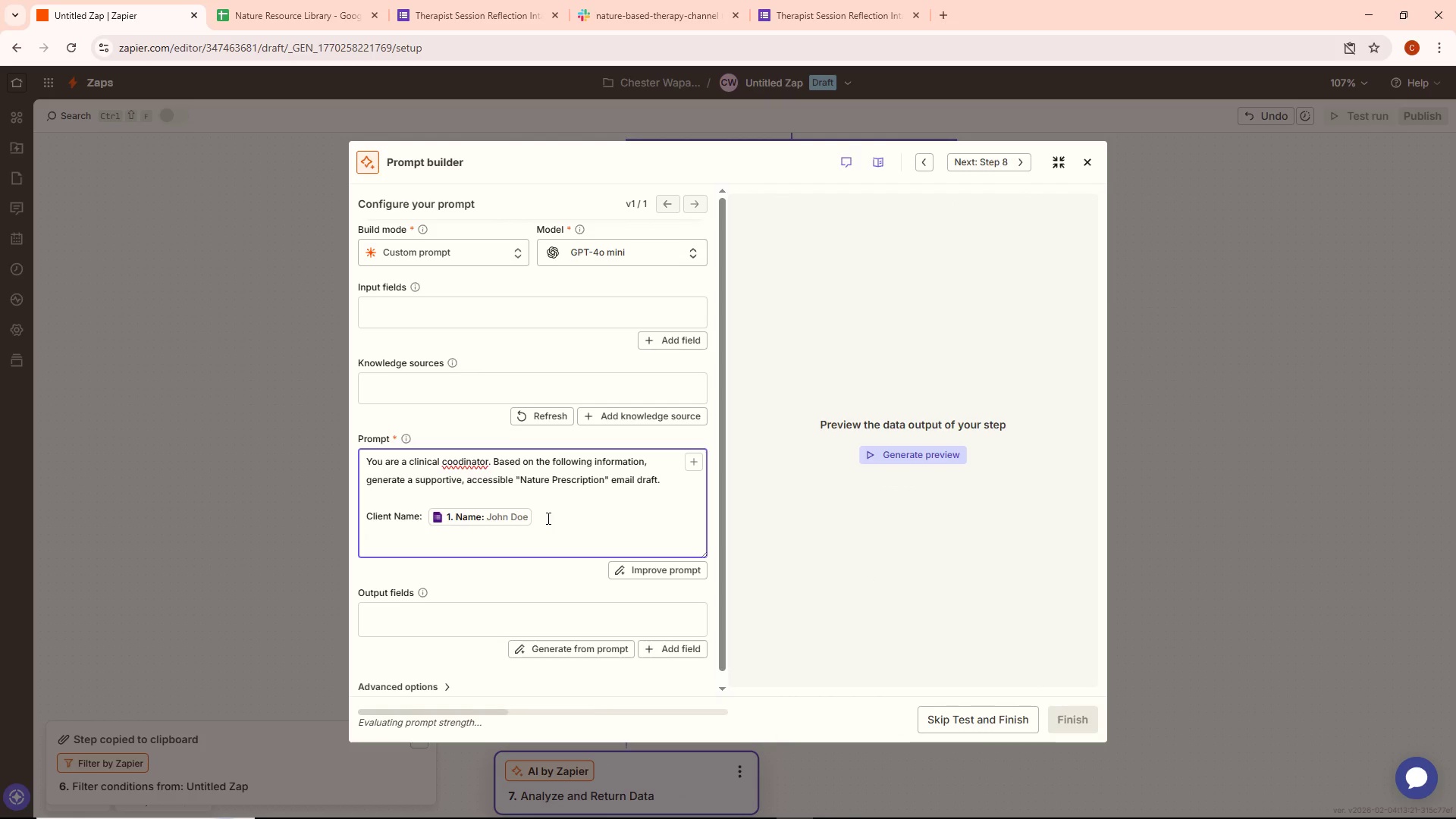 
type(Client)
 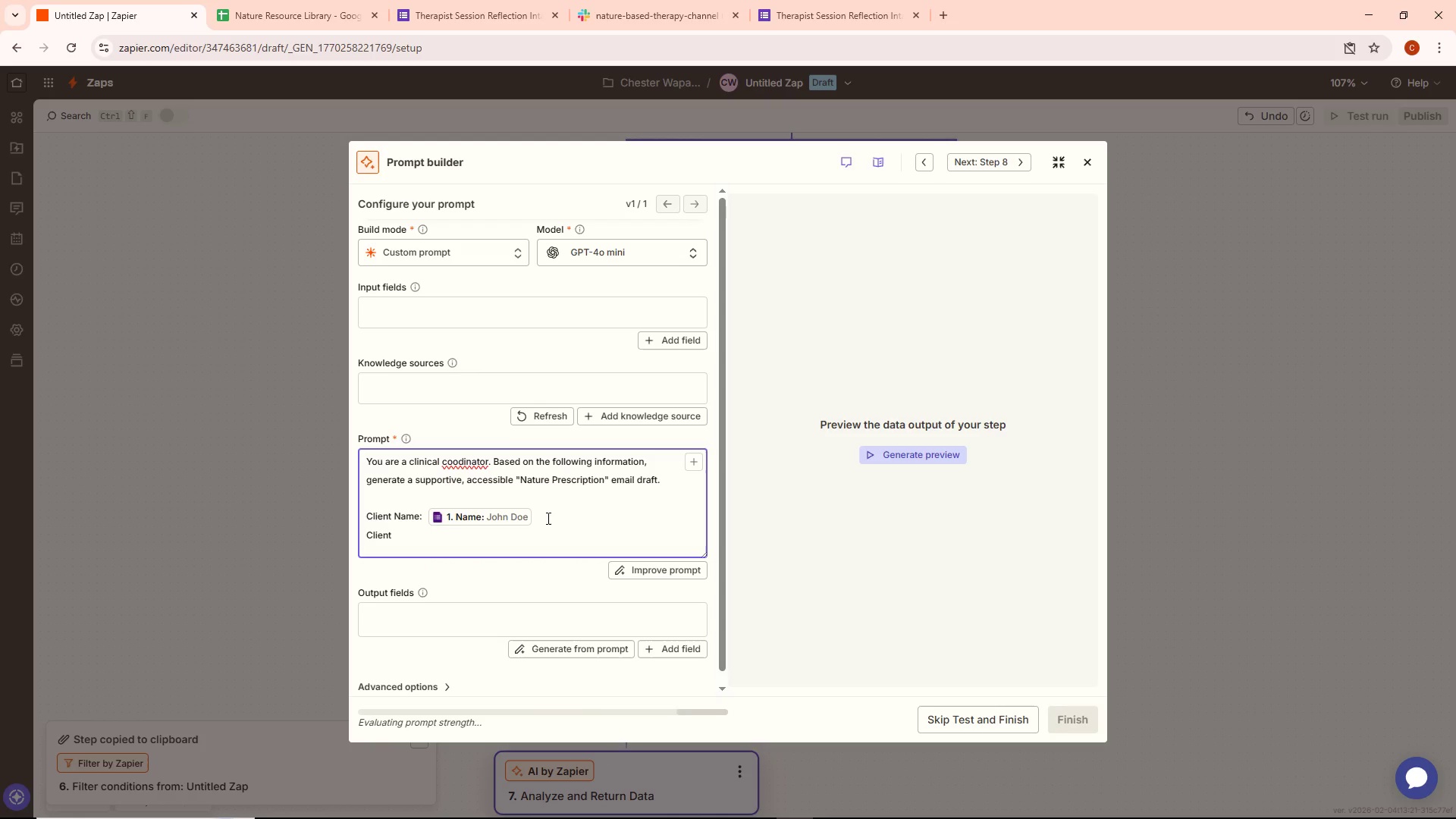 
wait(11.08)
 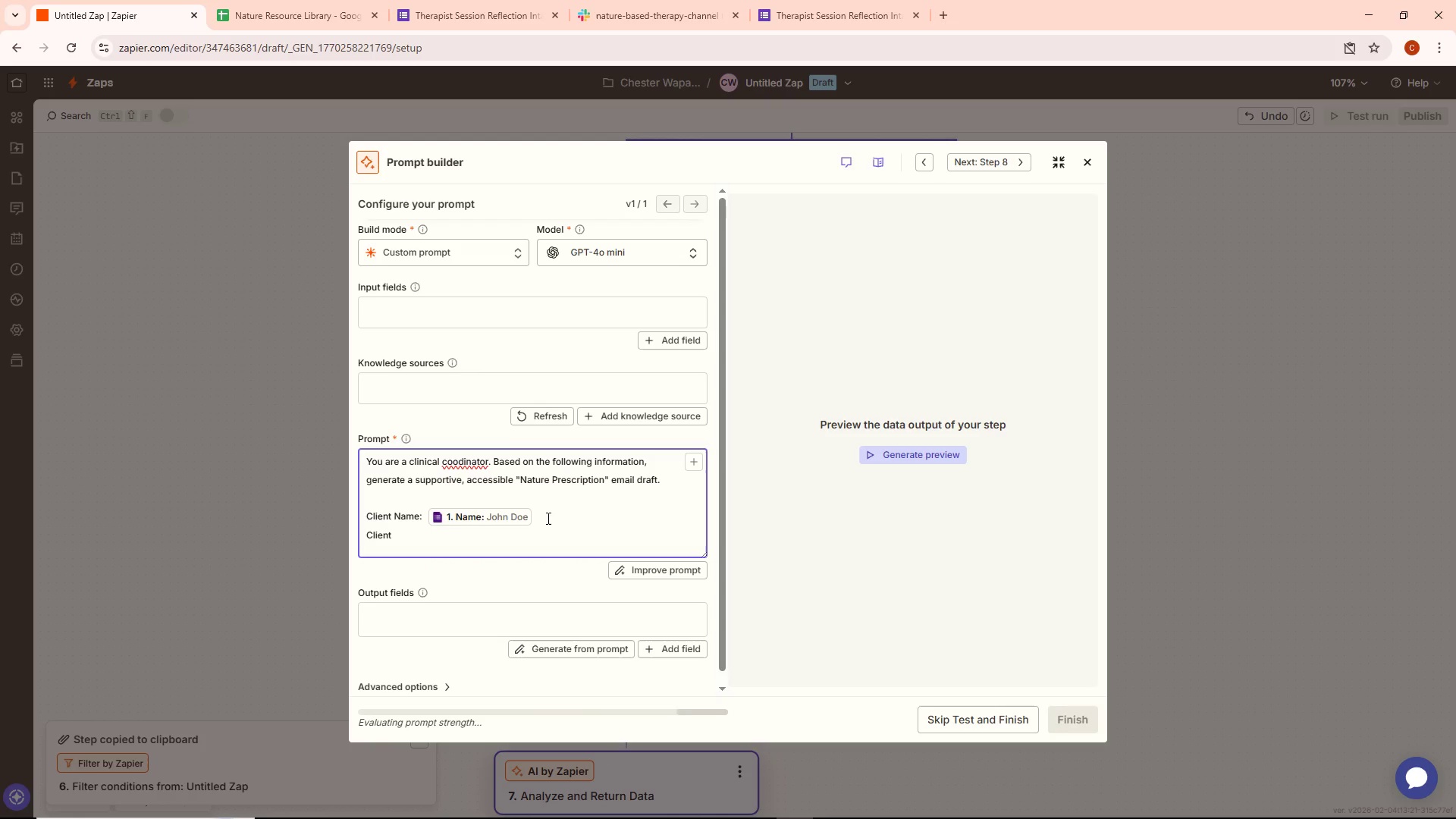 
type(: Emotional Capacity: )
 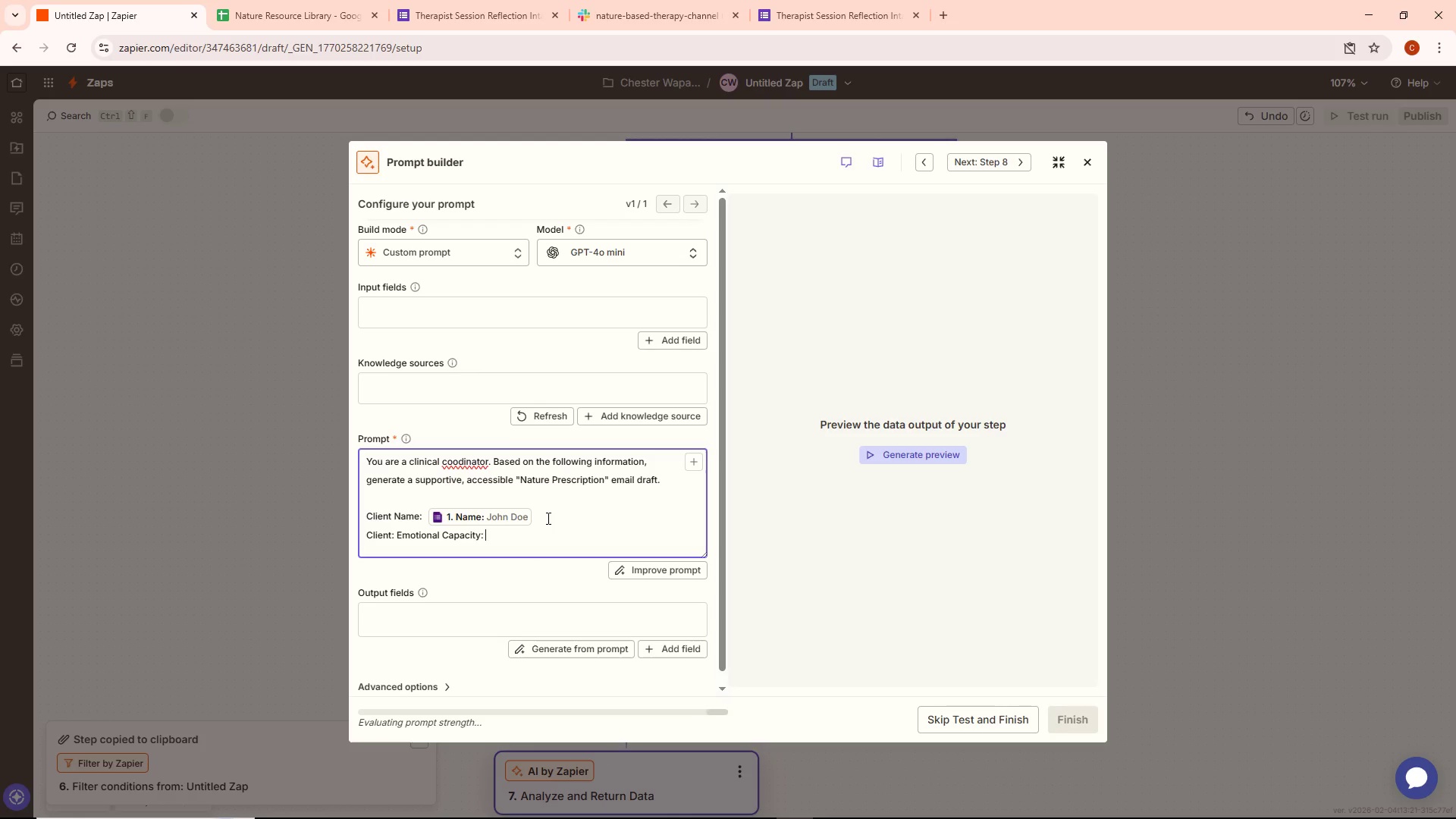 
key(Space)
 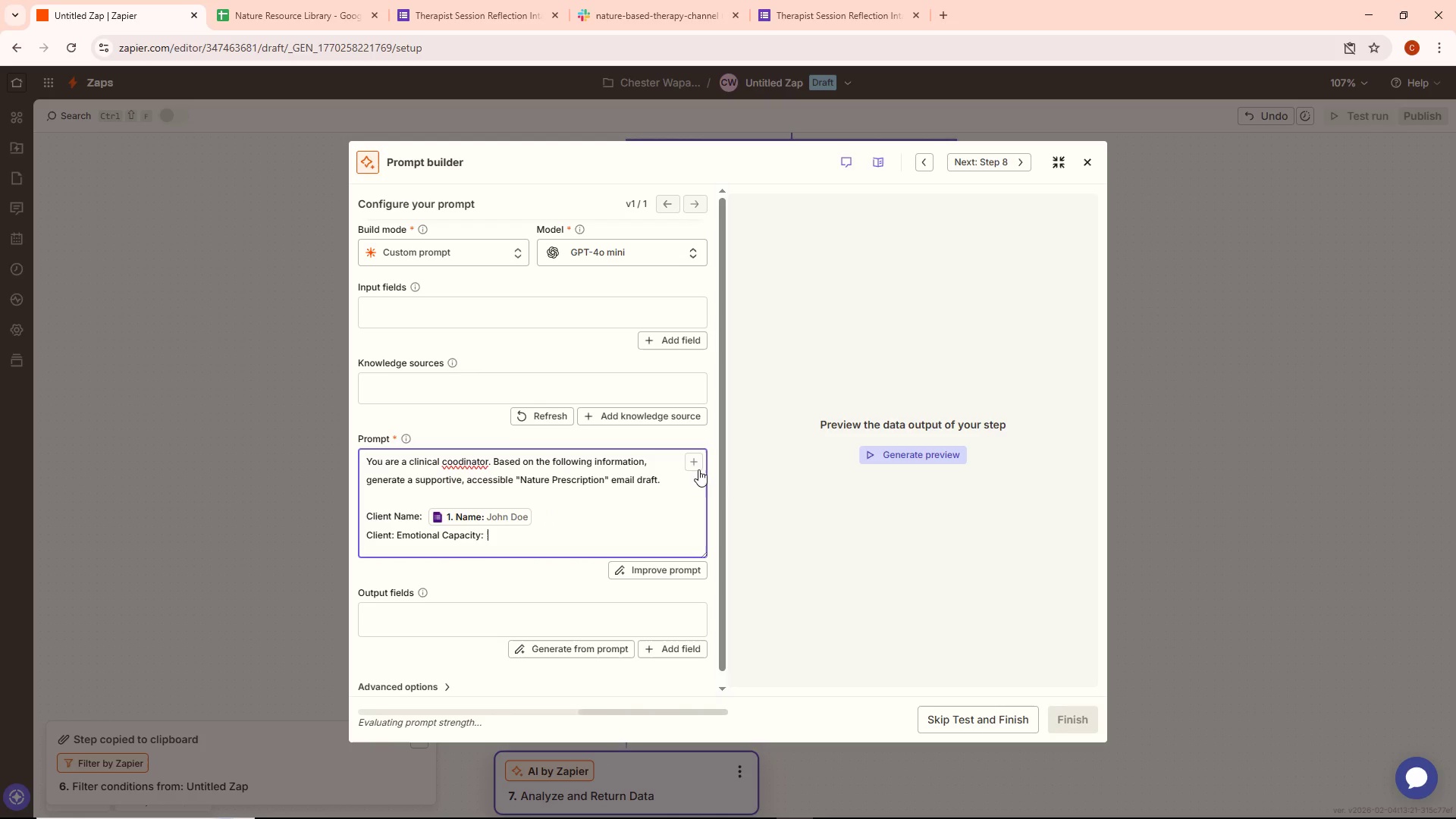 
left_click([698, 465])
 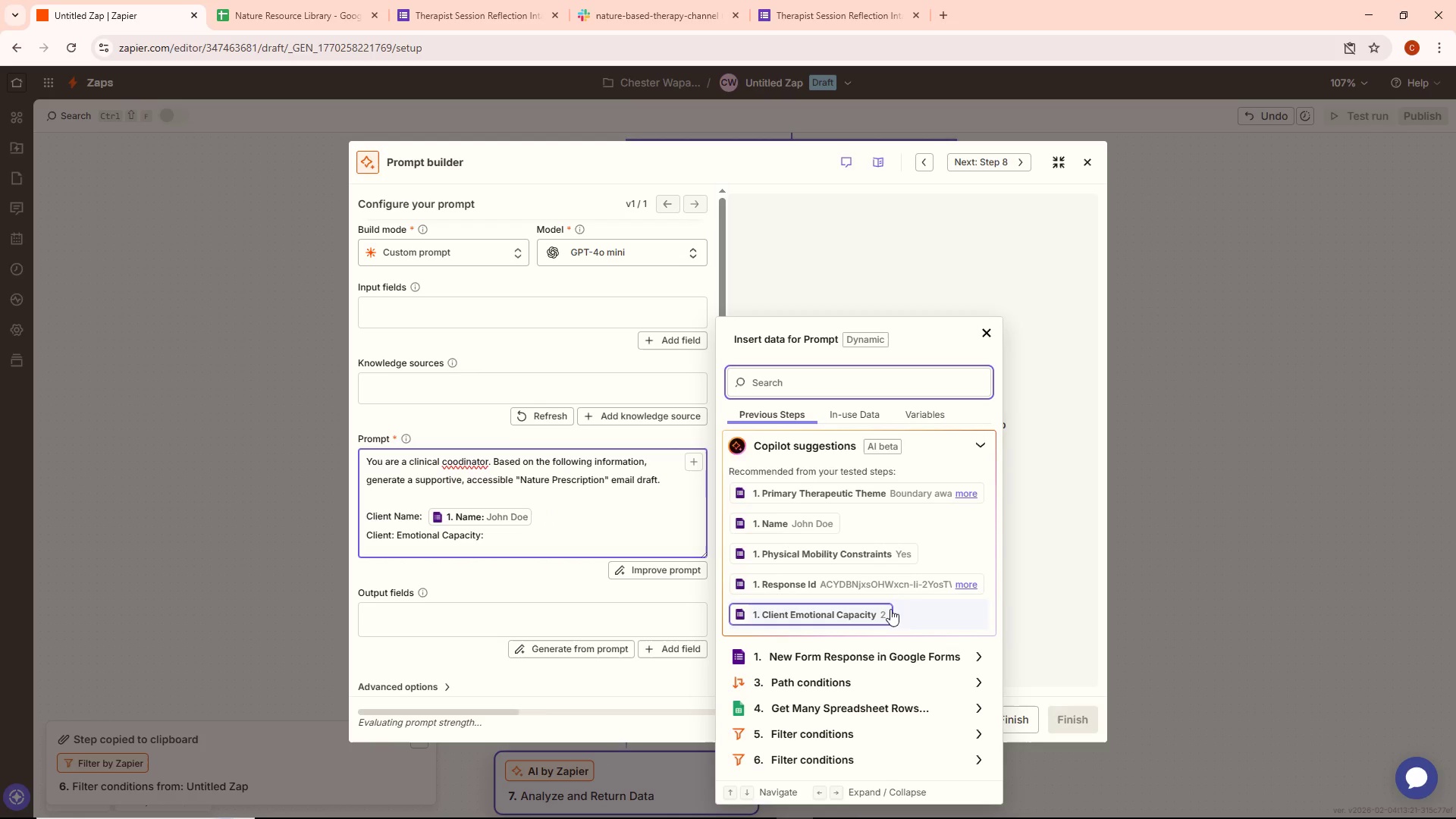 
left_click([874, 615])
 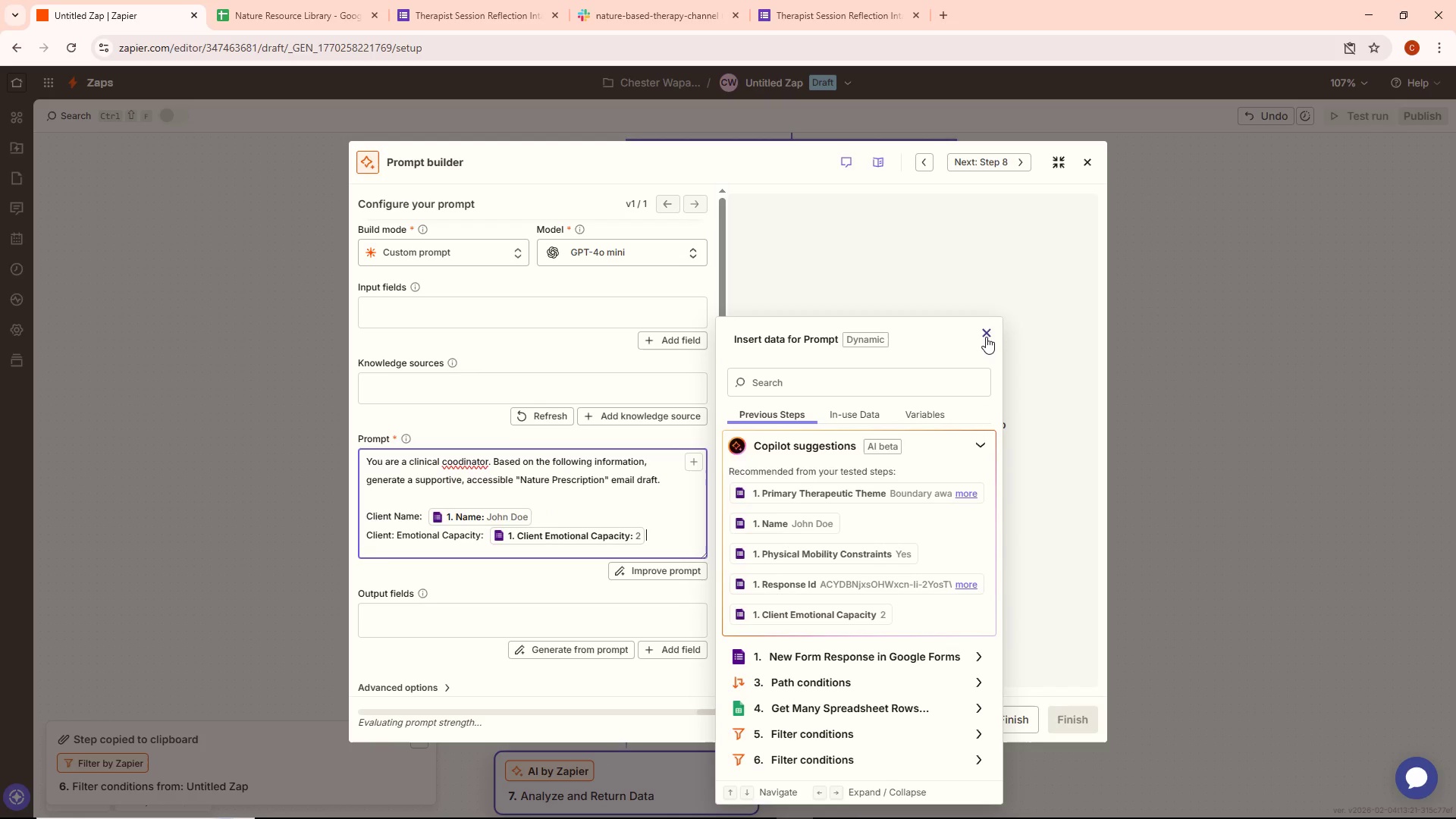 
left_click([988, 335])
 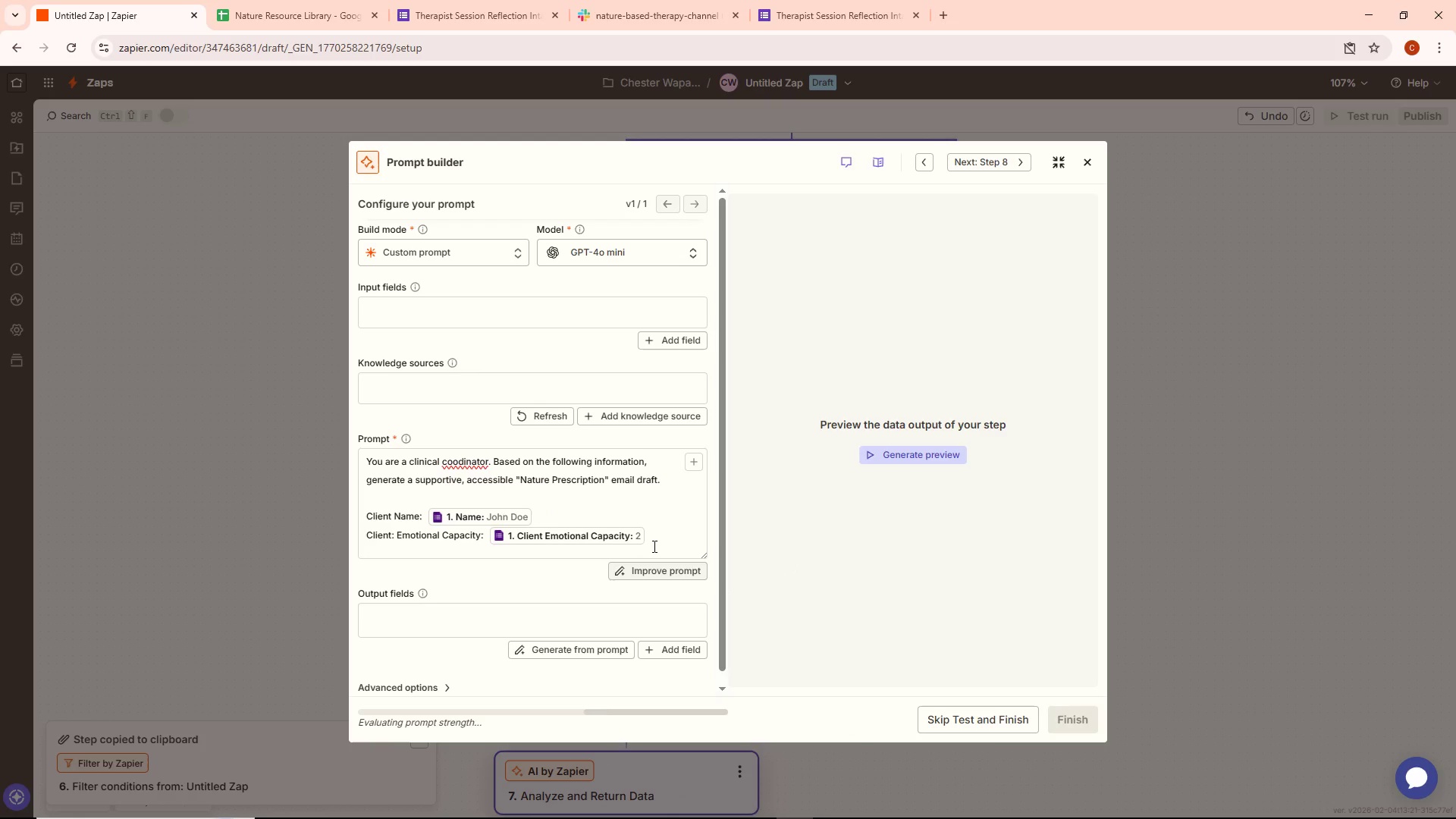 
left_click([651, 542])
 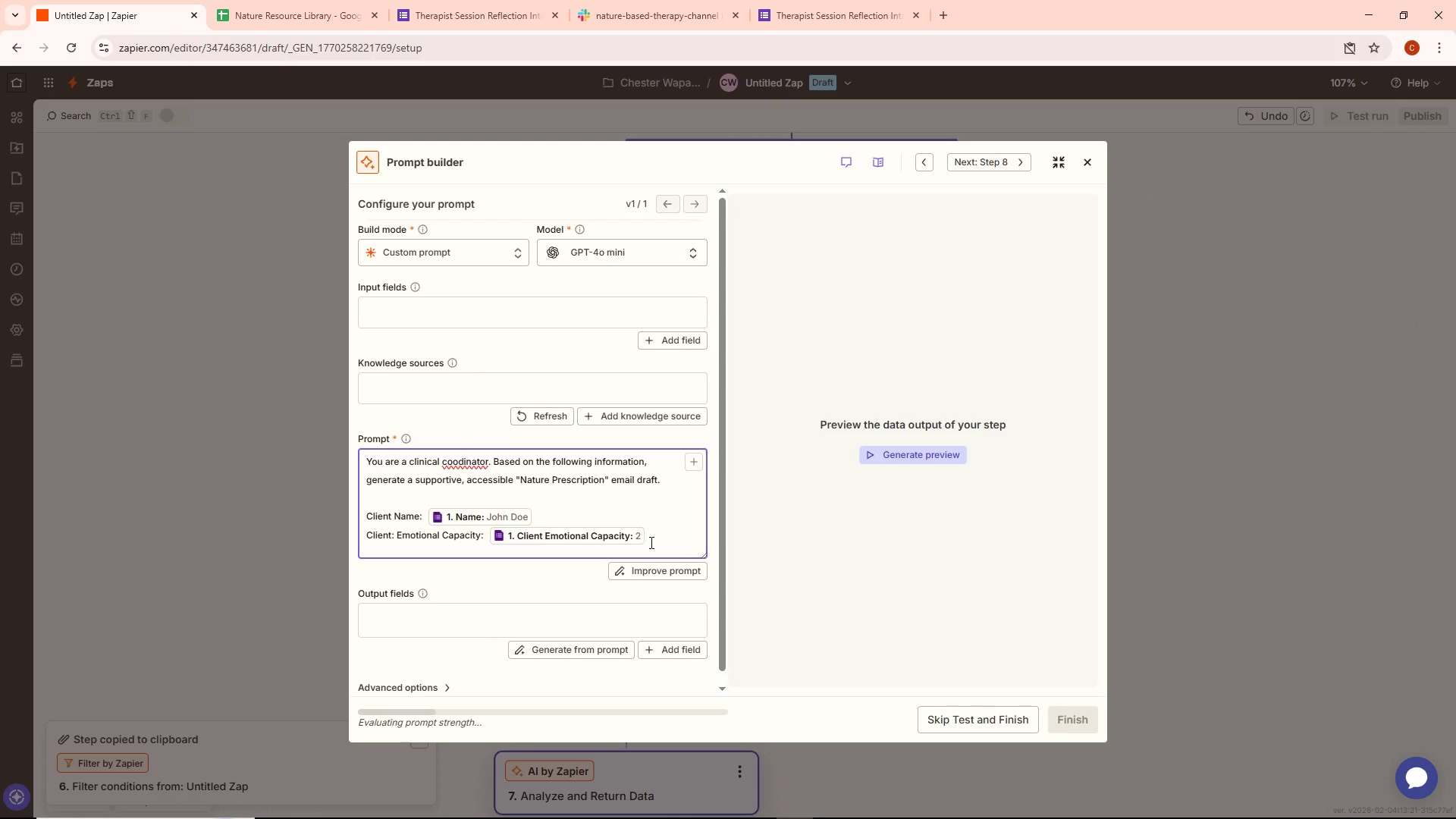 
key(Enter)
 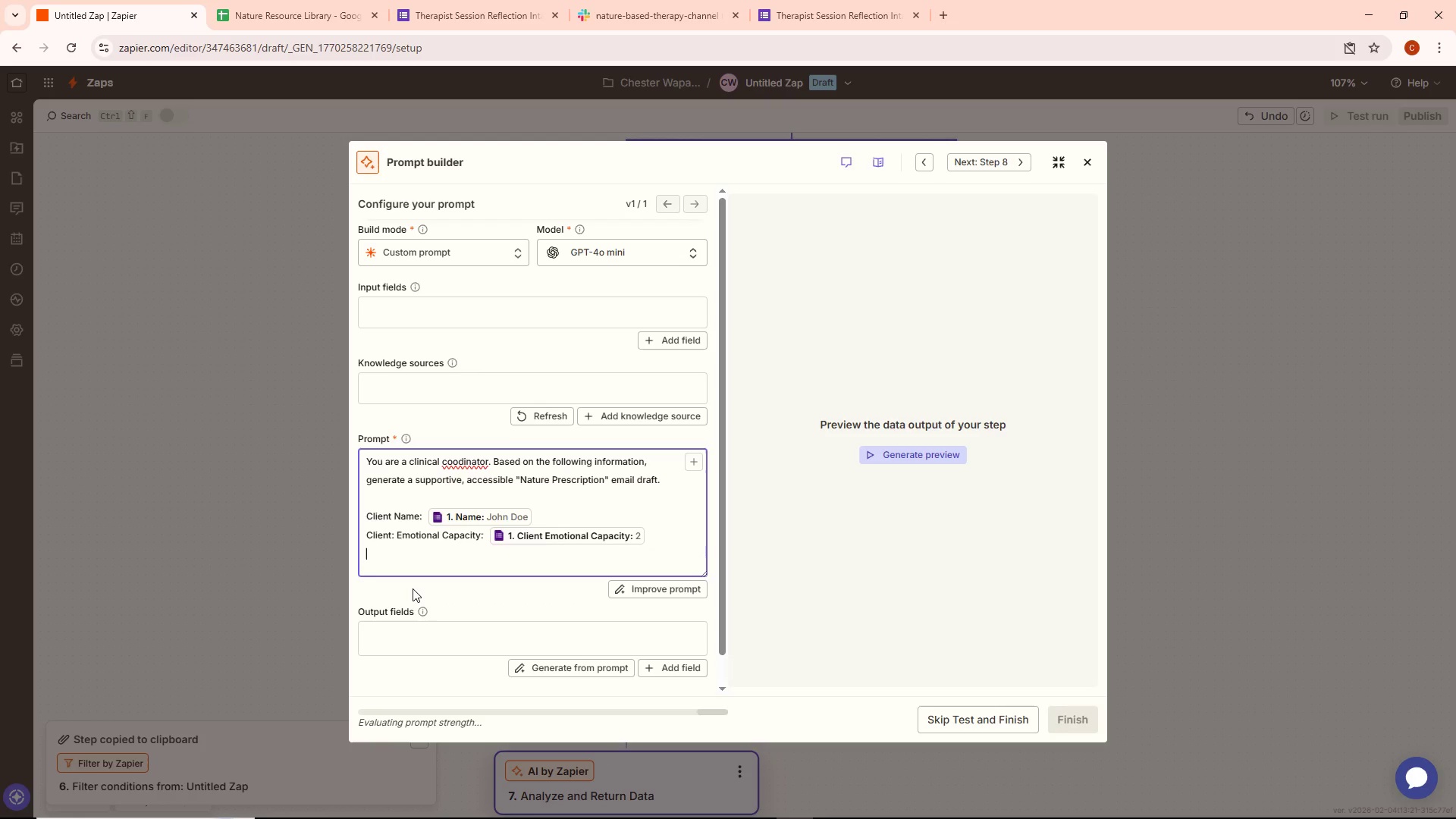 
wait(14.62)
 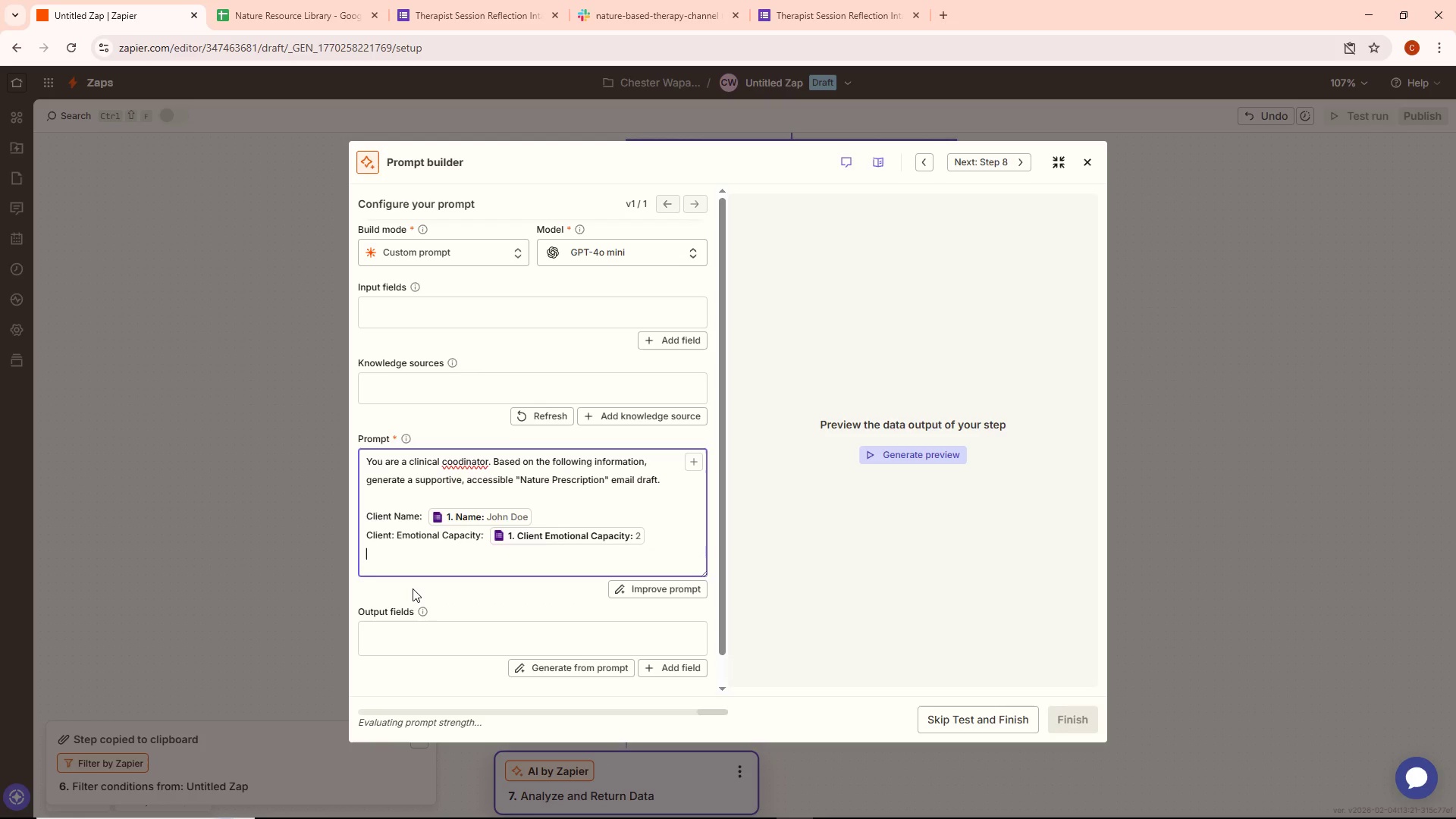 
type(Client)
 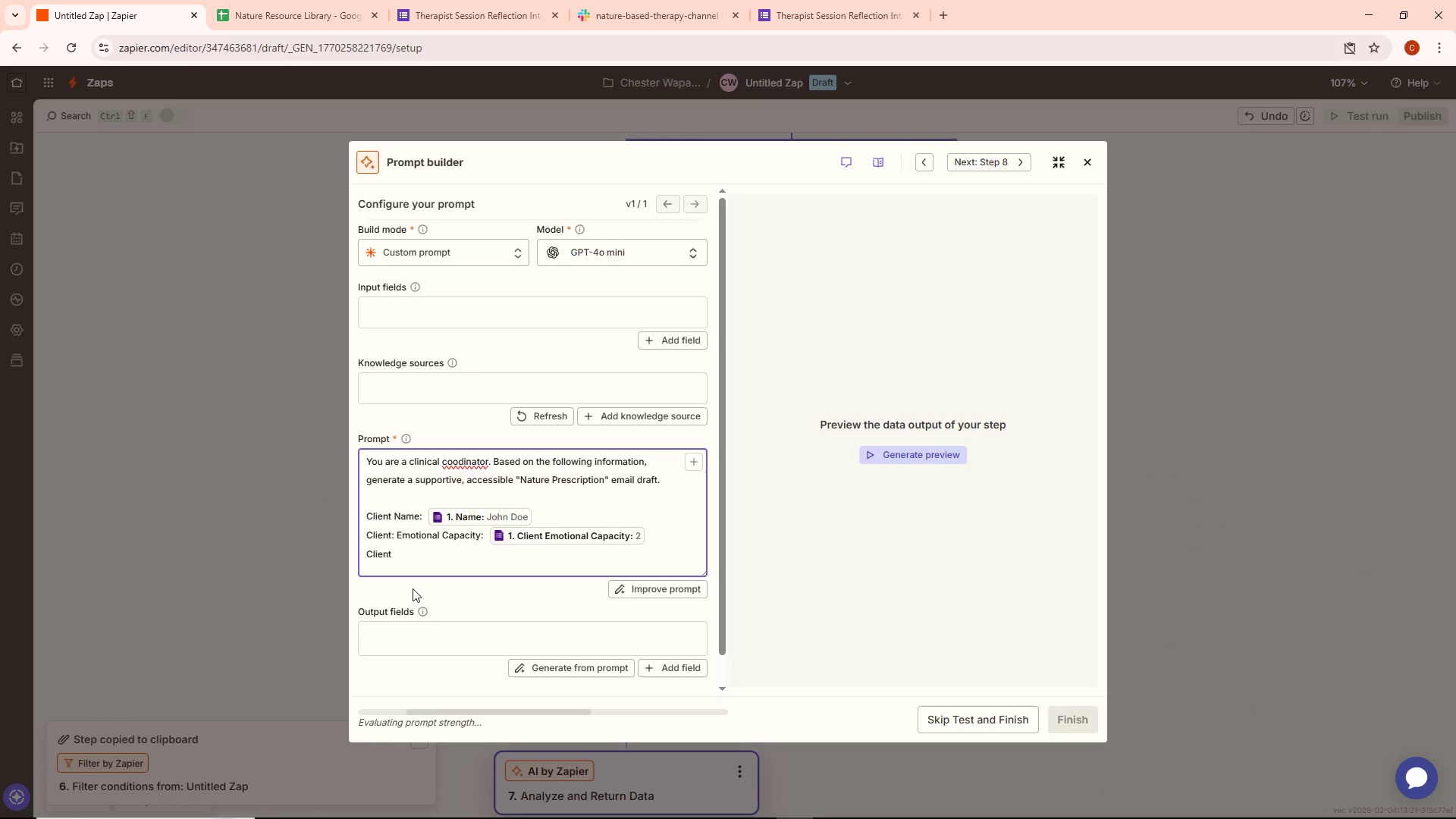 
wait(6.45)
 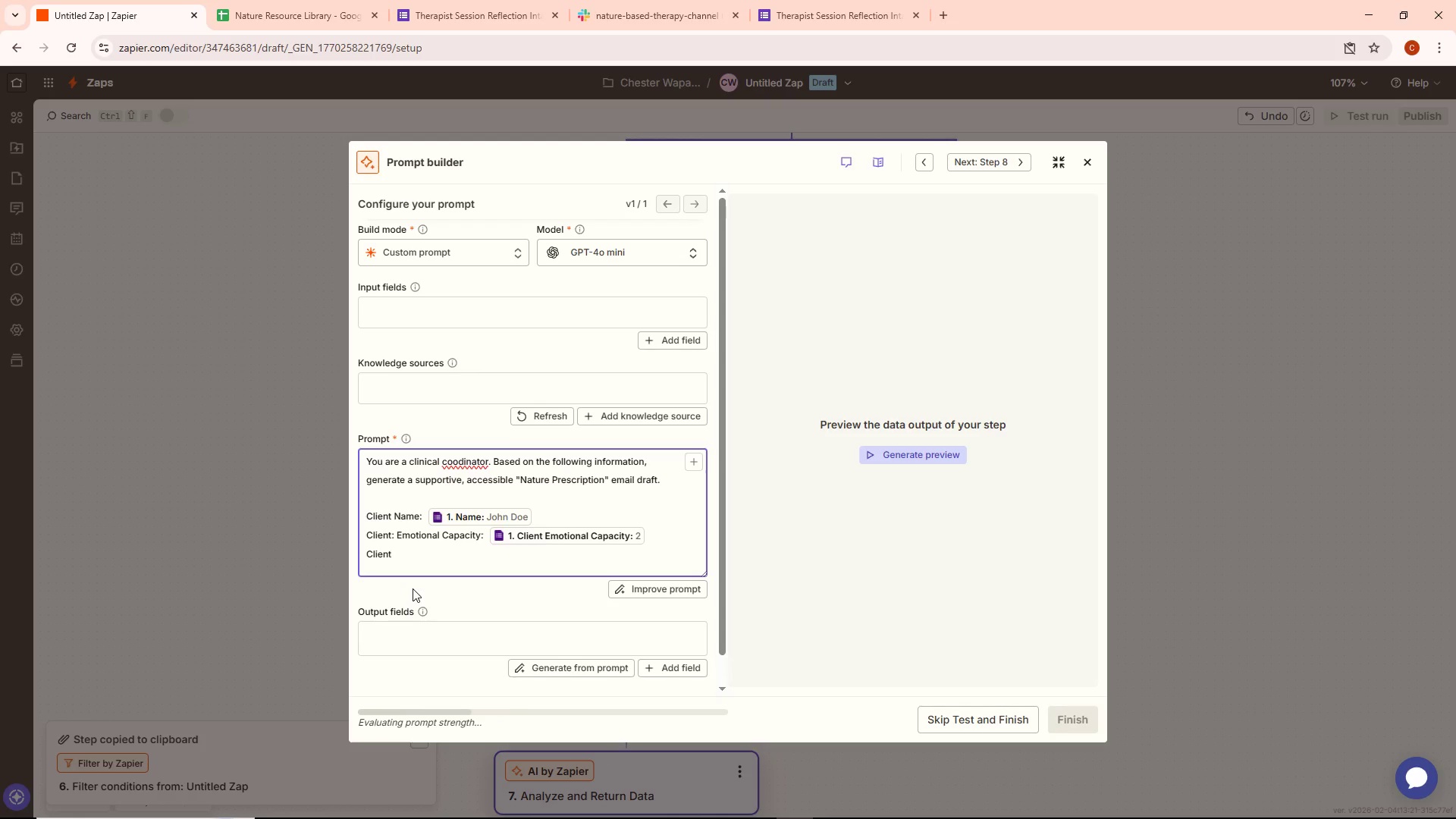 
type( Physical)
 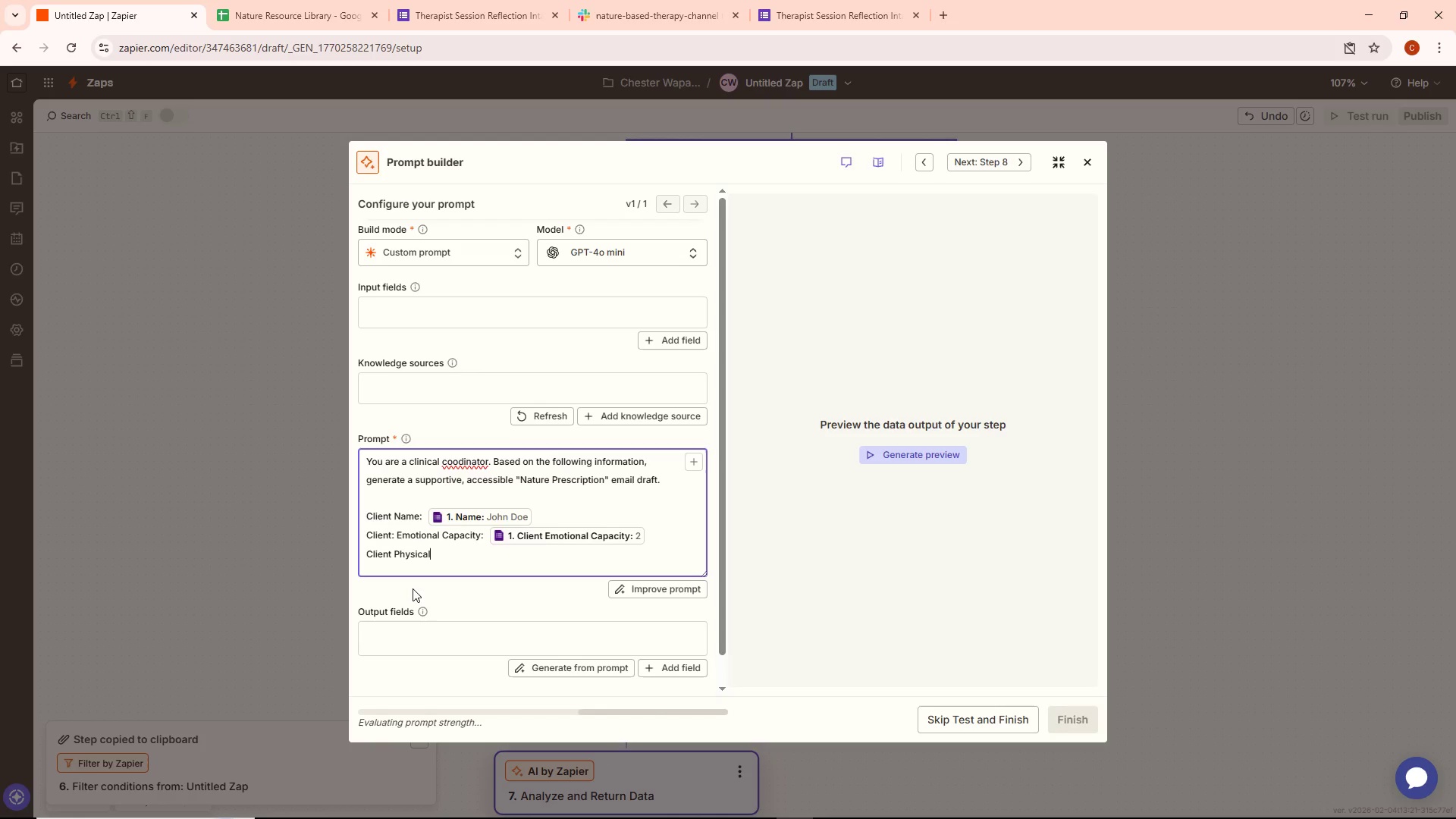 
type( Mobility: )
 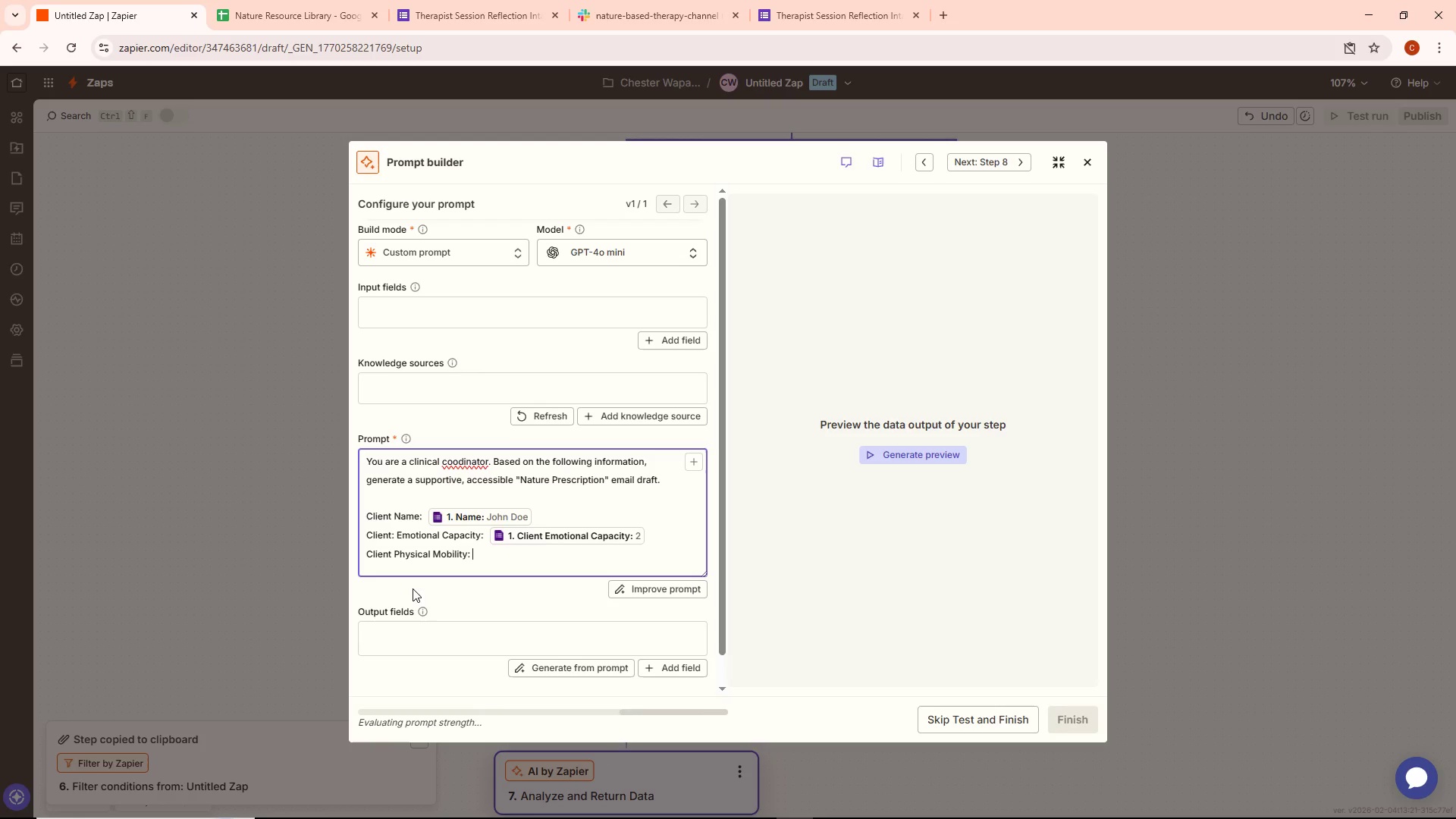 
wait(5.69)
 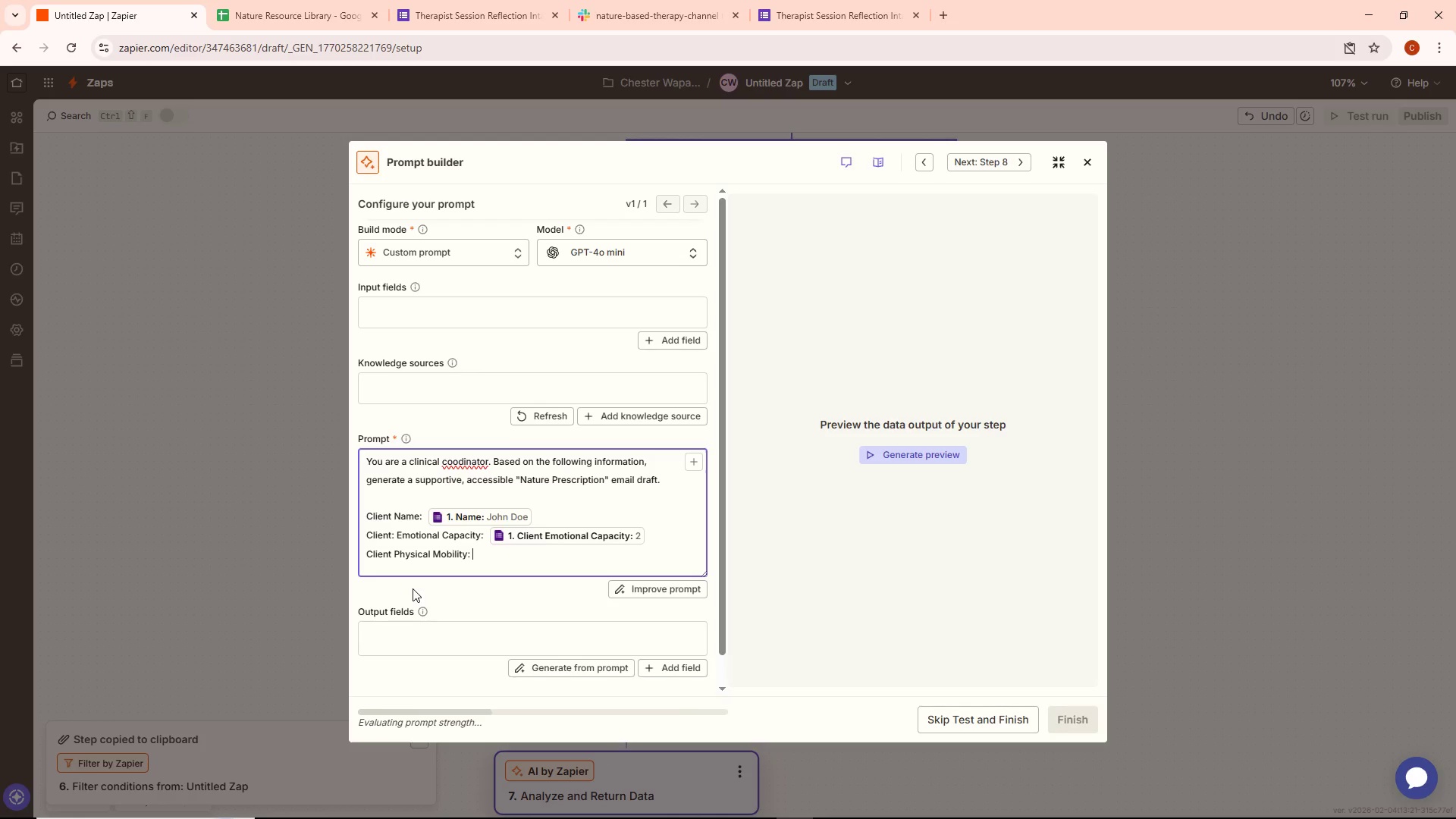 
left_click([695, 464])
 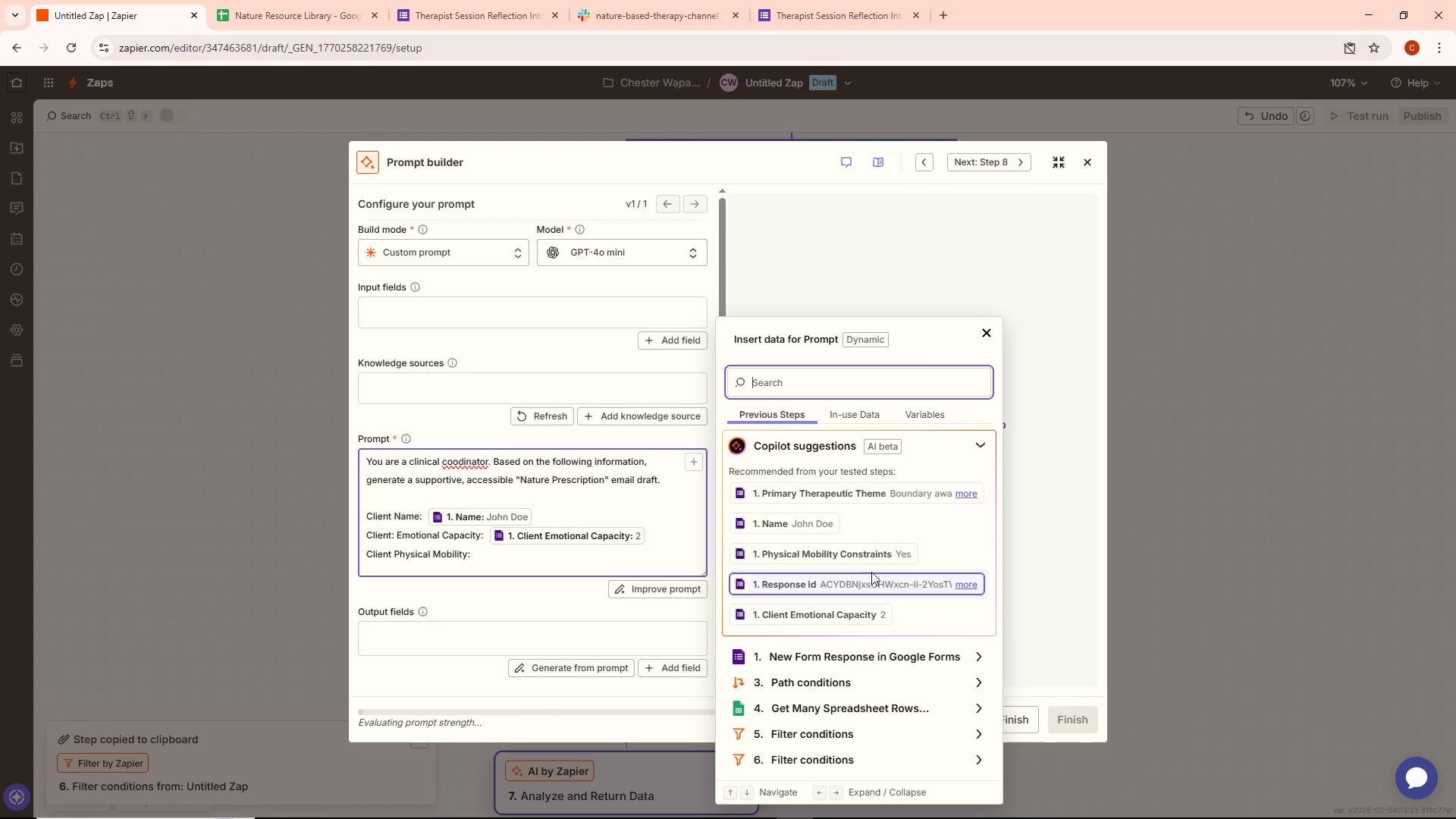 
wait(9.41)
 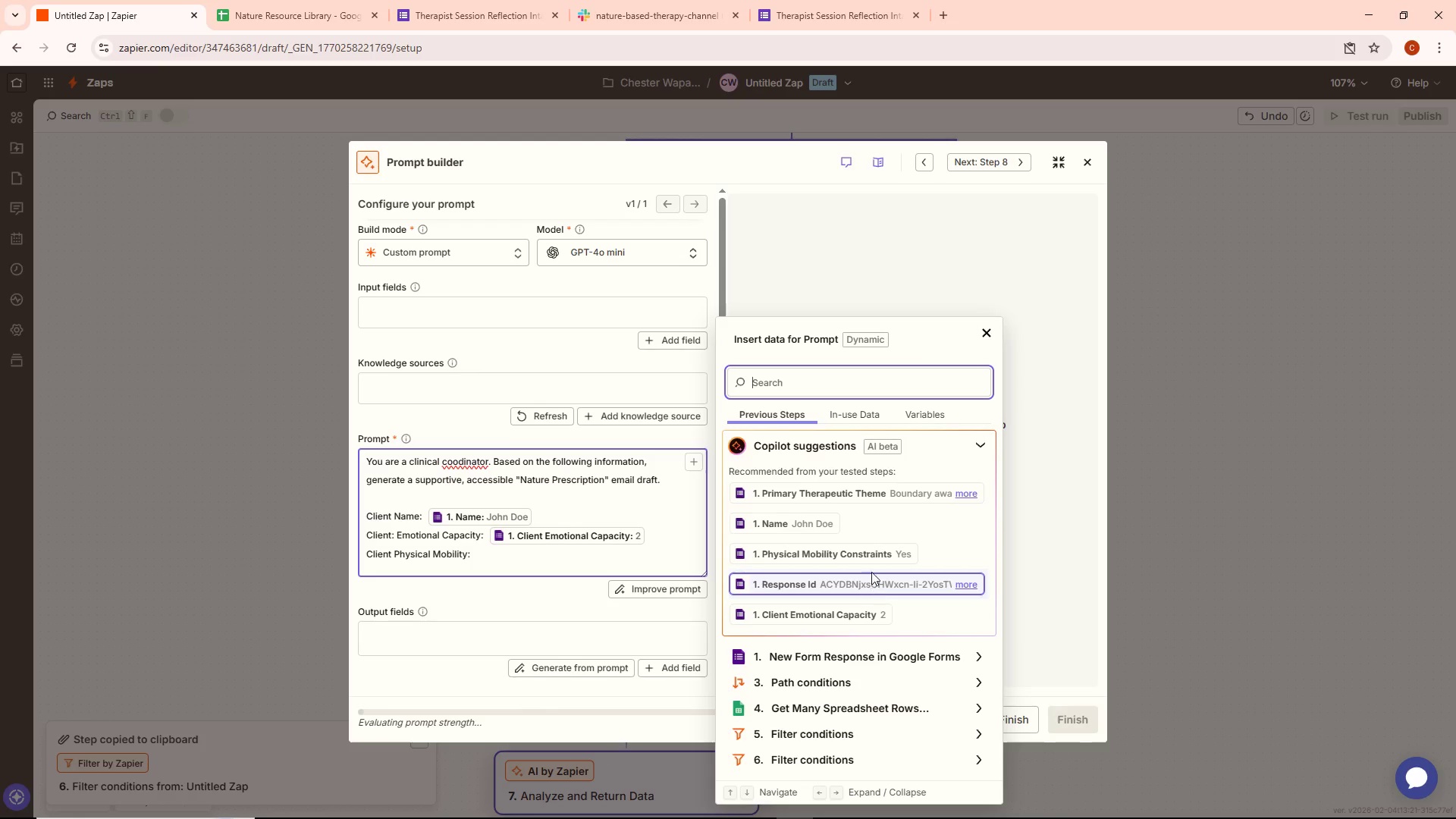 
left_click([849, 554])
 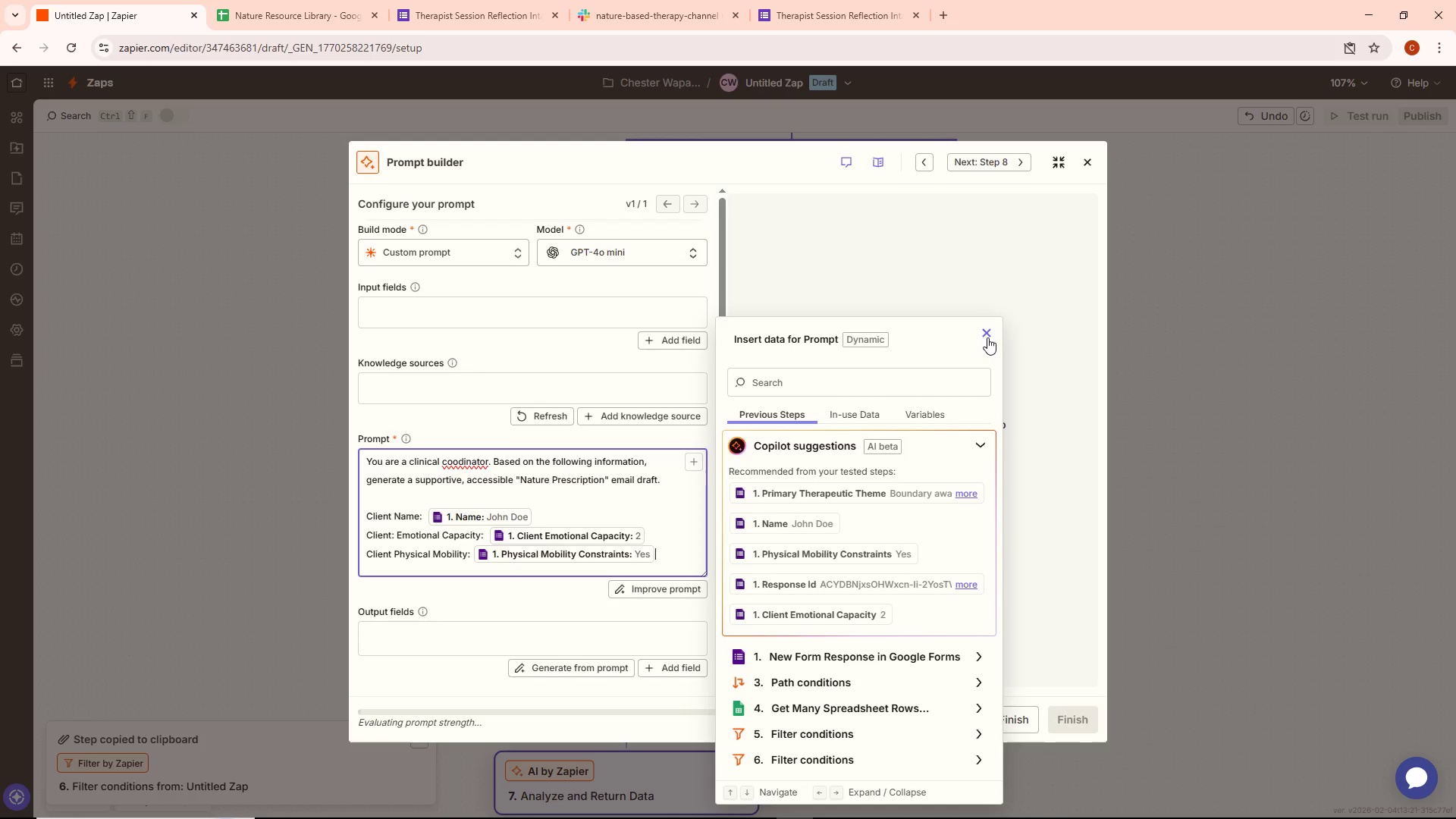 
wait(11.97)
 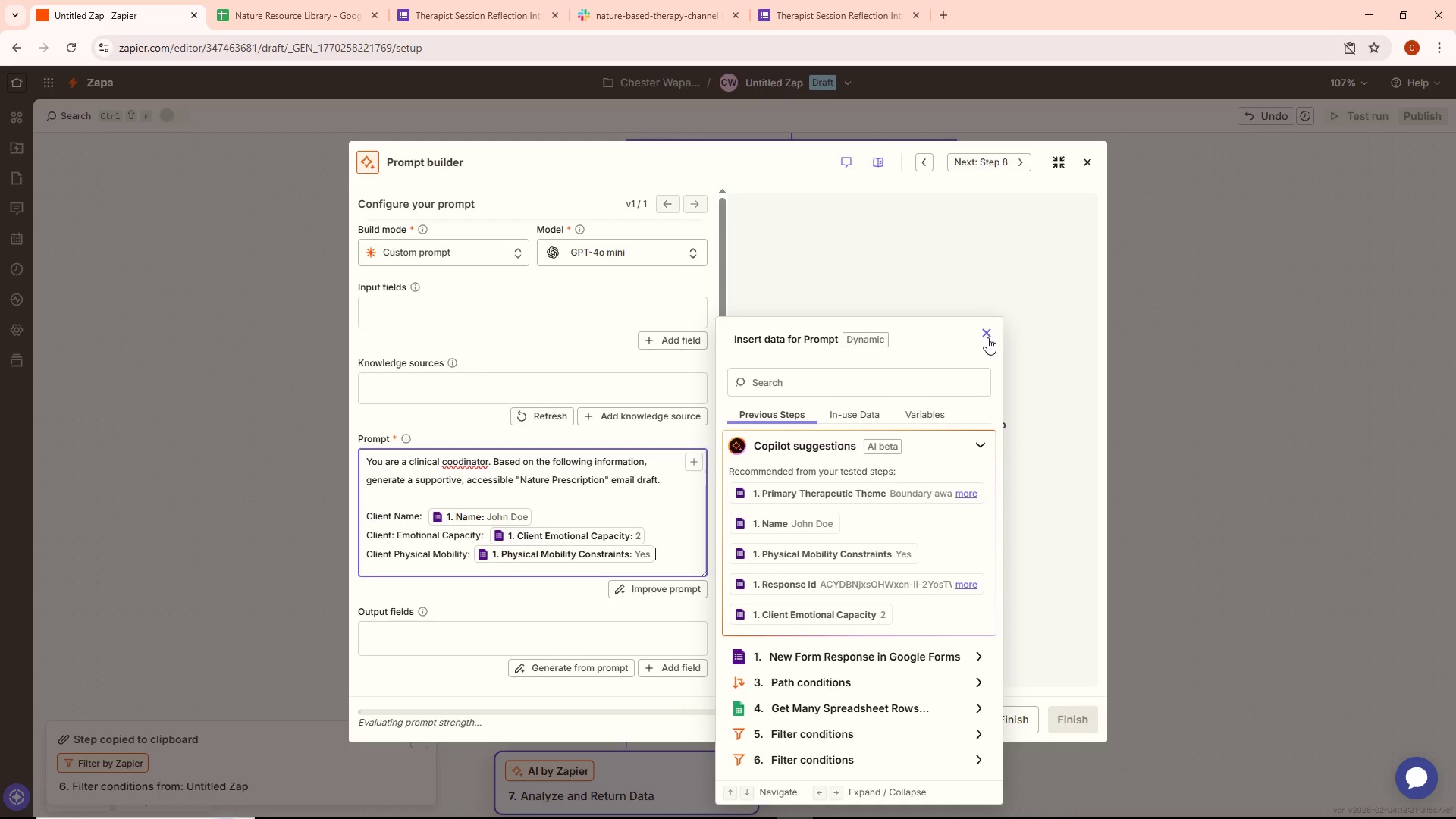 
left_click([284, 0])
 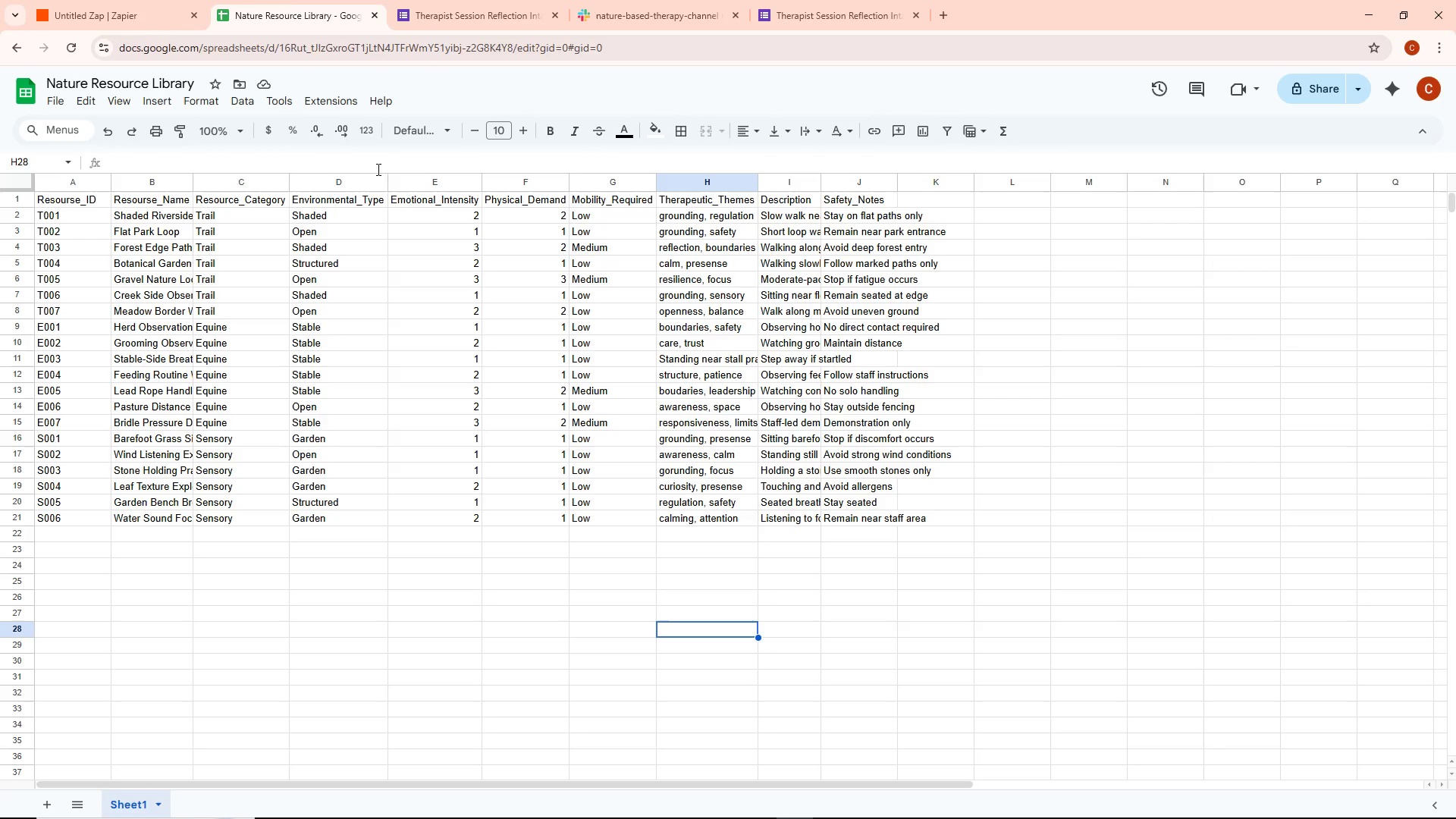 
left_click([118, 6])
 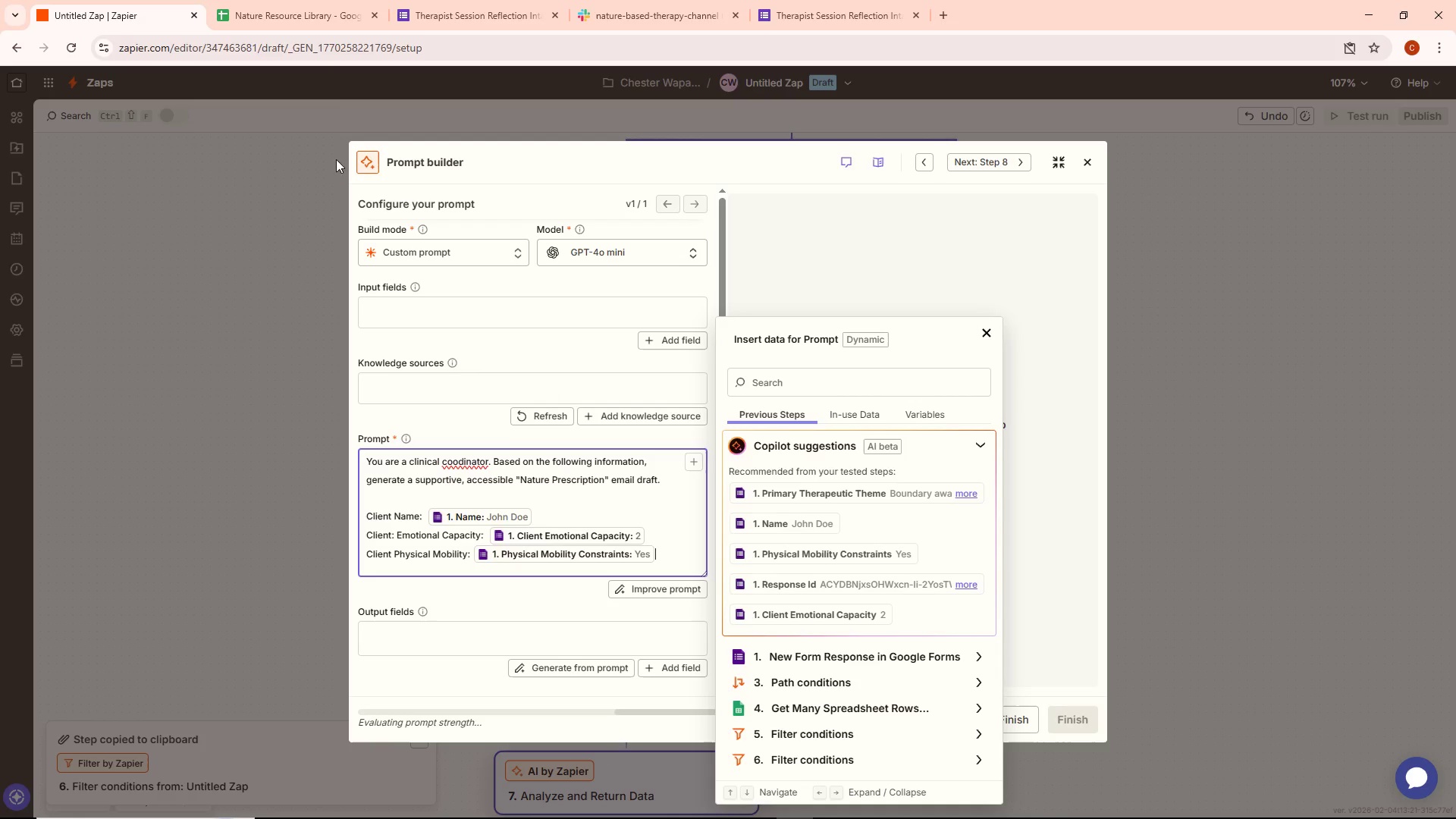 
left_click([292, 4])
 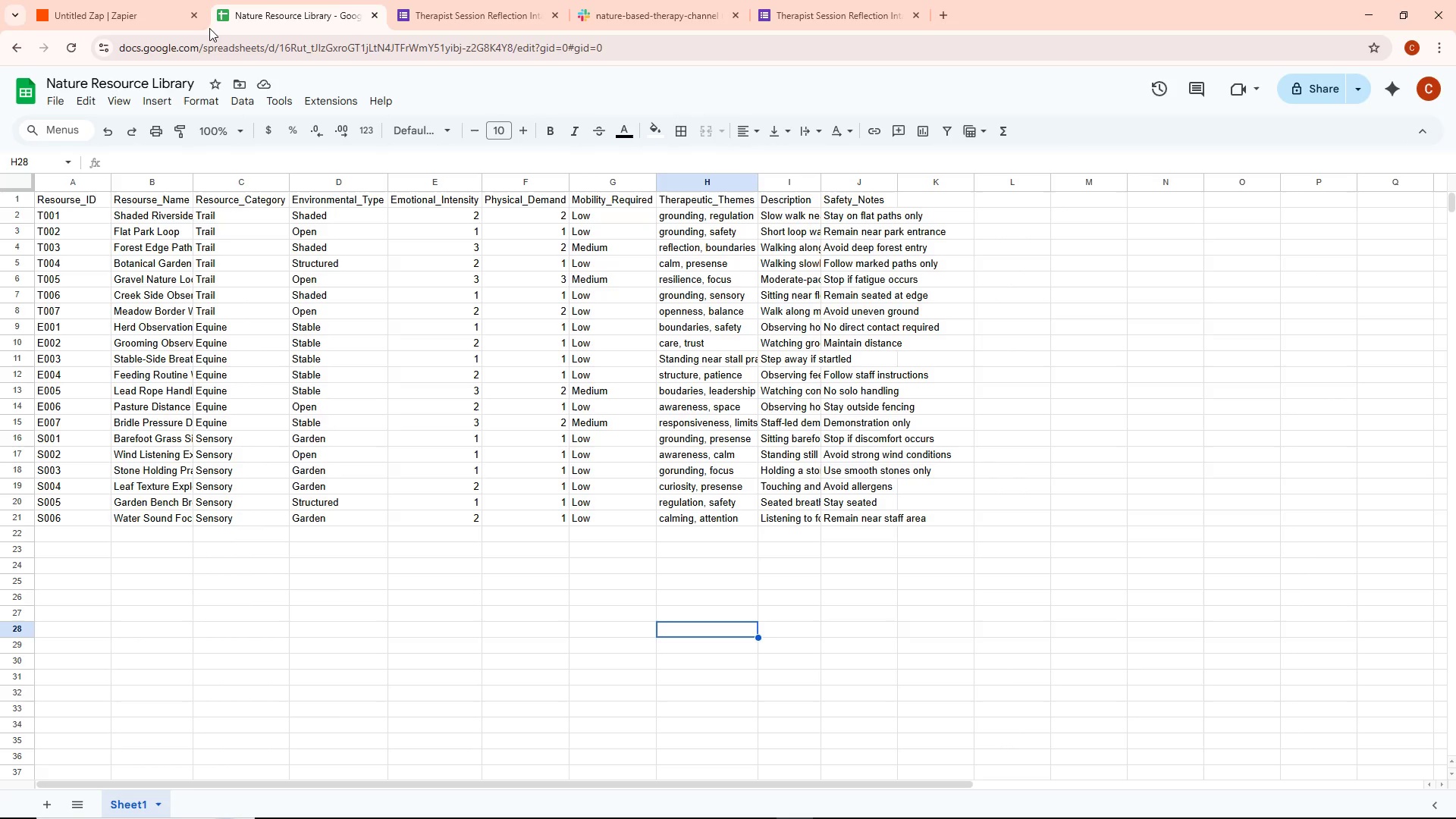 
wait(6.39)
 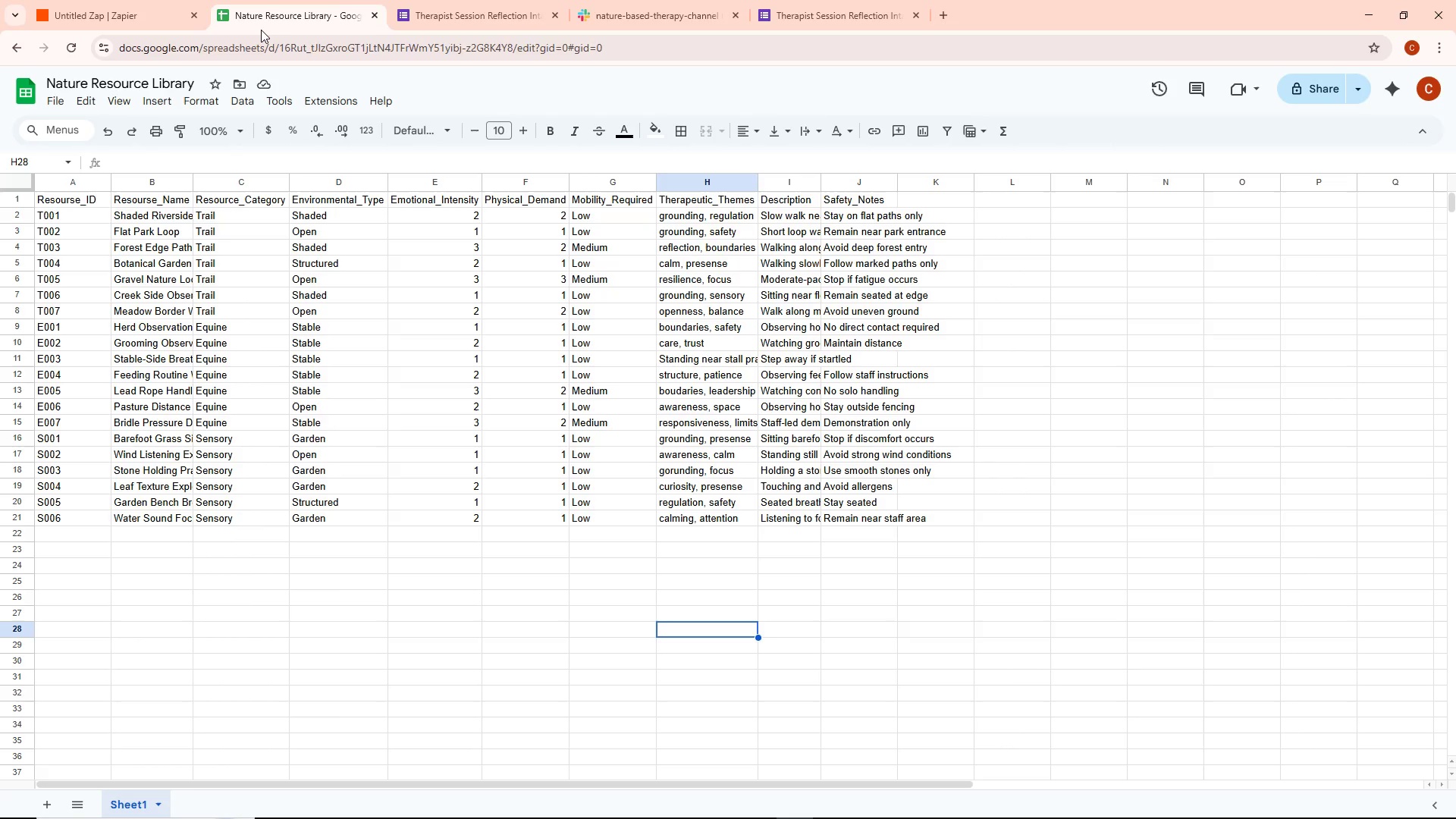 
left_click([96, 0])
 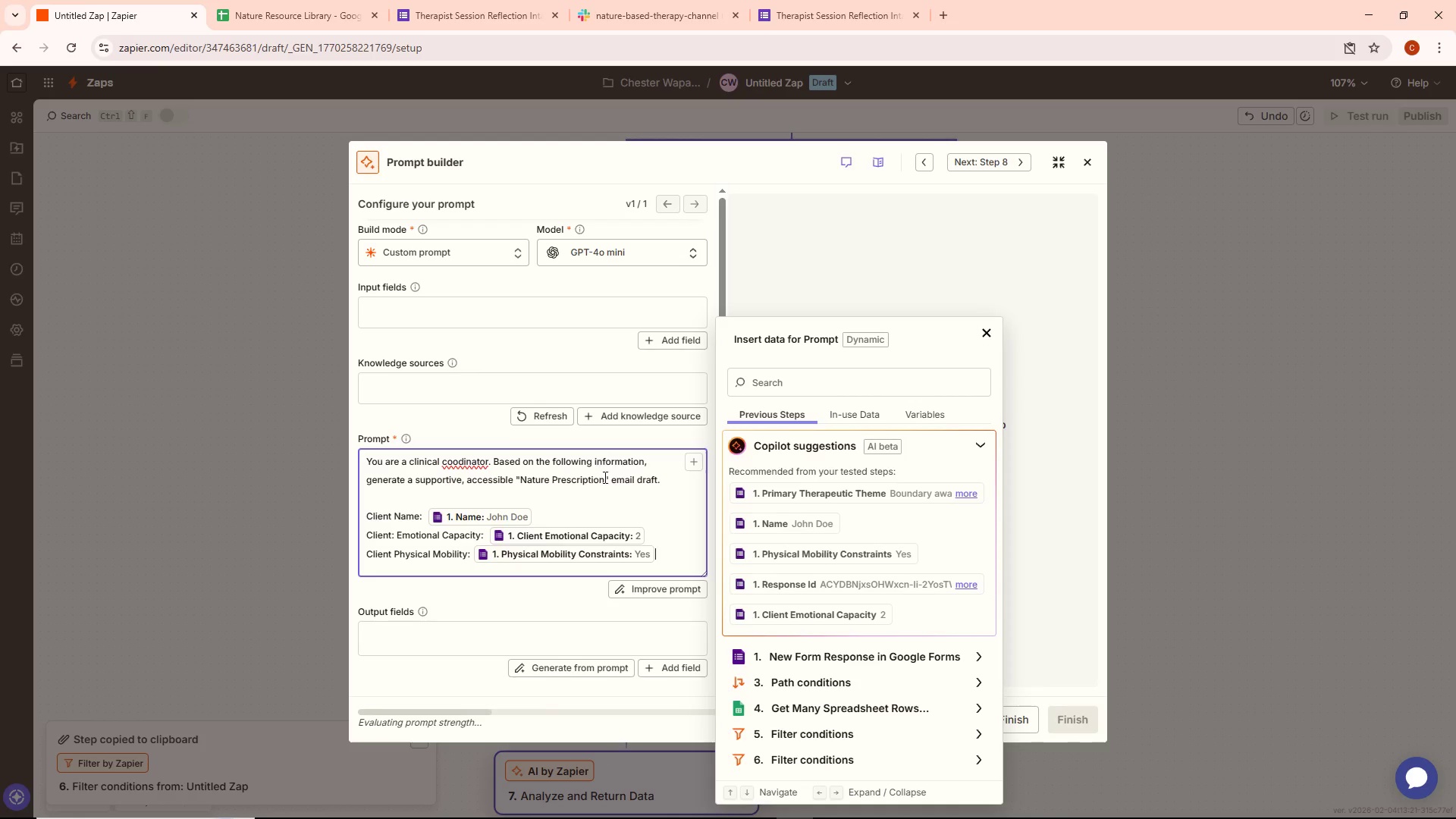 
key(Enter)
 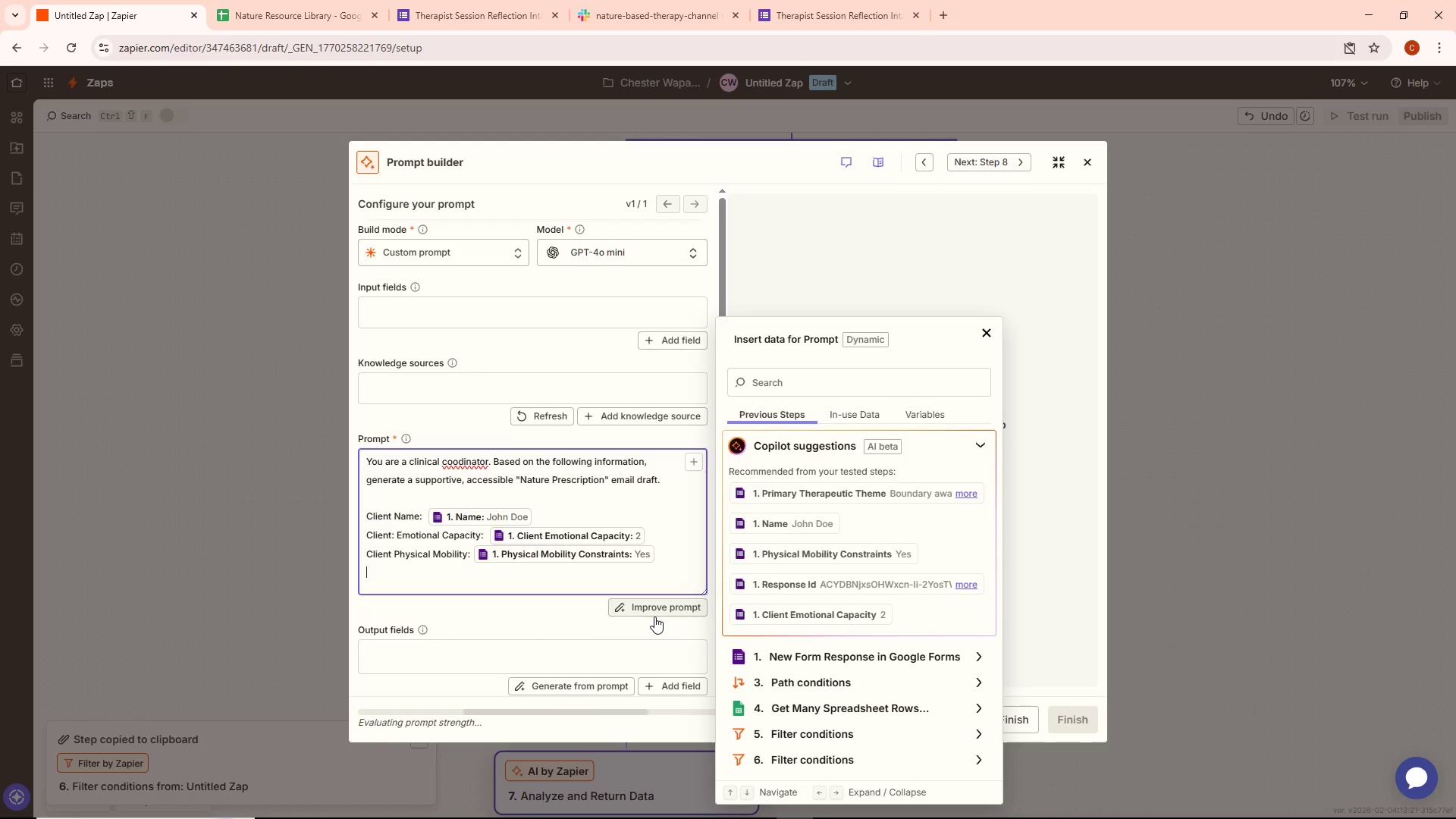 
wait(7.83)
 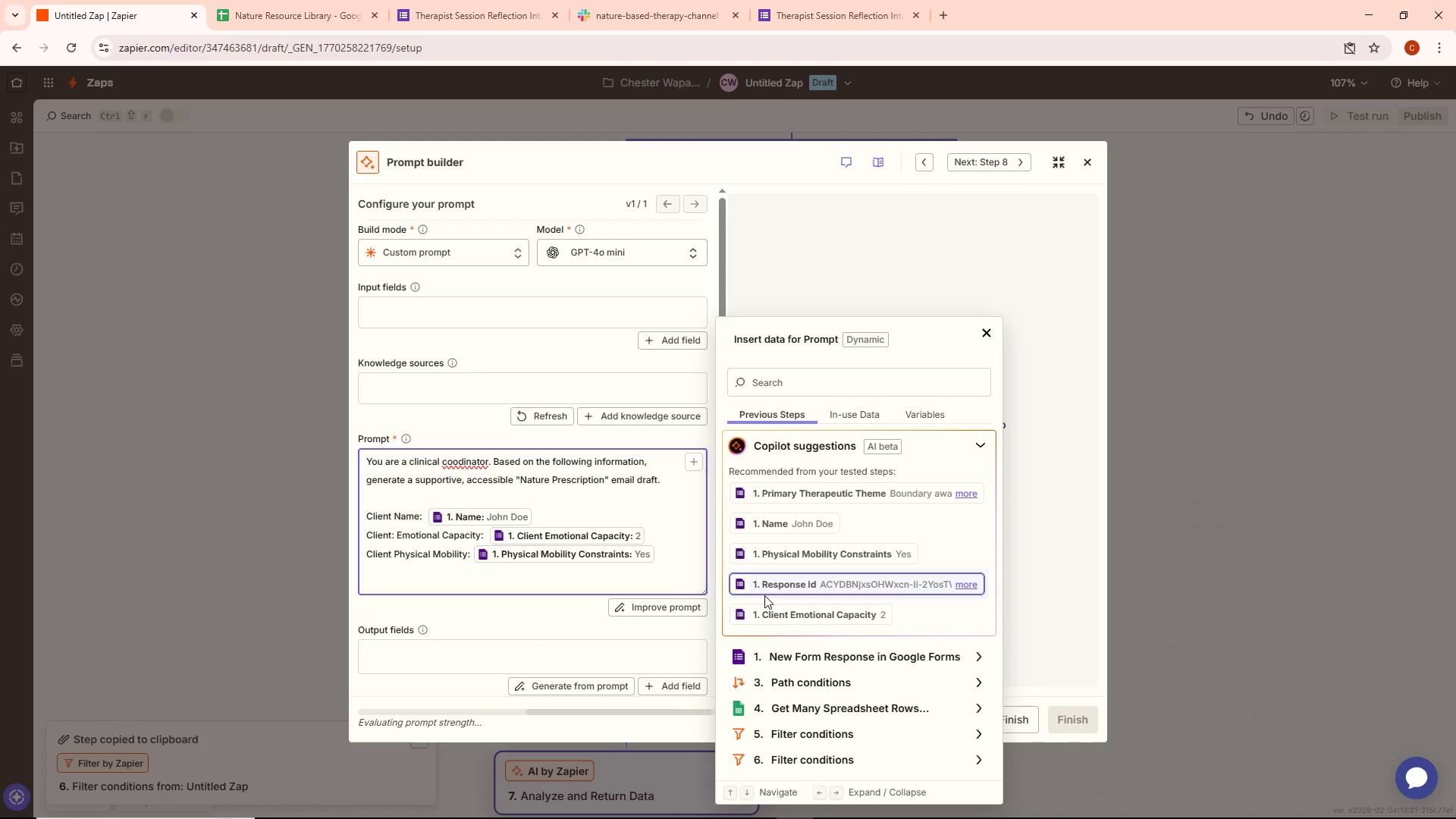 
type(Primary Tehem:)
 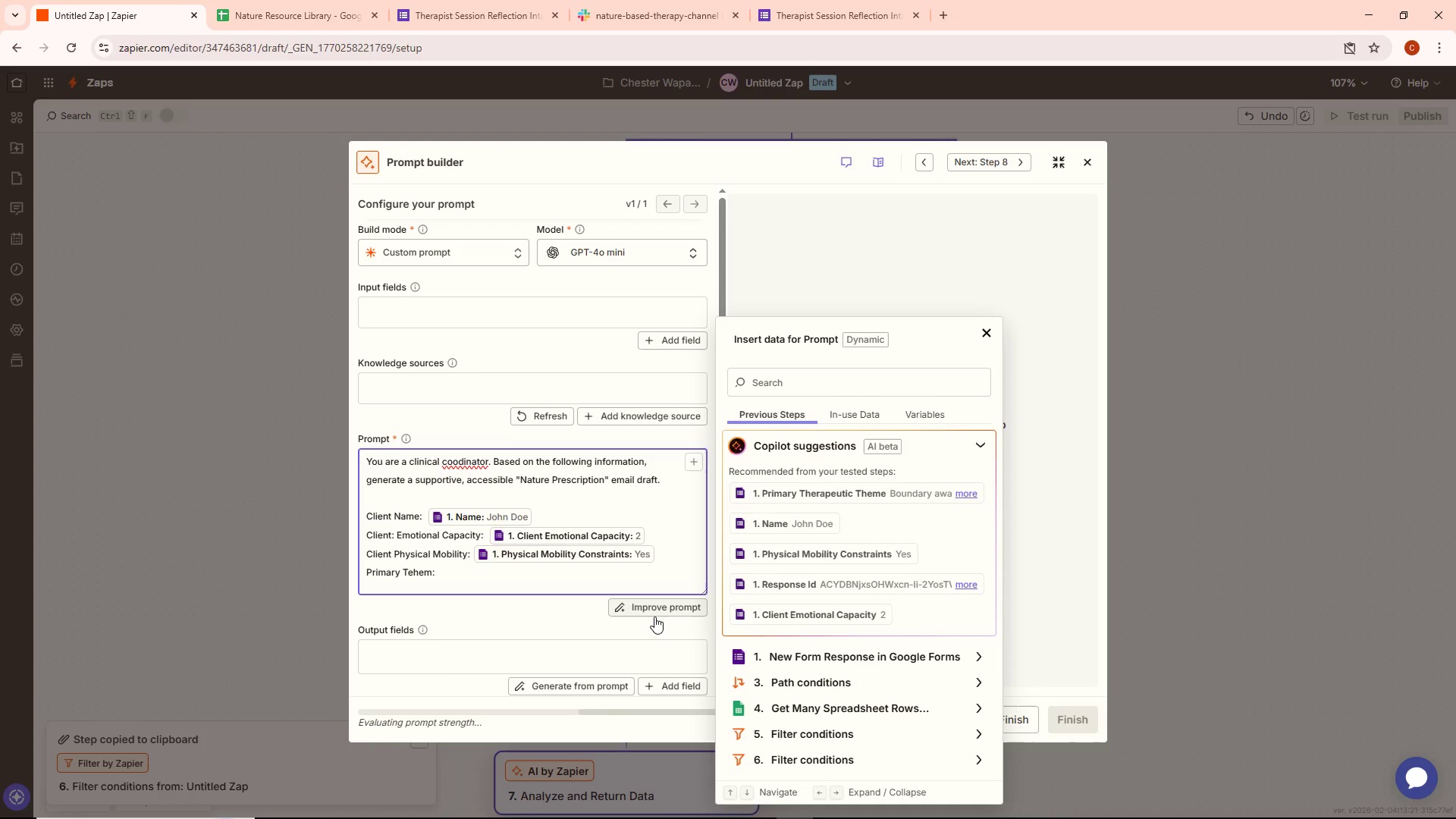 
key(Control+ControlLeft)
 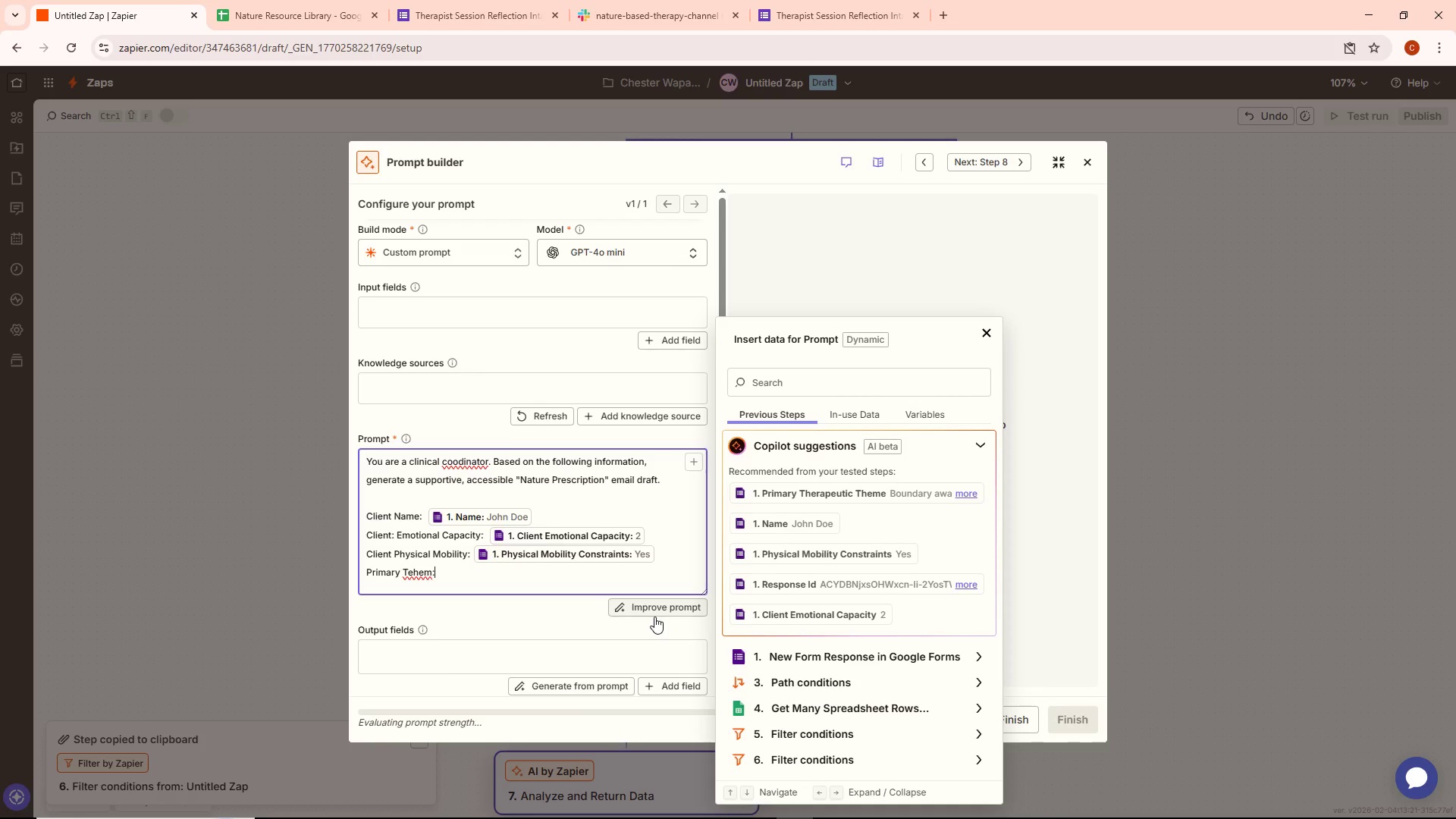 
key(Control+Backspace)
 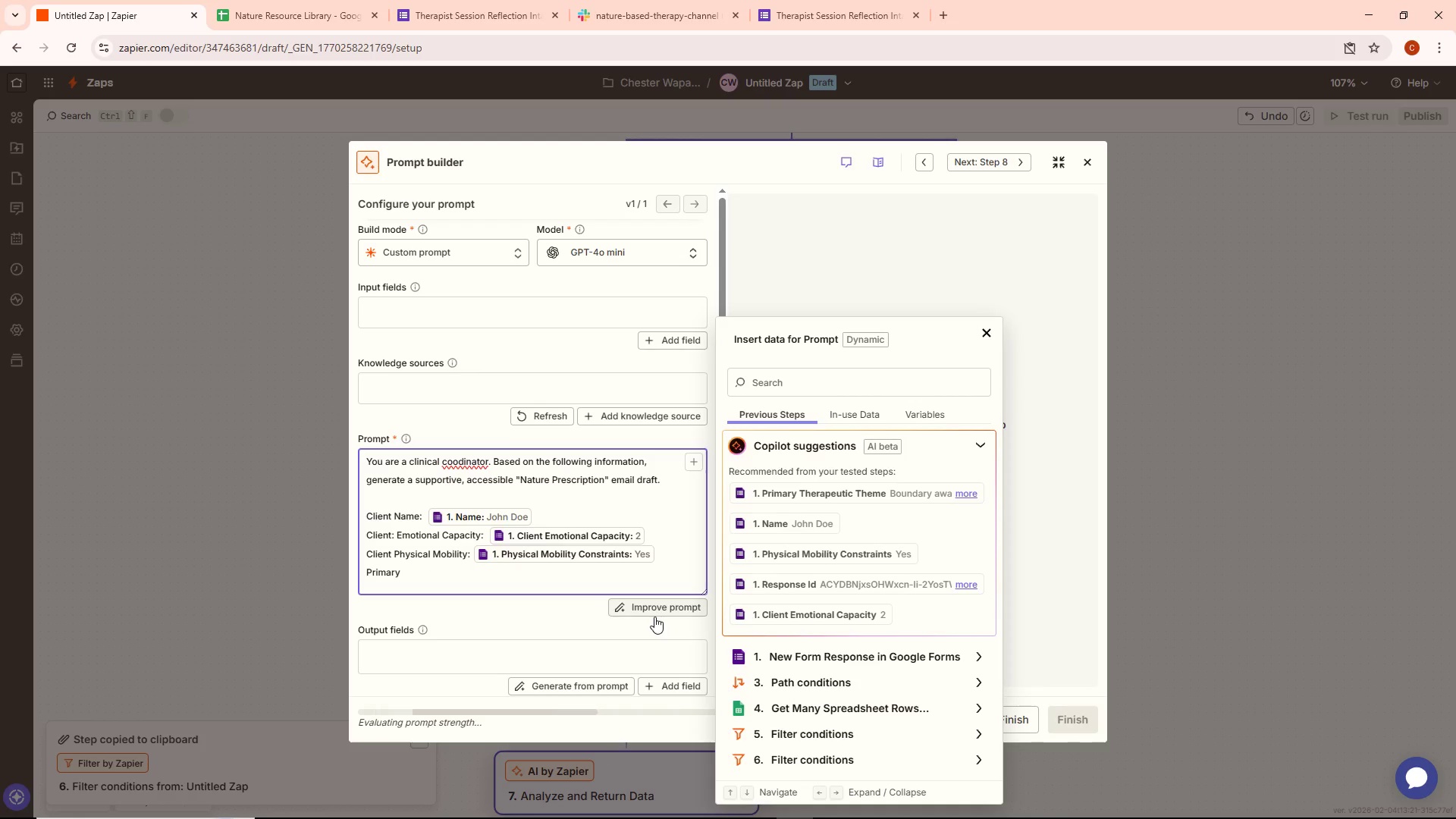 
type(Theme:  )
 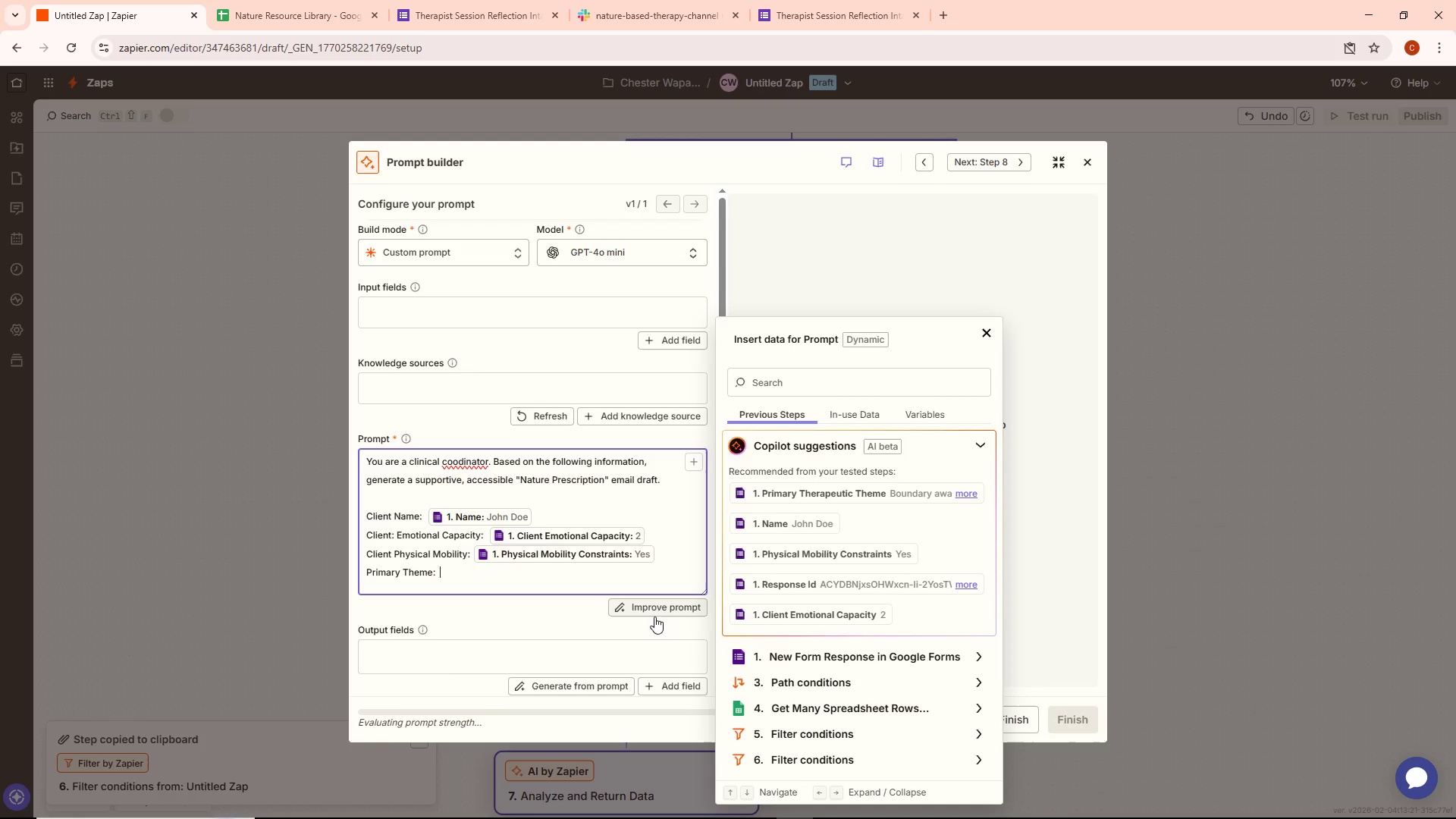 
scroll: coordinate [871, 576], scroll_direction: up, amount: 1.0
 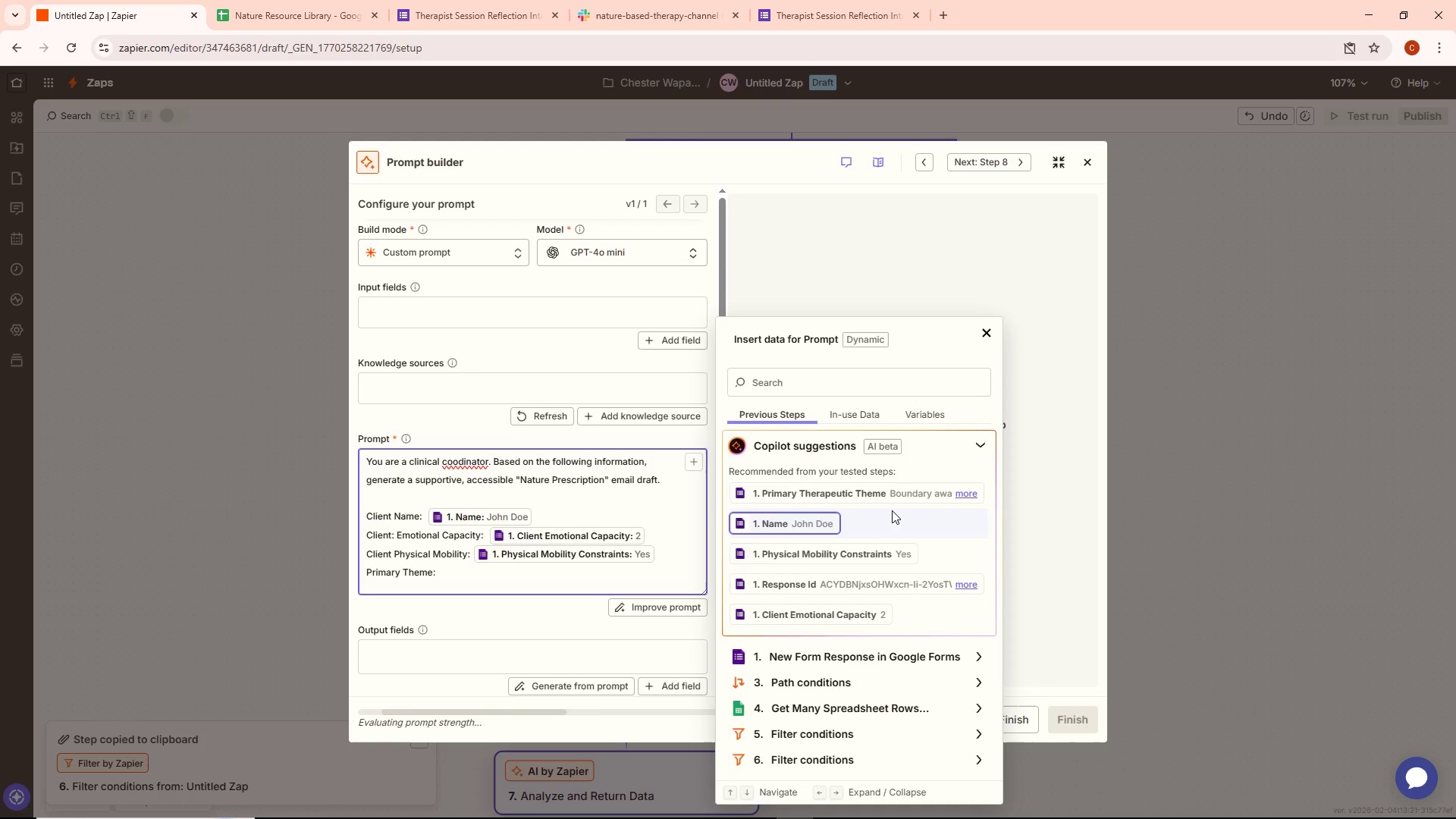 
left_click([895, 503])
 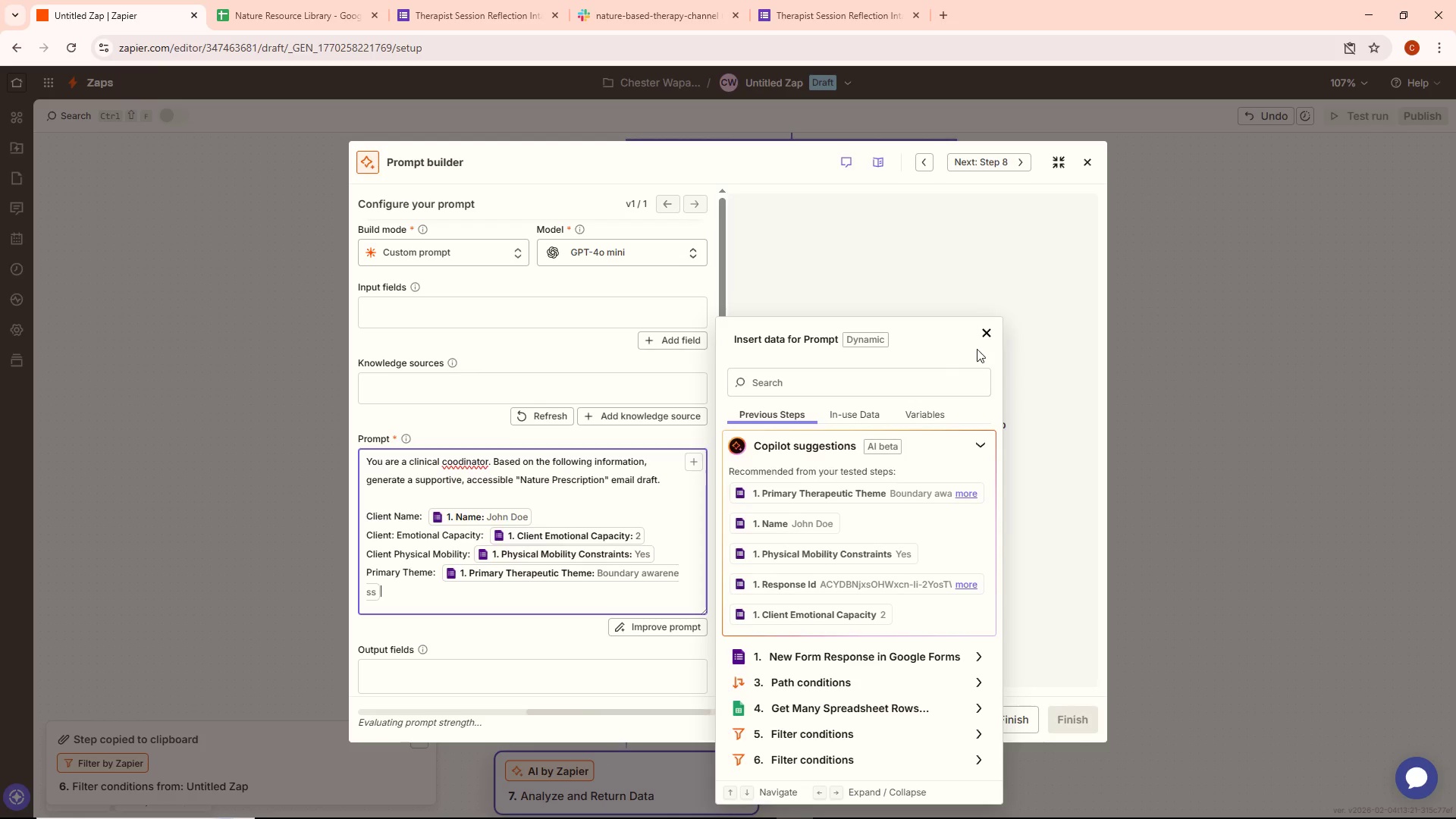 
left_click([988, 333])
 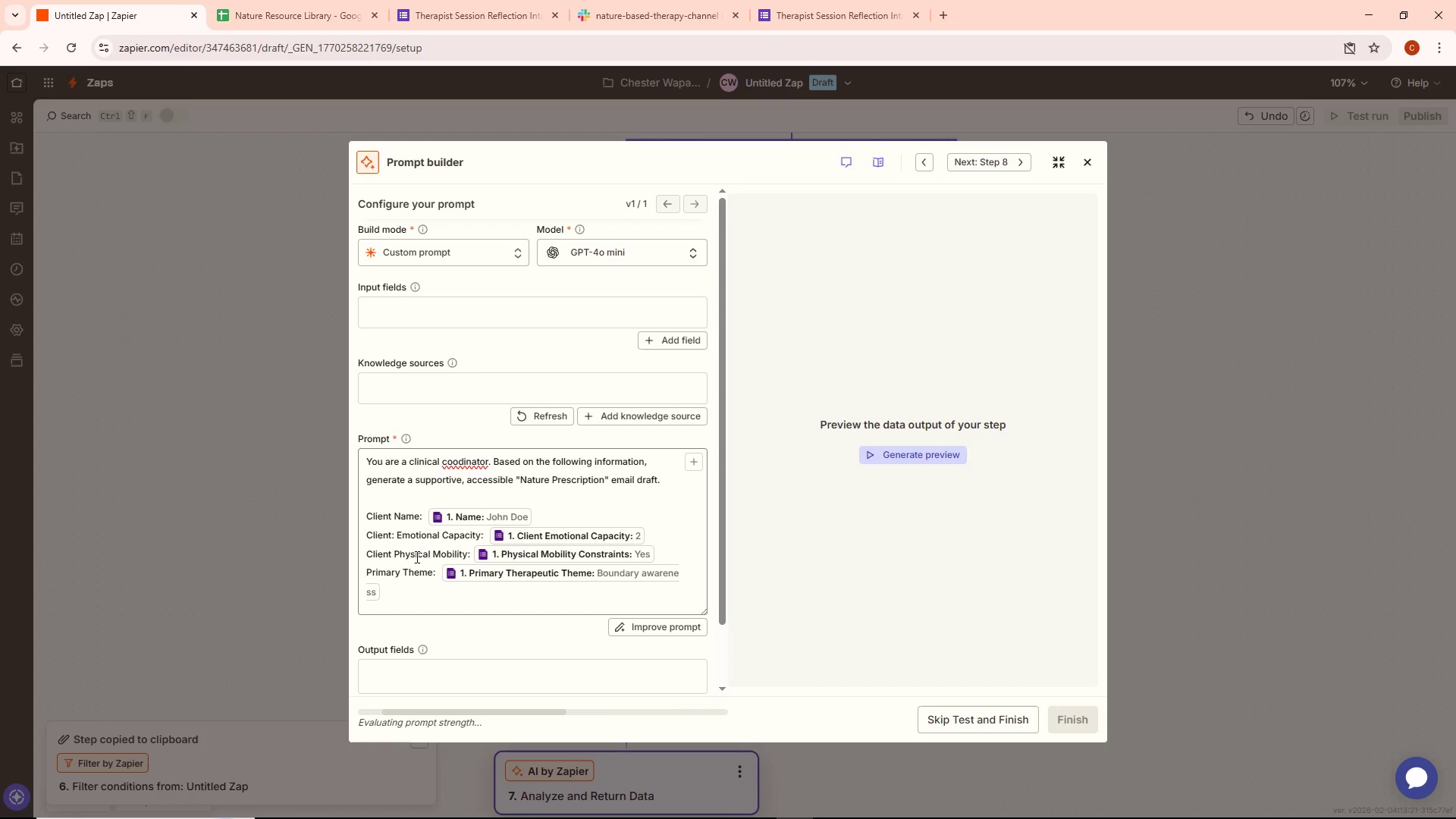 
left_click([401, 594])
 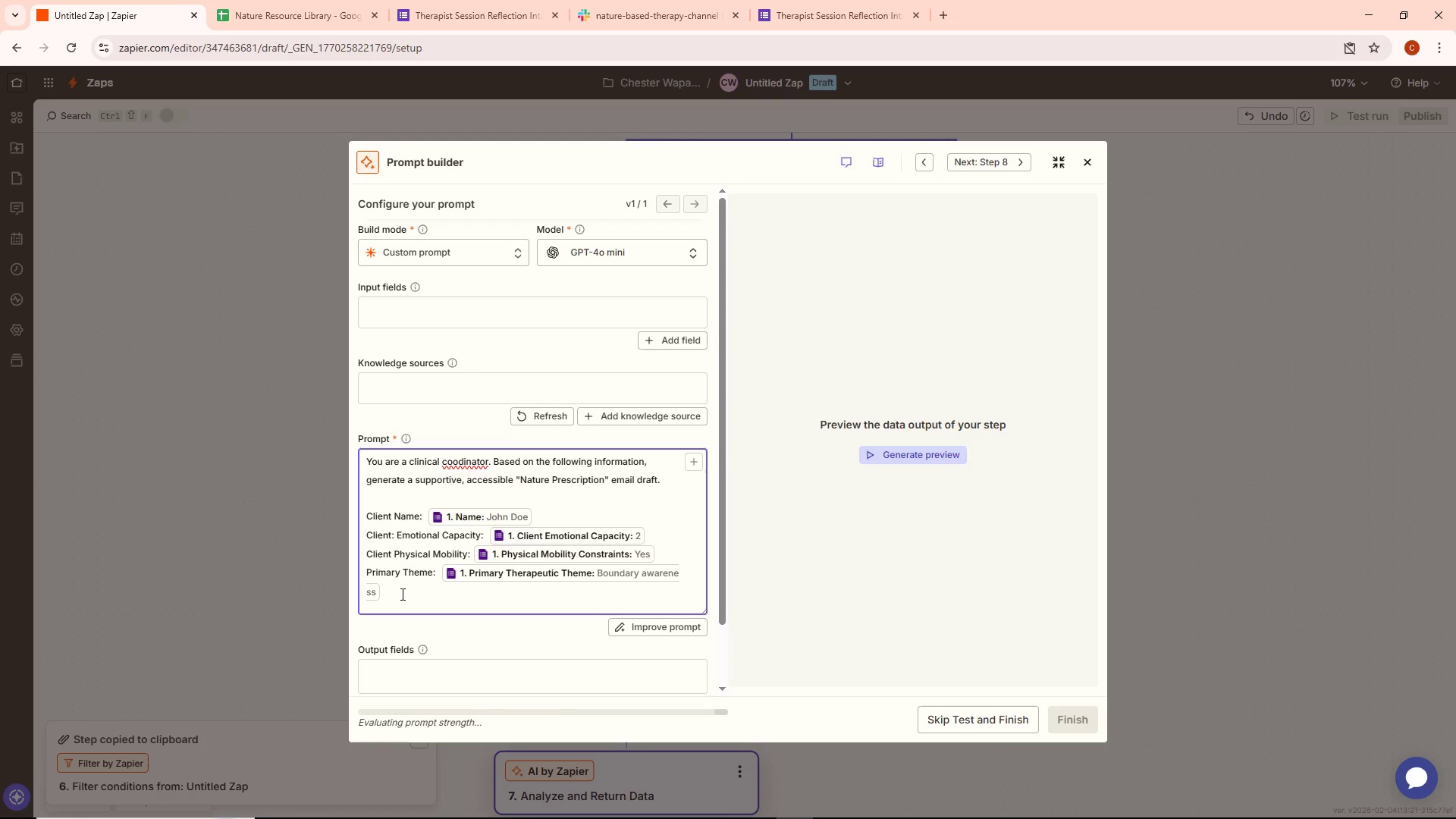 
key(Enter)
 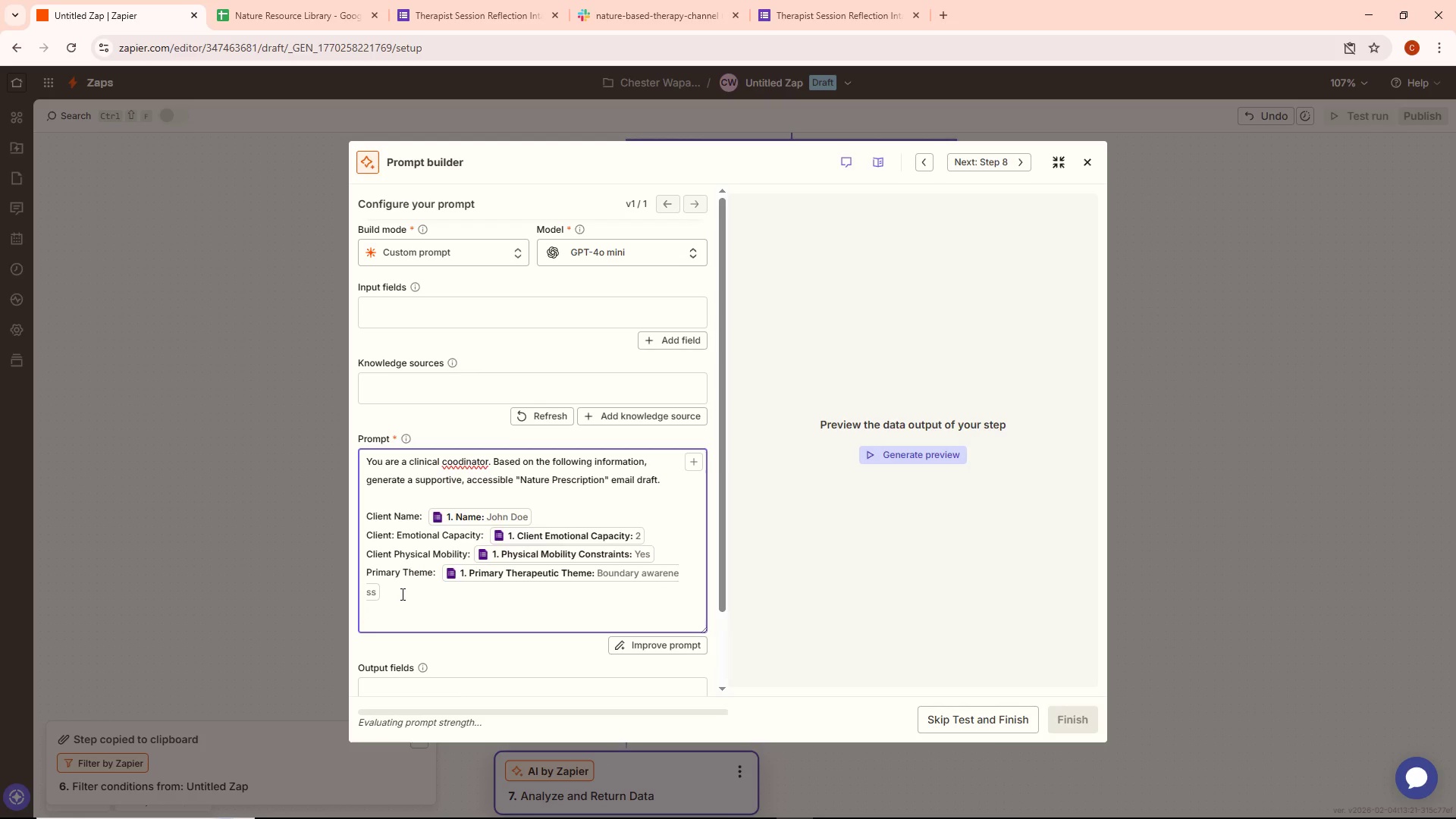 
type(Filtered Resources:  )
 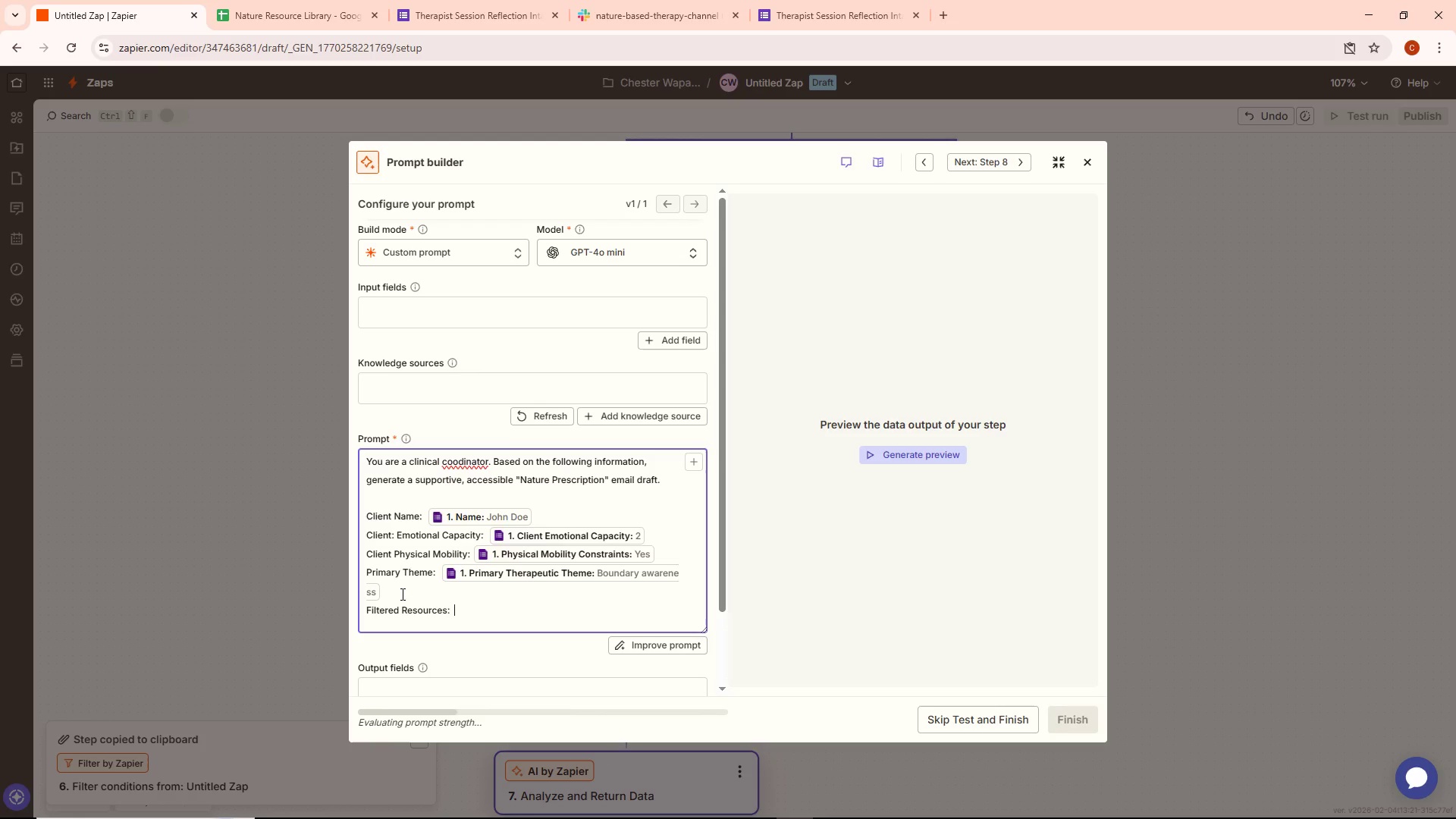 
left_click([698, 463])
 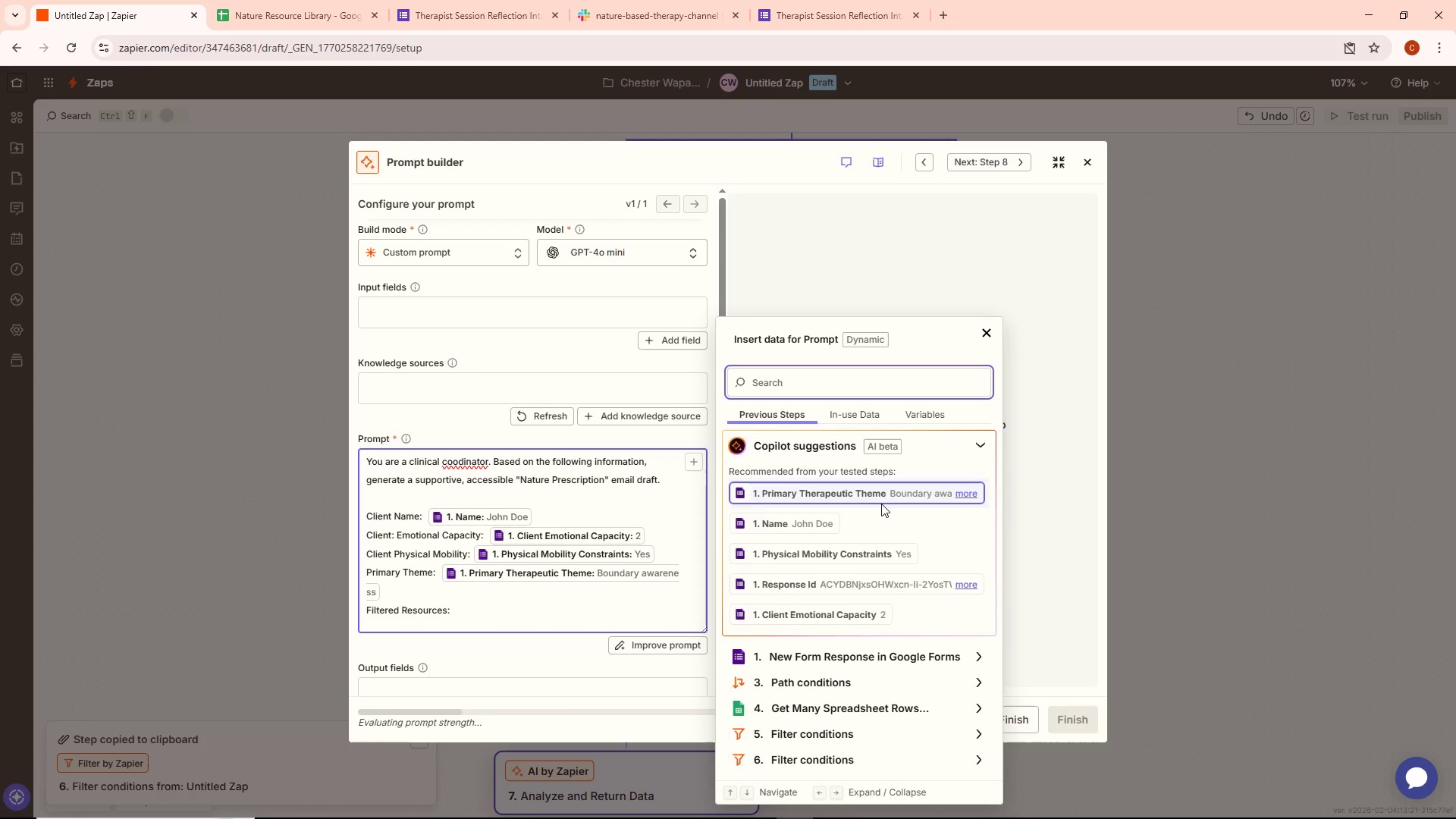 
scroll: coordinate [874, 514], scroll_direction: down, amount: 1.0
 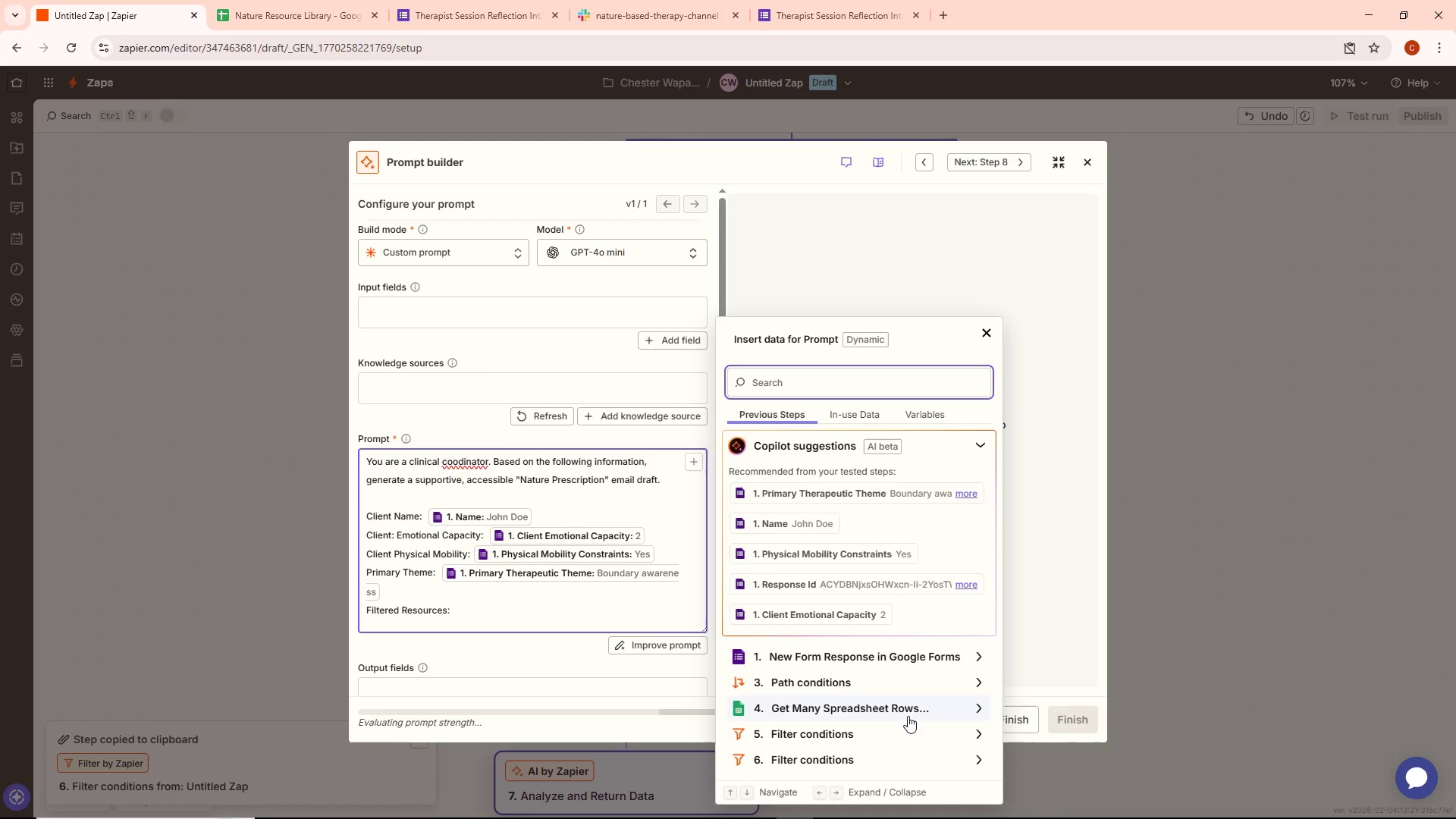 
left_click([907, 716])
 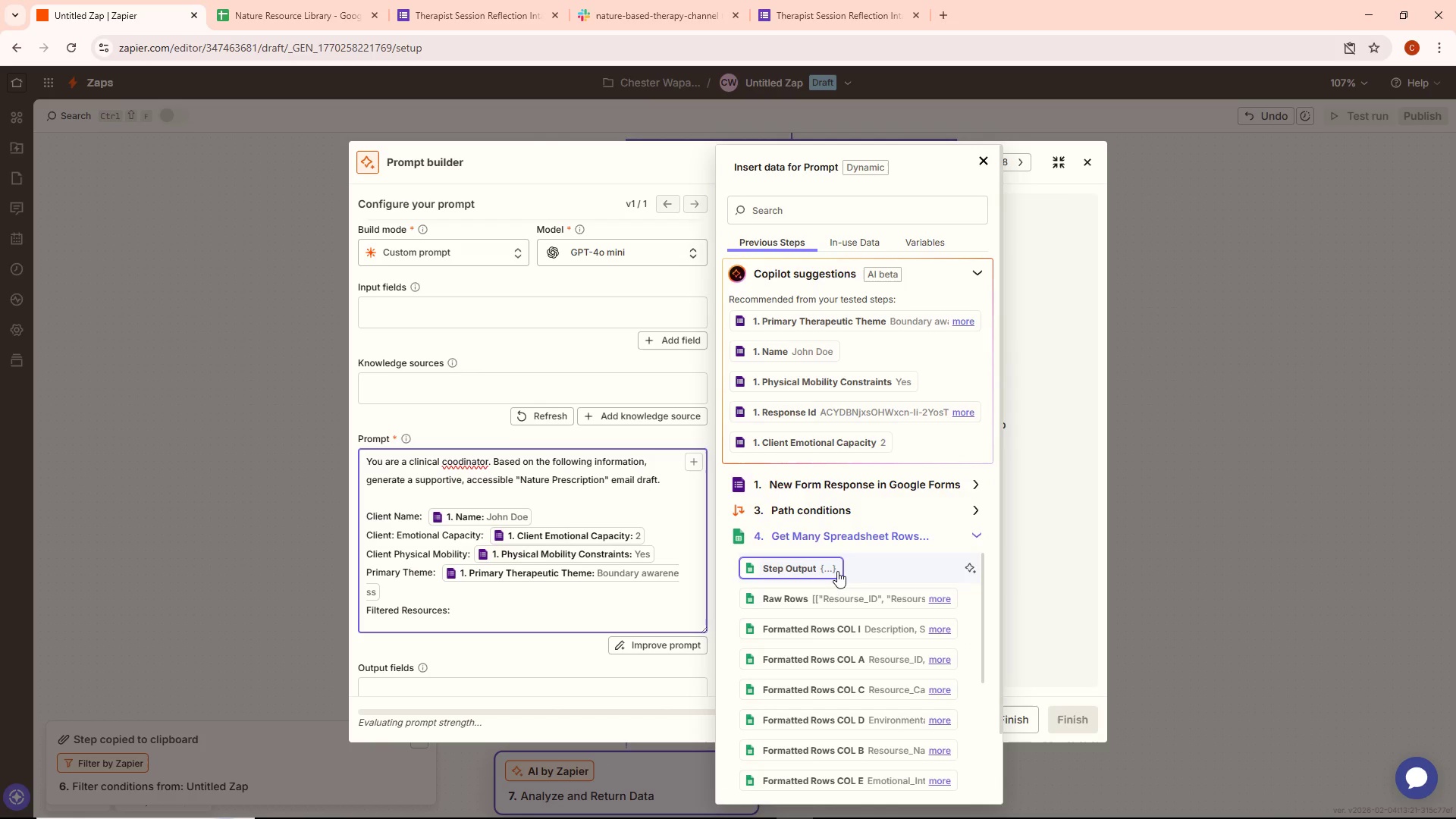 
left_click([837, 571])
 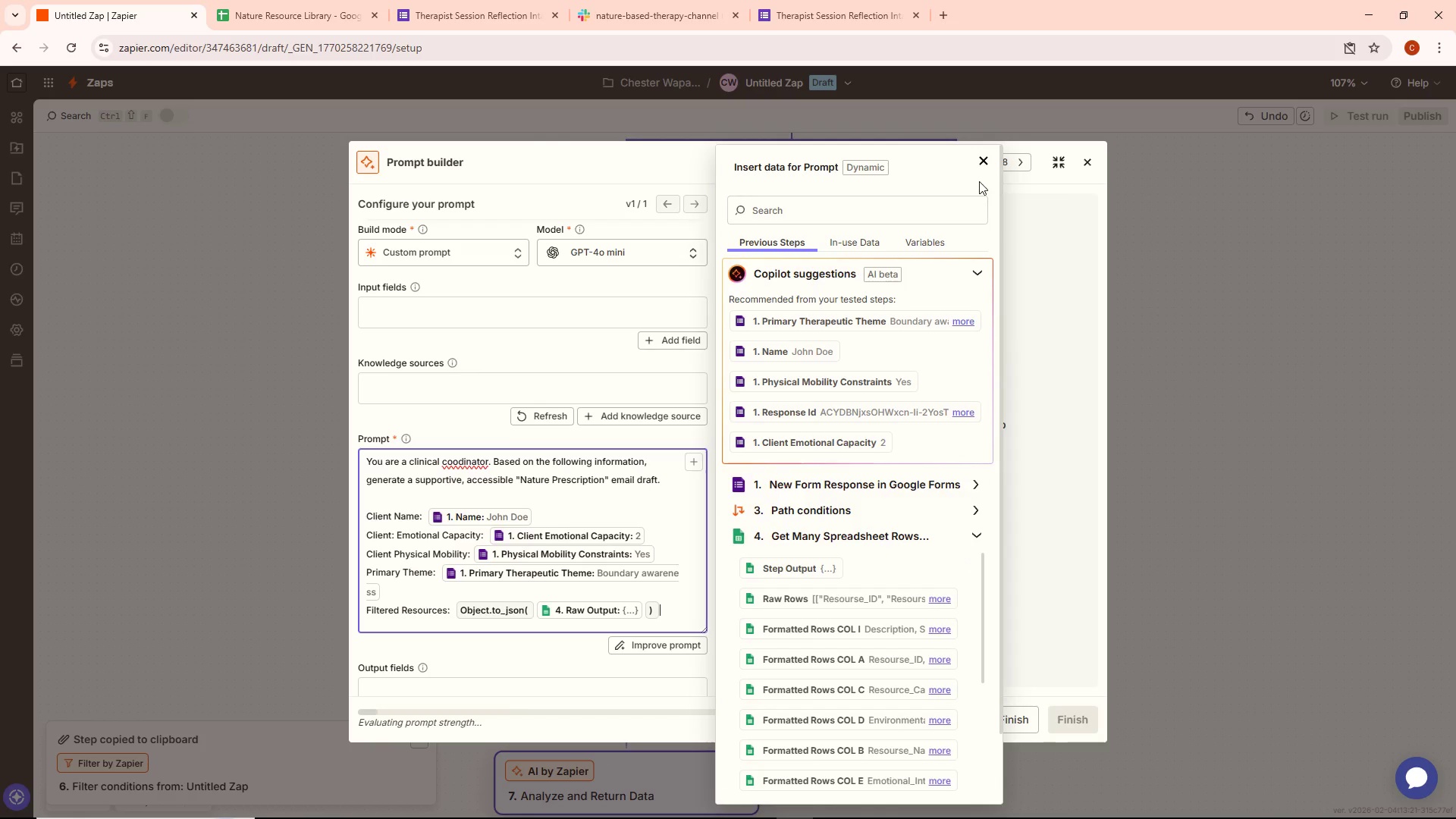 
left_click([983, 158])
 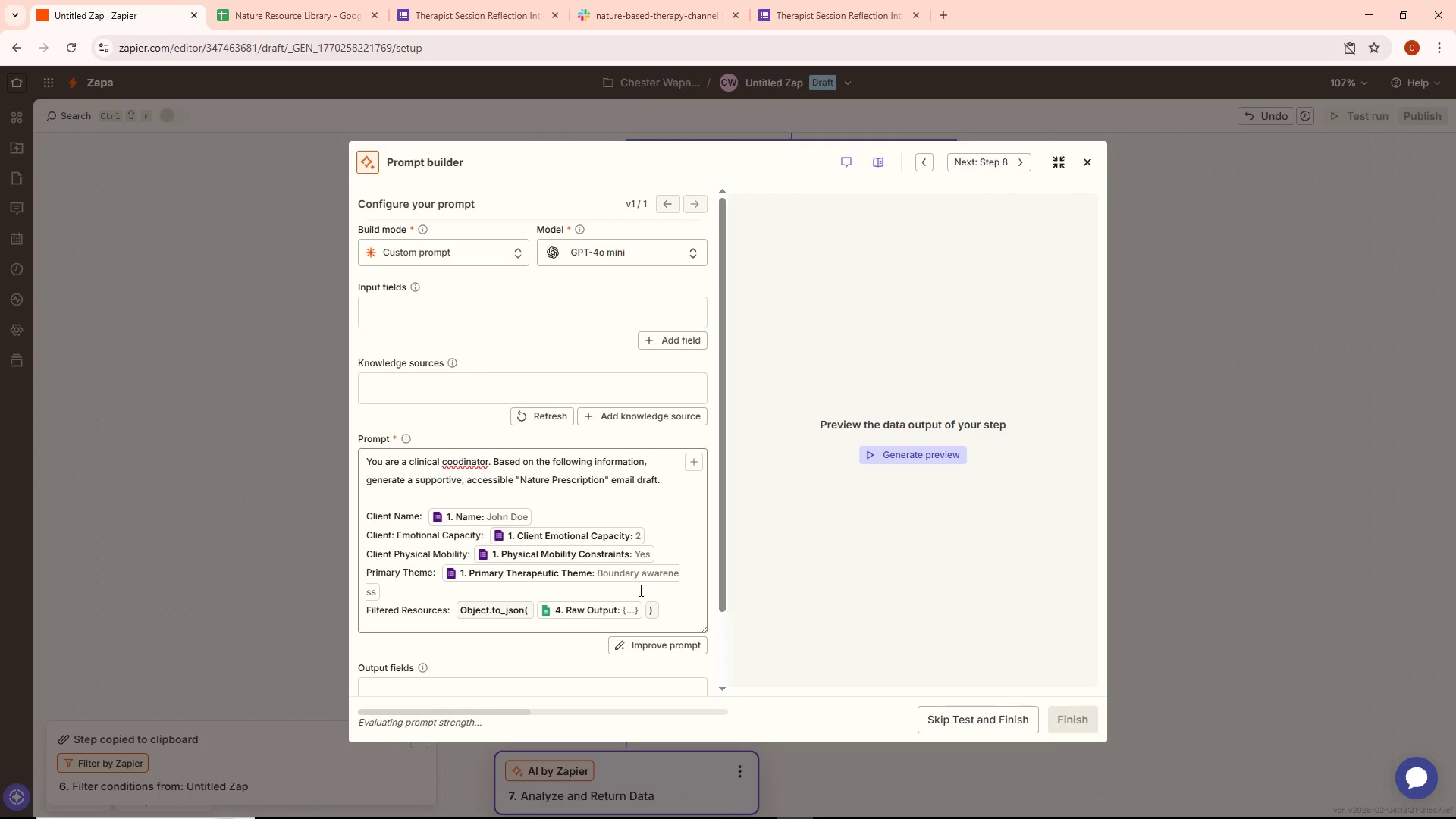 
left_click([660, 615])
 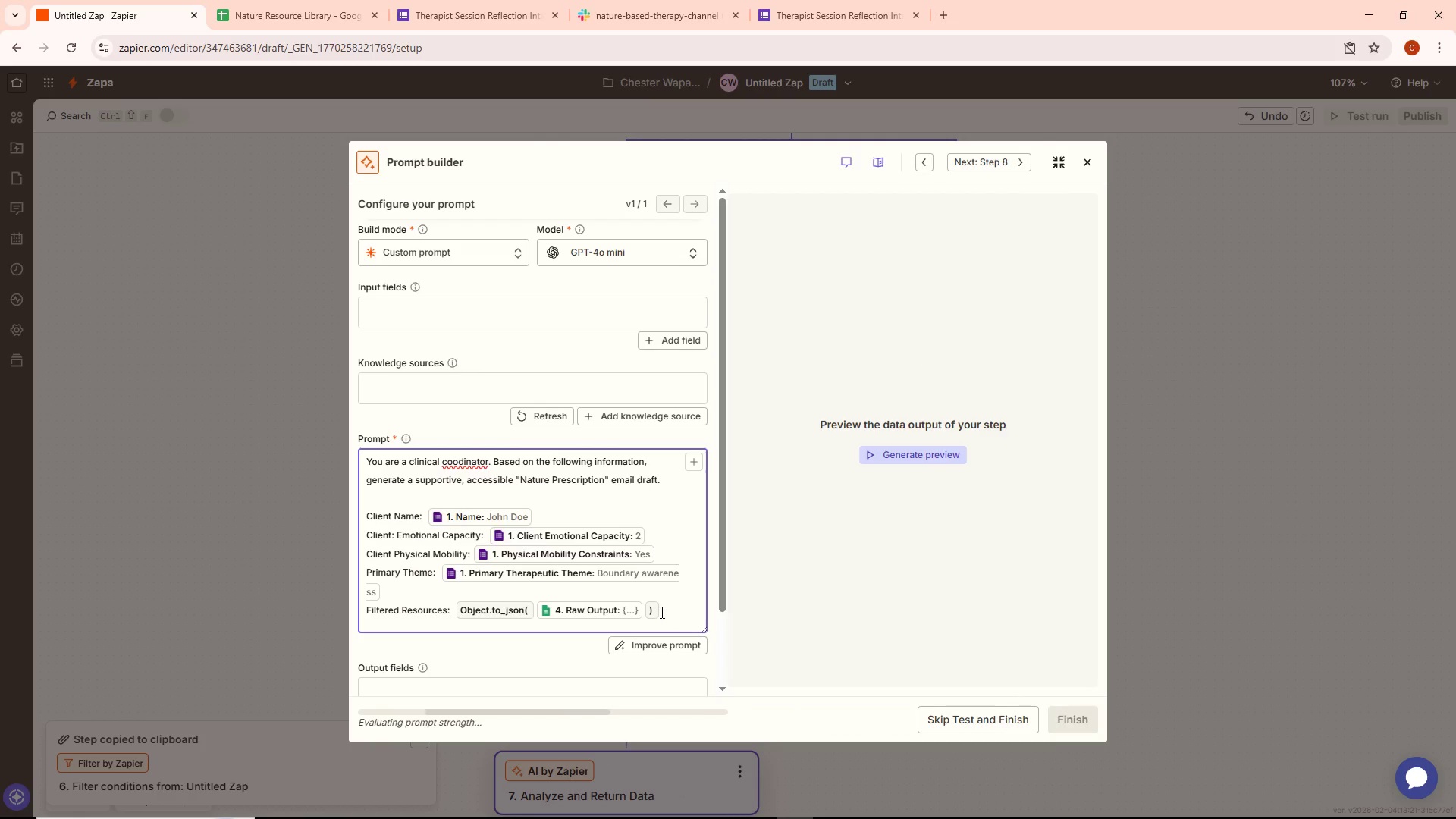 
key(Enter)
 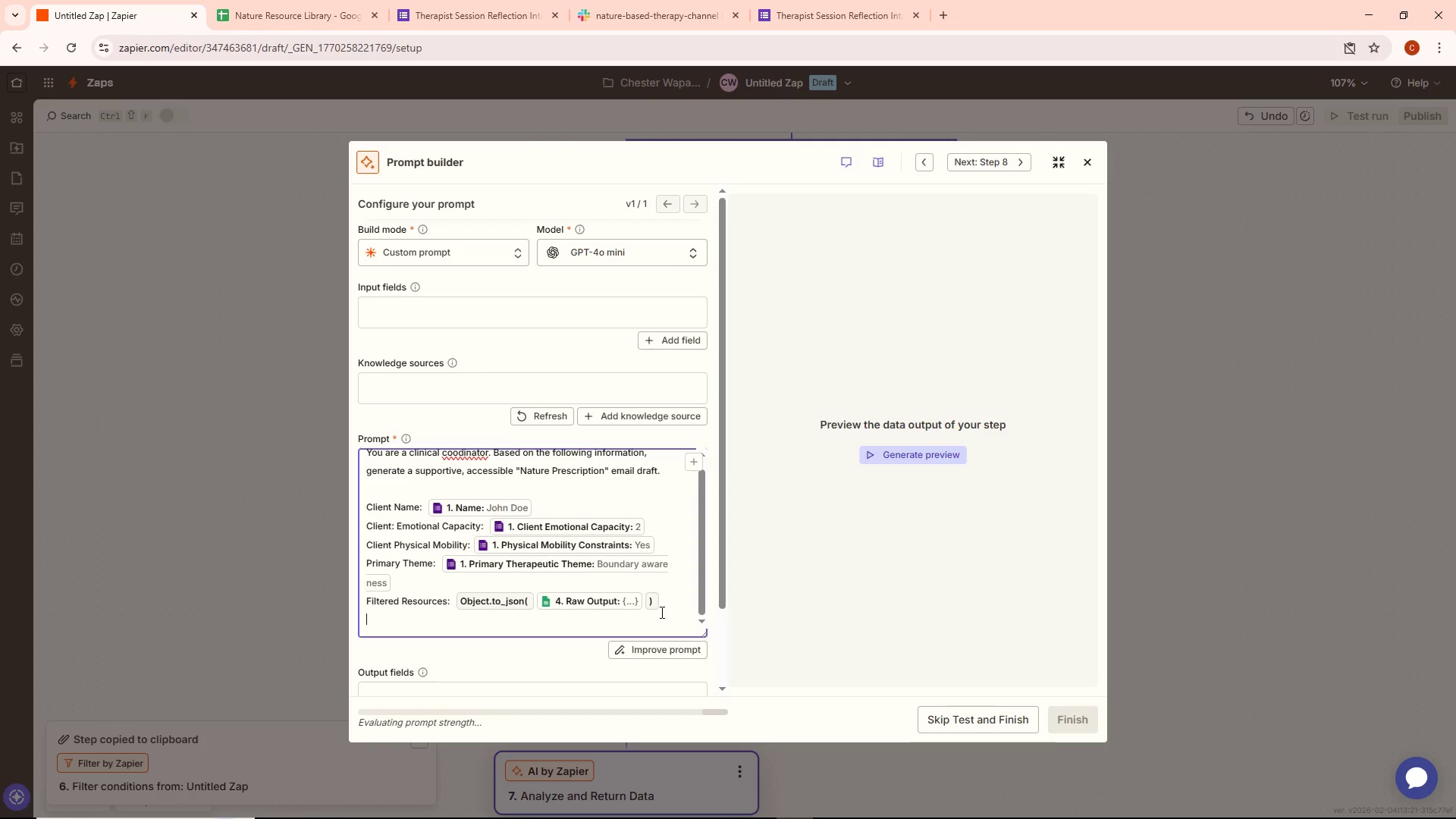 
key(Enter)
 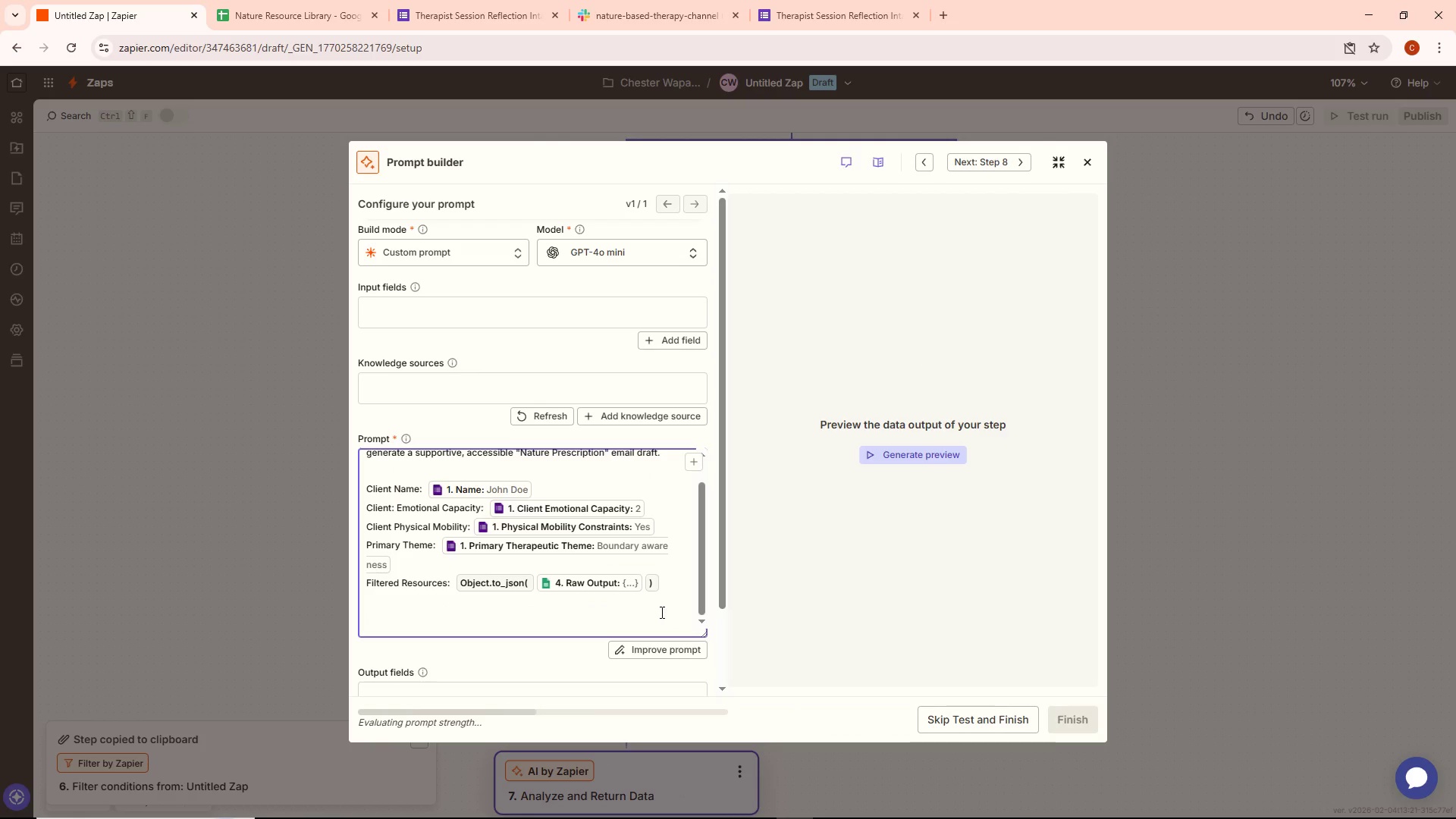 
type(Rules)
 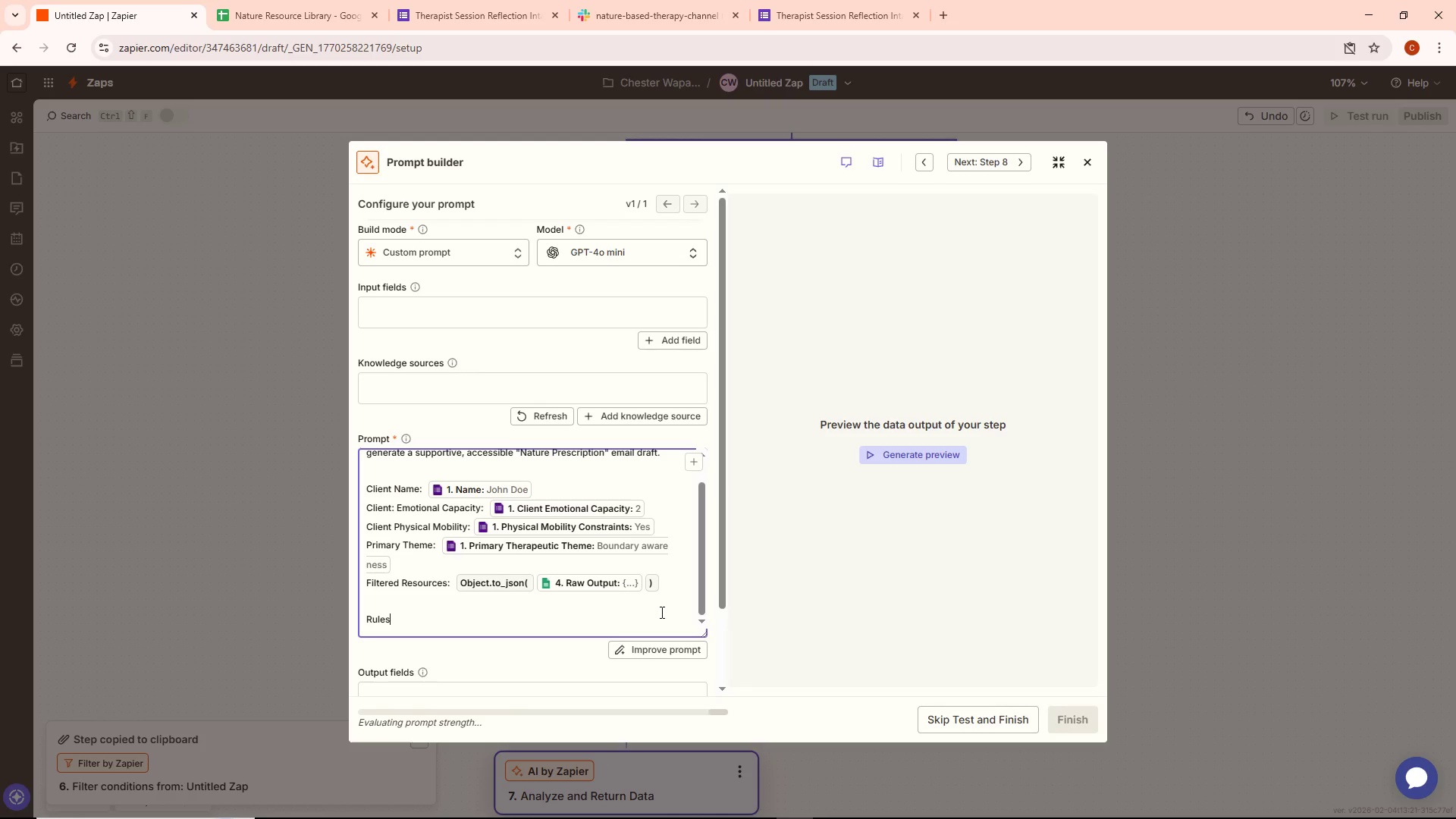 
key(Shift+Semicolon)
 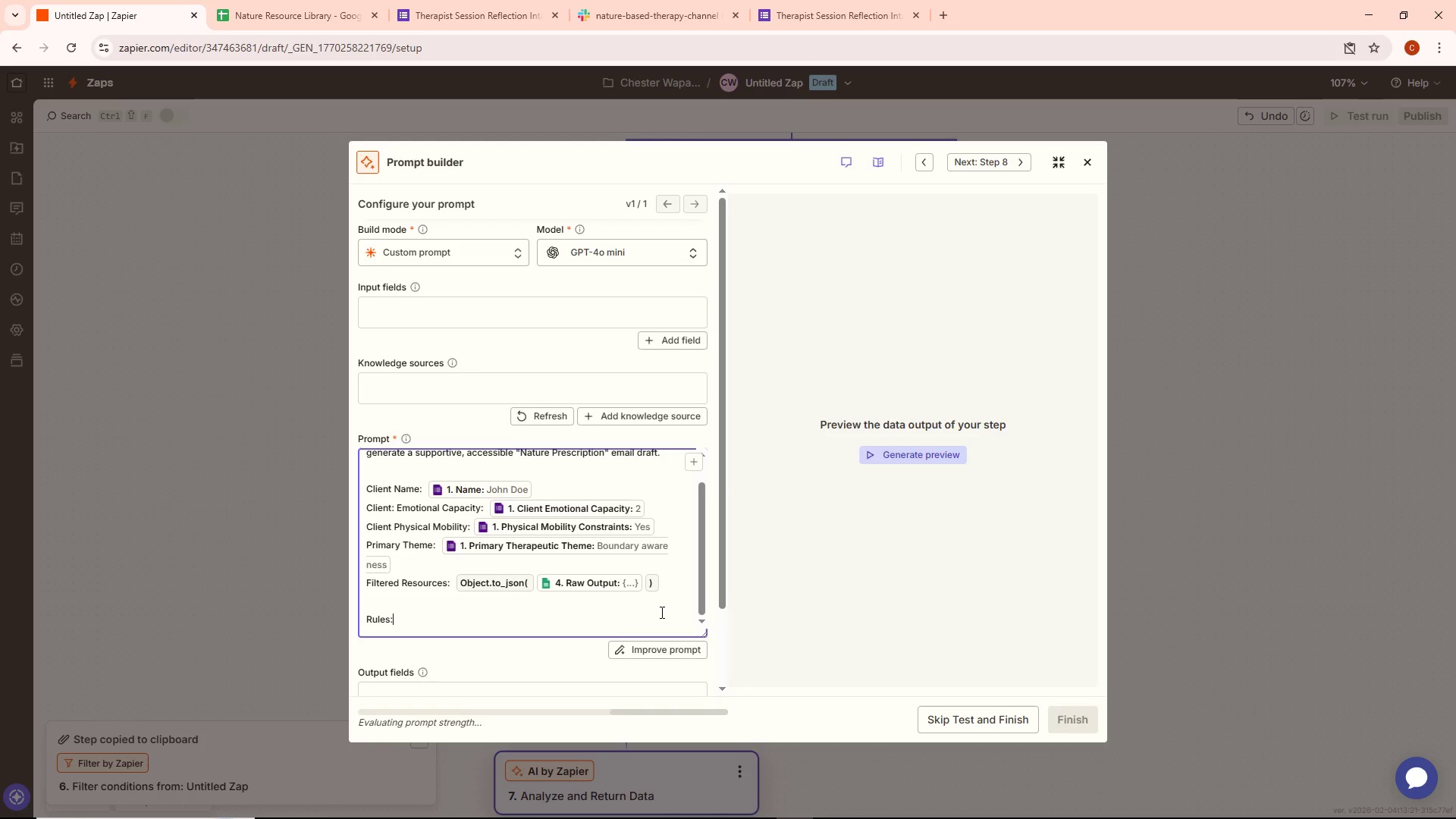 
key(Space)
 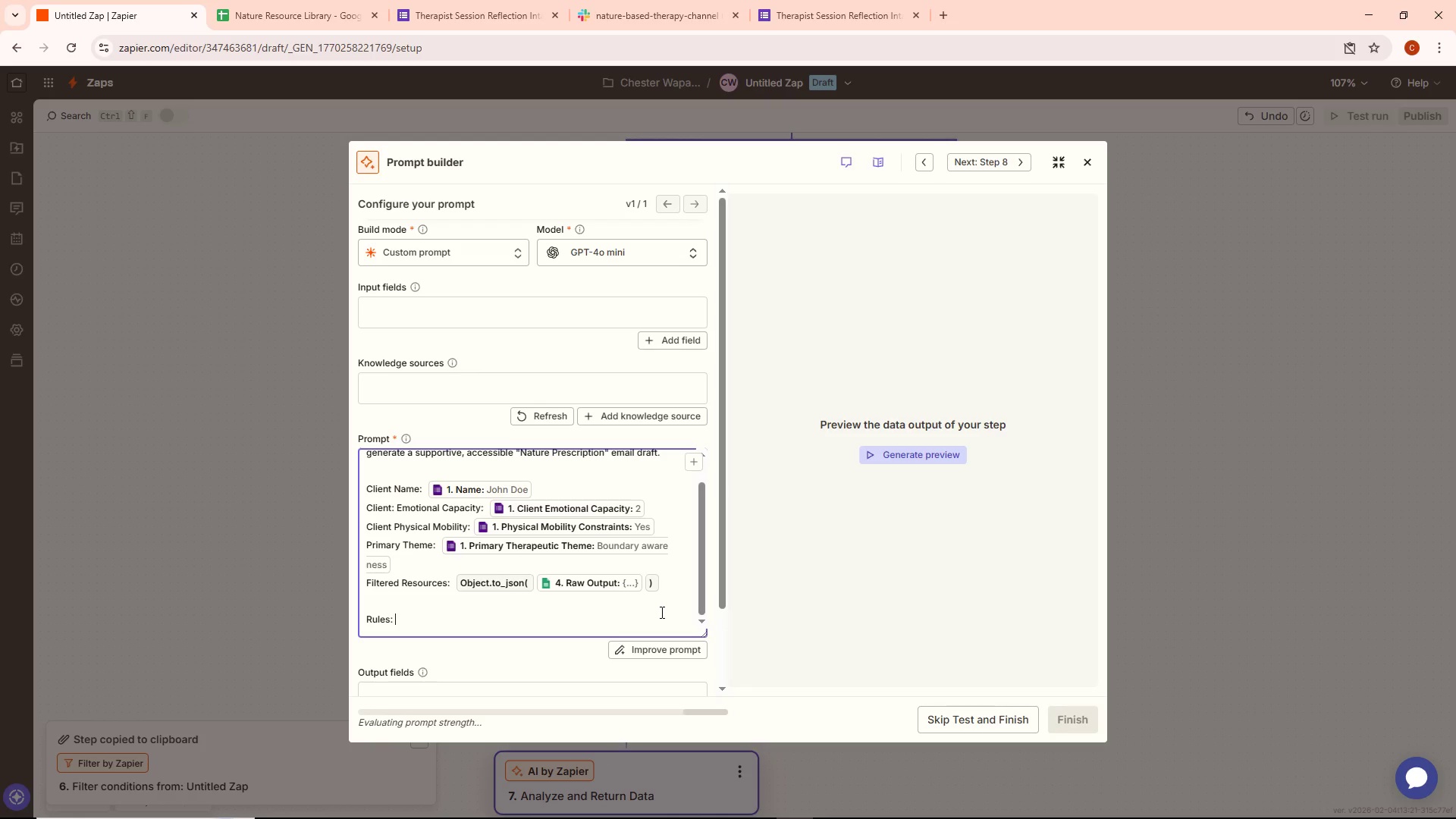 
key(Enter)
 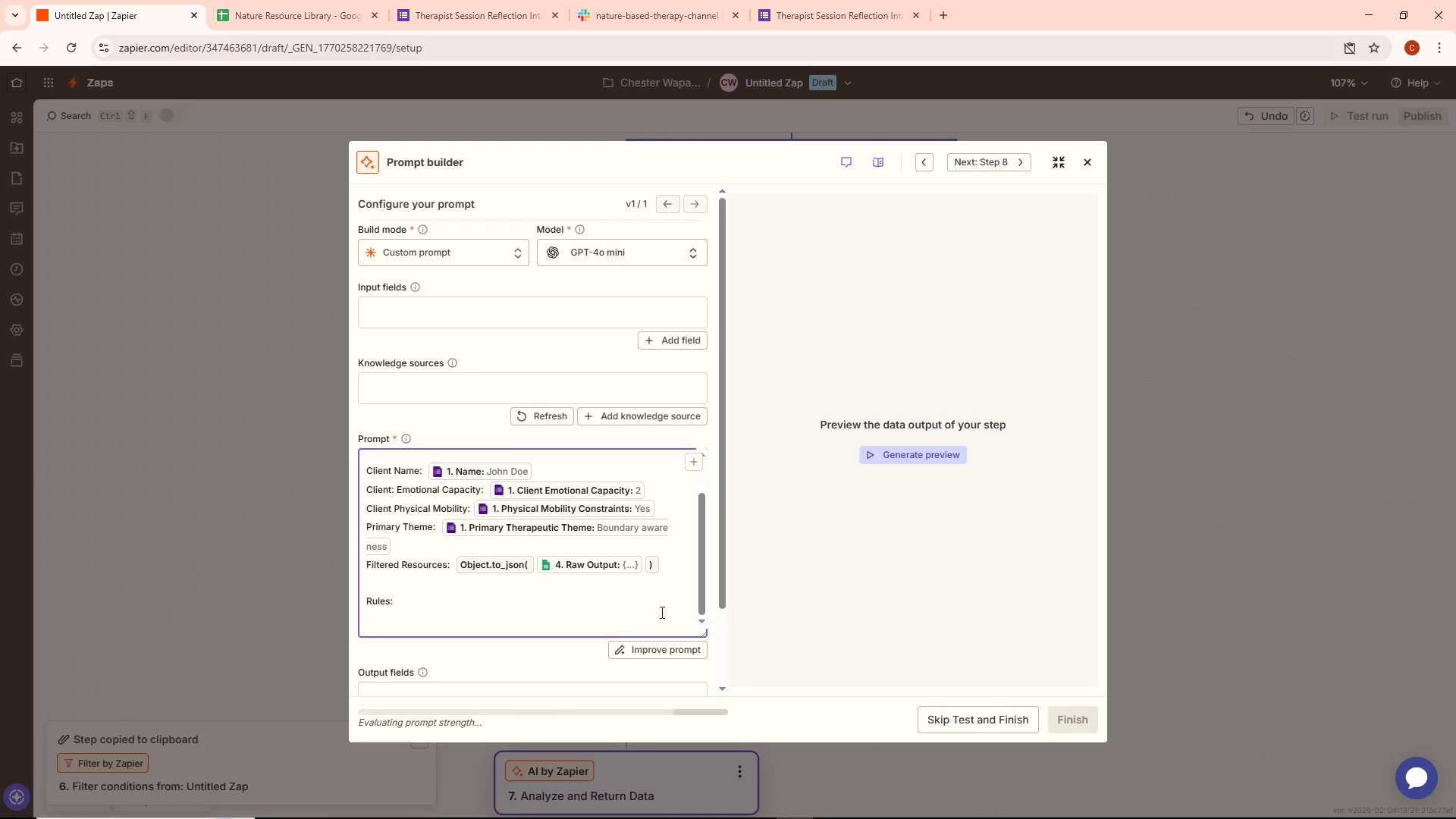 
type(- LOW Safety ->)
 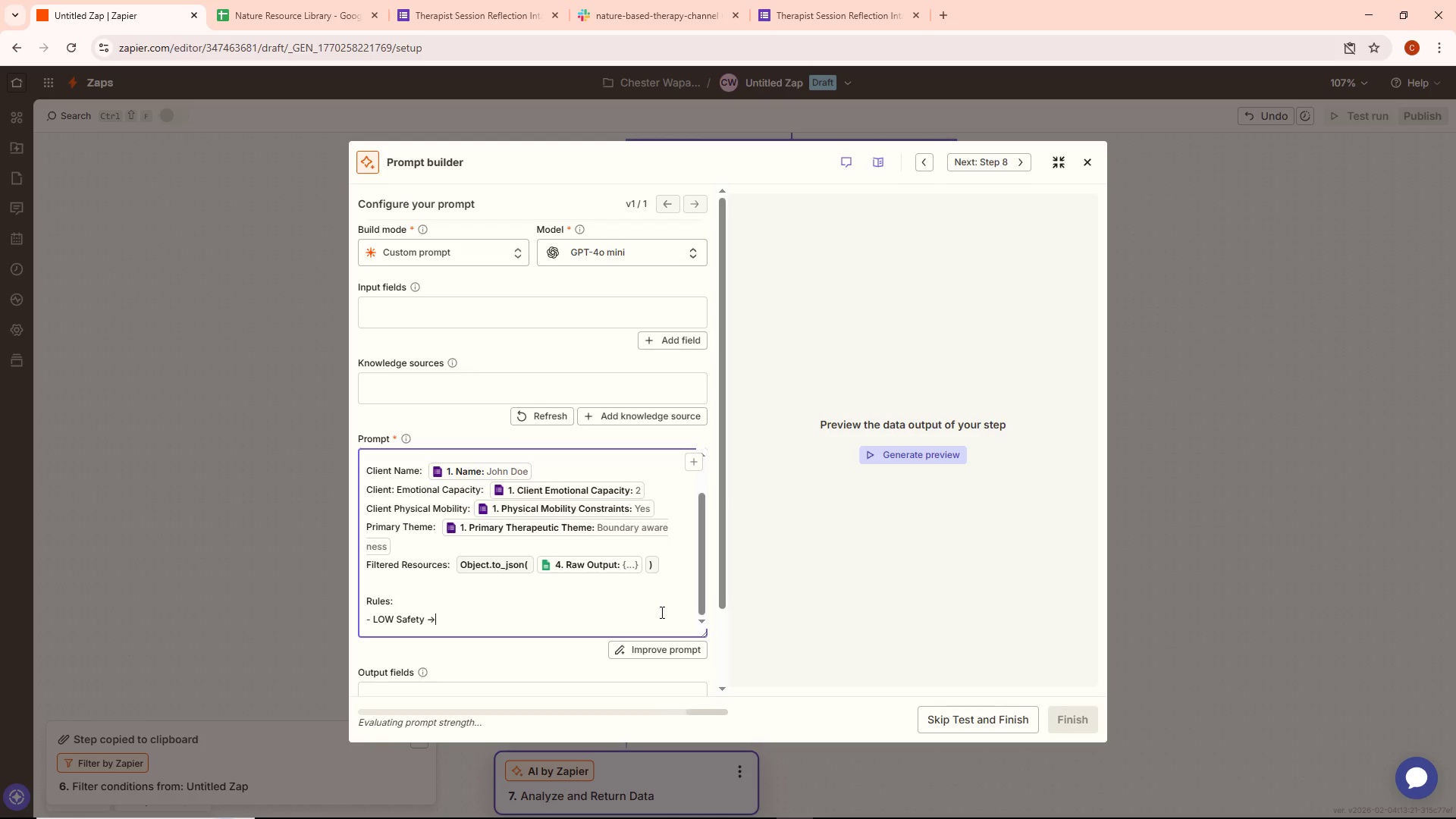 
key(ArrowLeft)
 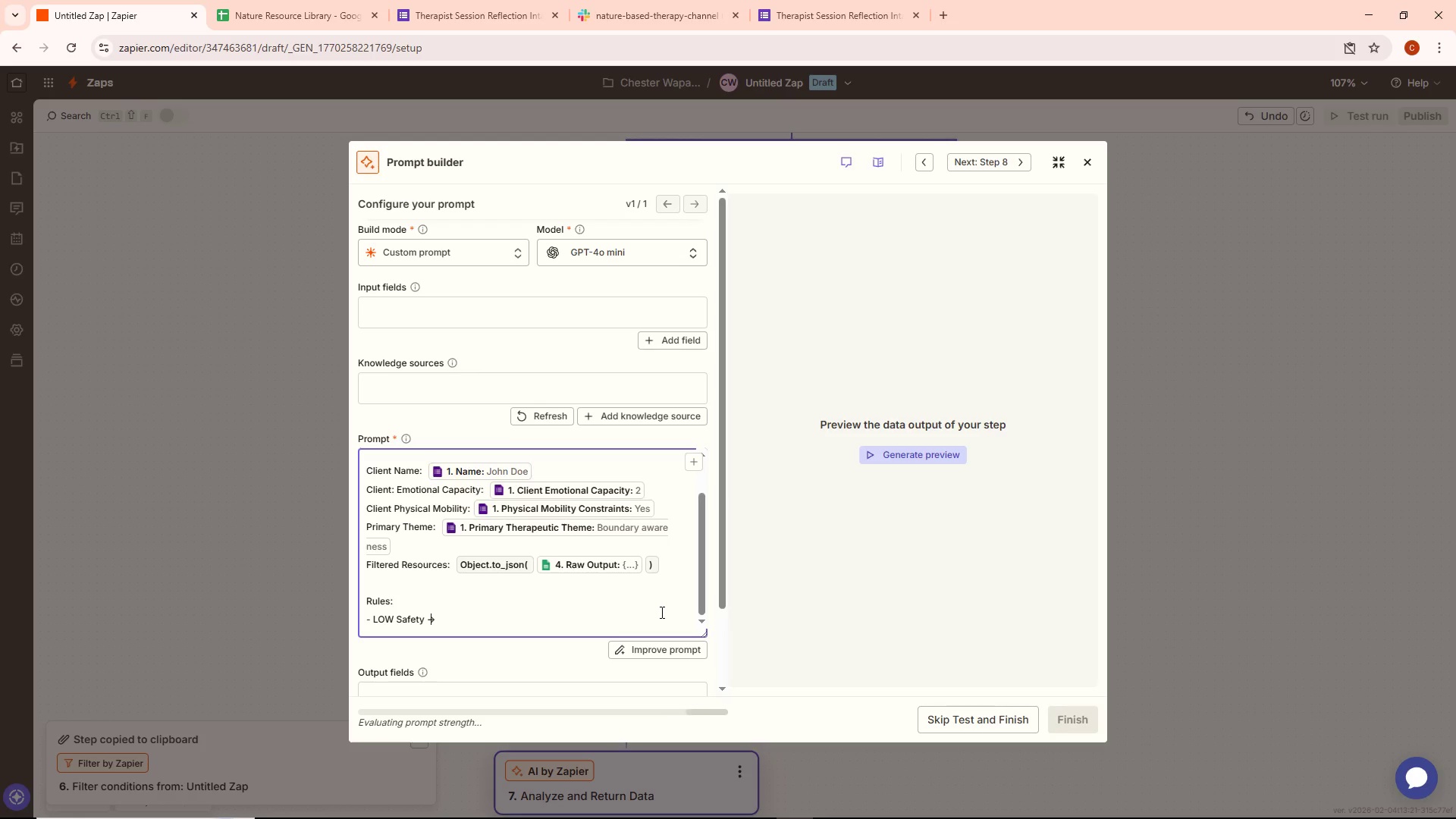 
key(ArrowLeft)
 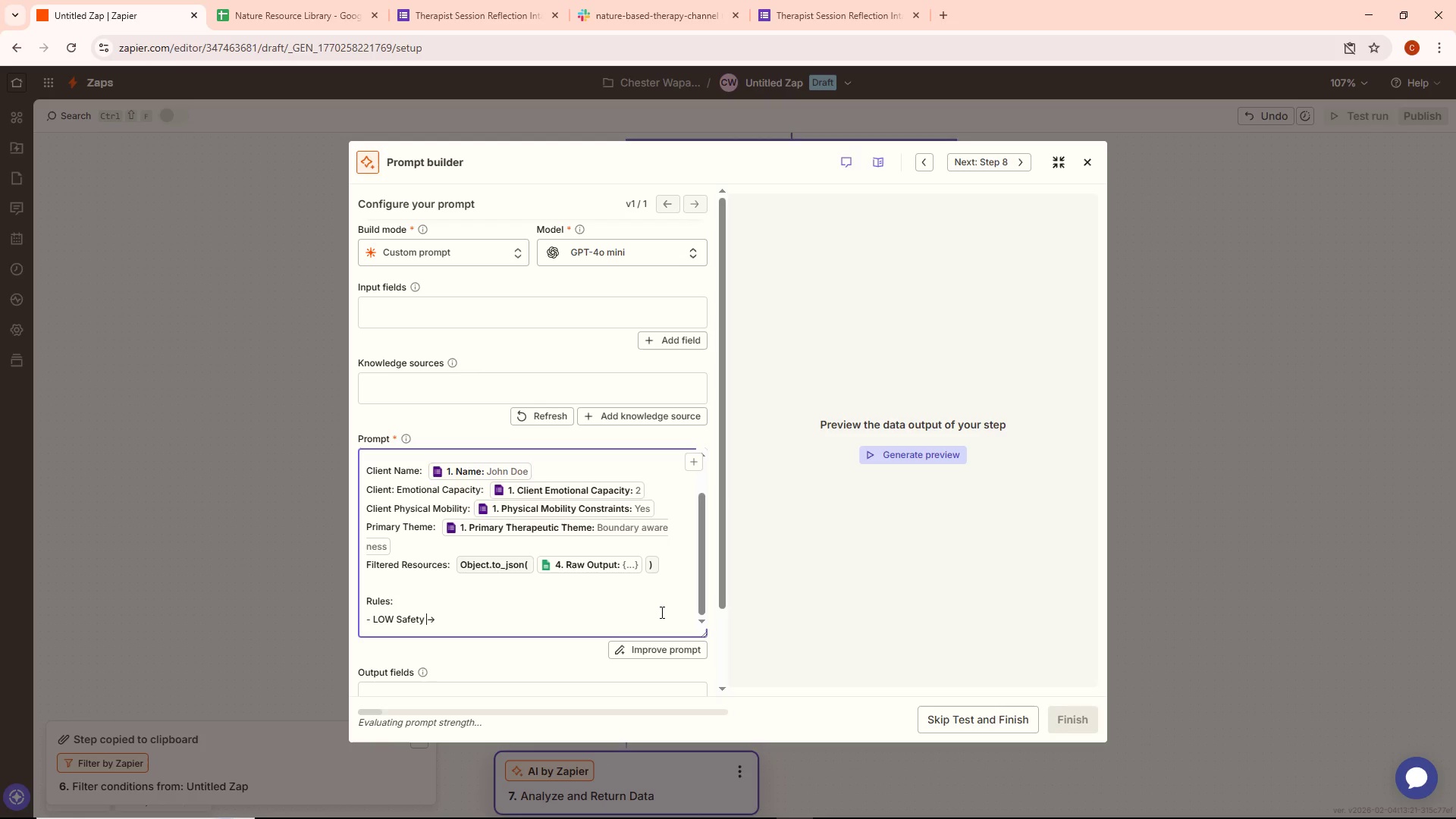 
key(Space)
 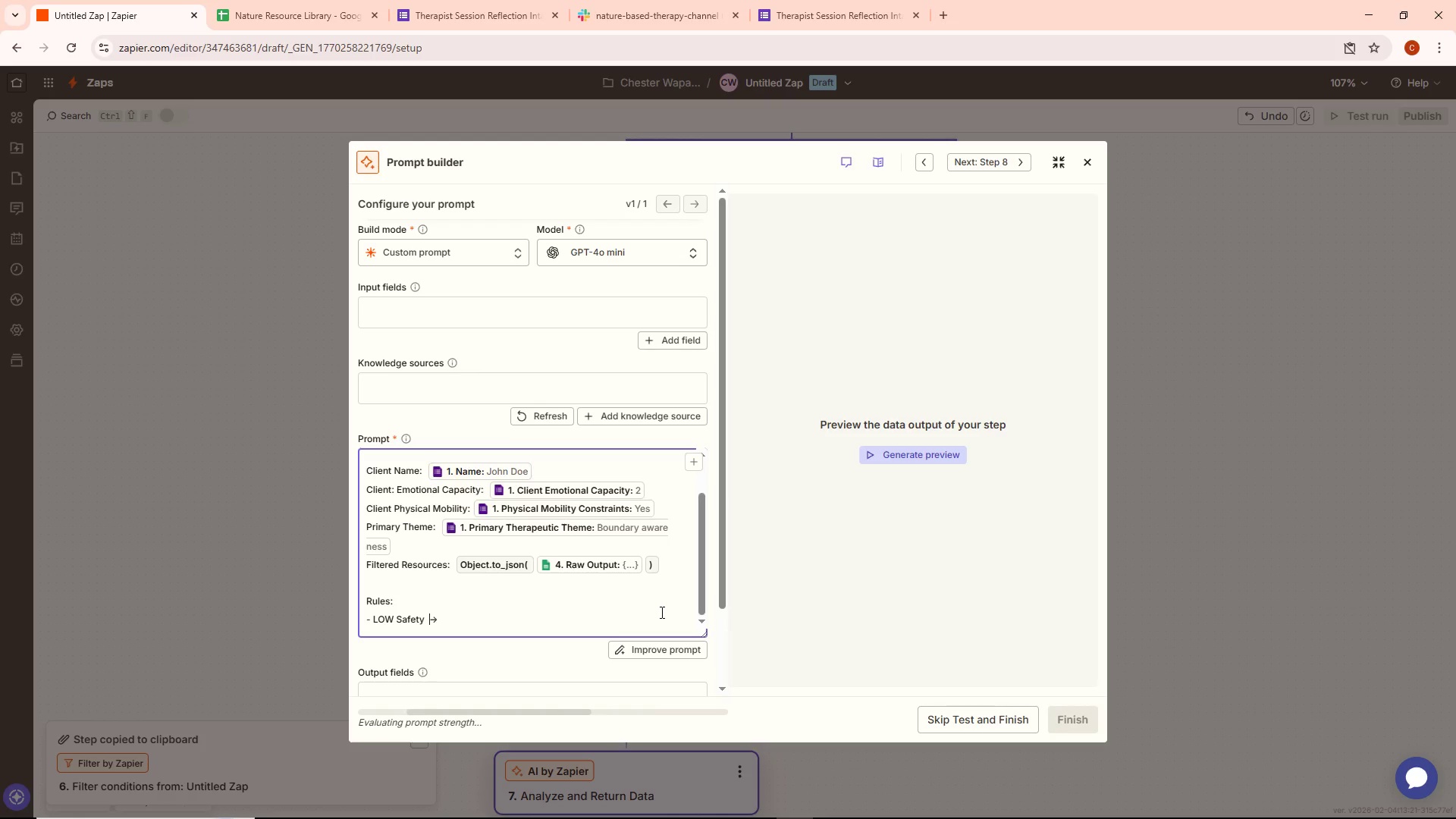 
key(ArrowRight)
 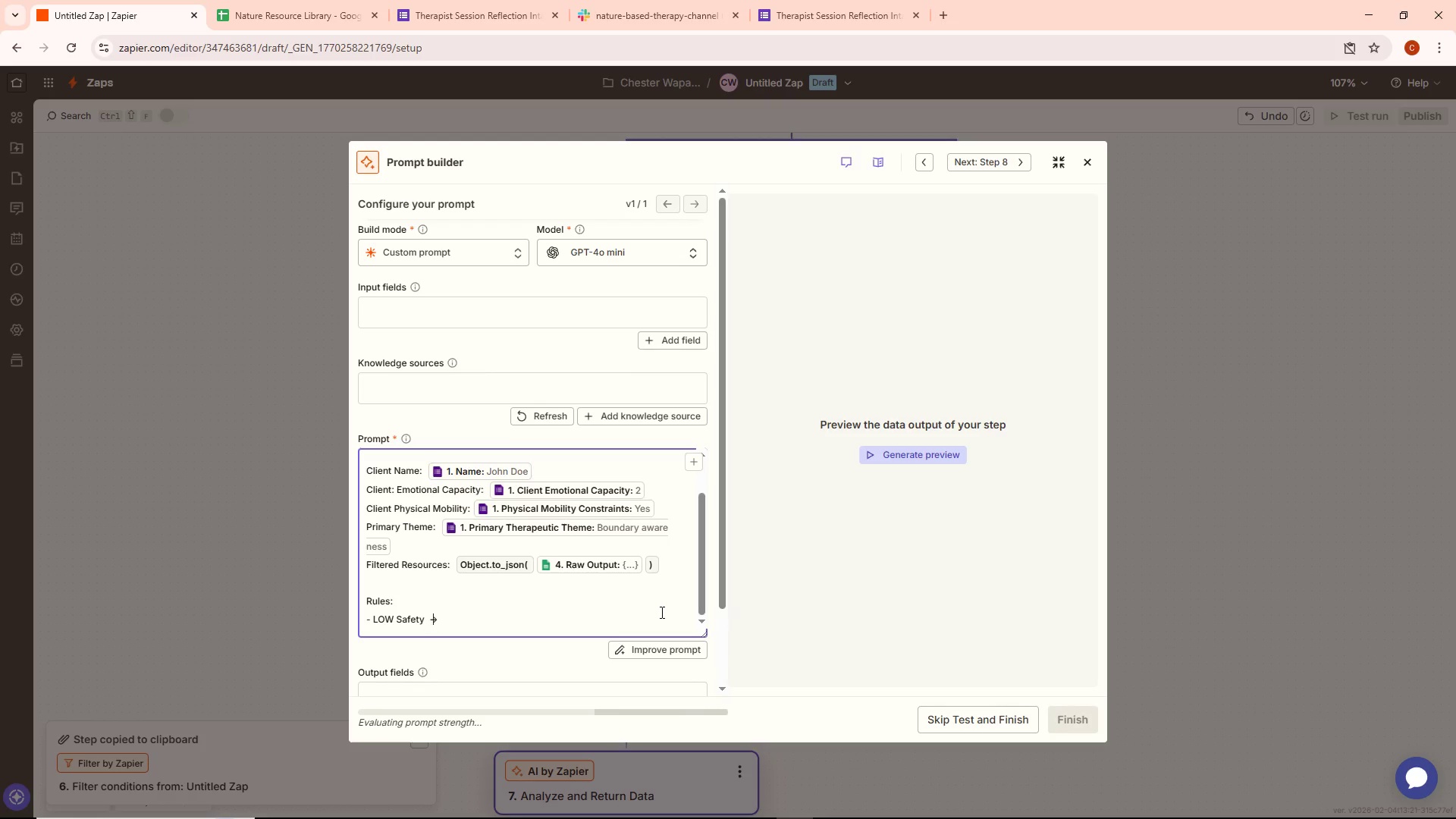 
key(ArrowRight)
 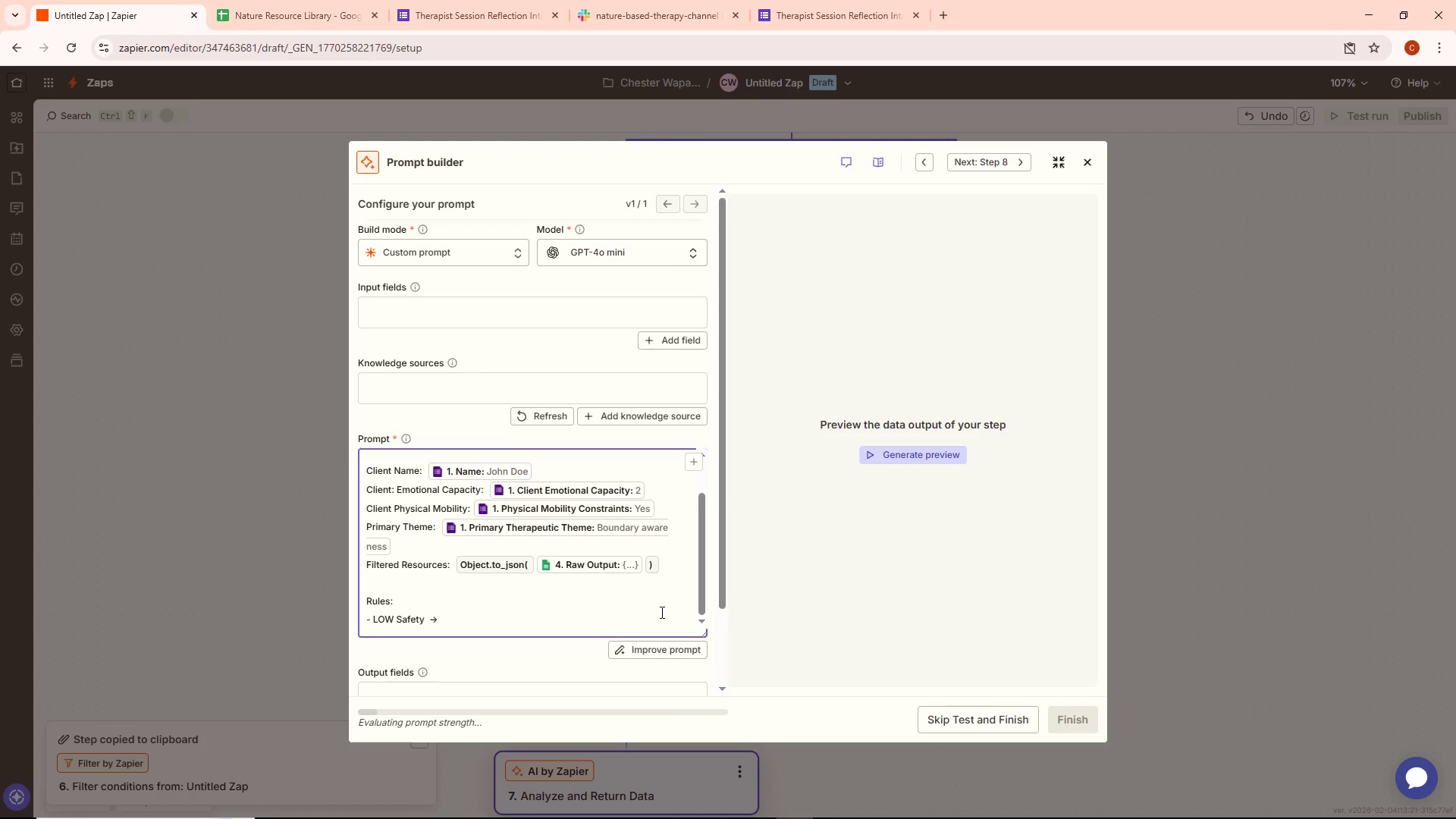 
type(  No Wilderness)
 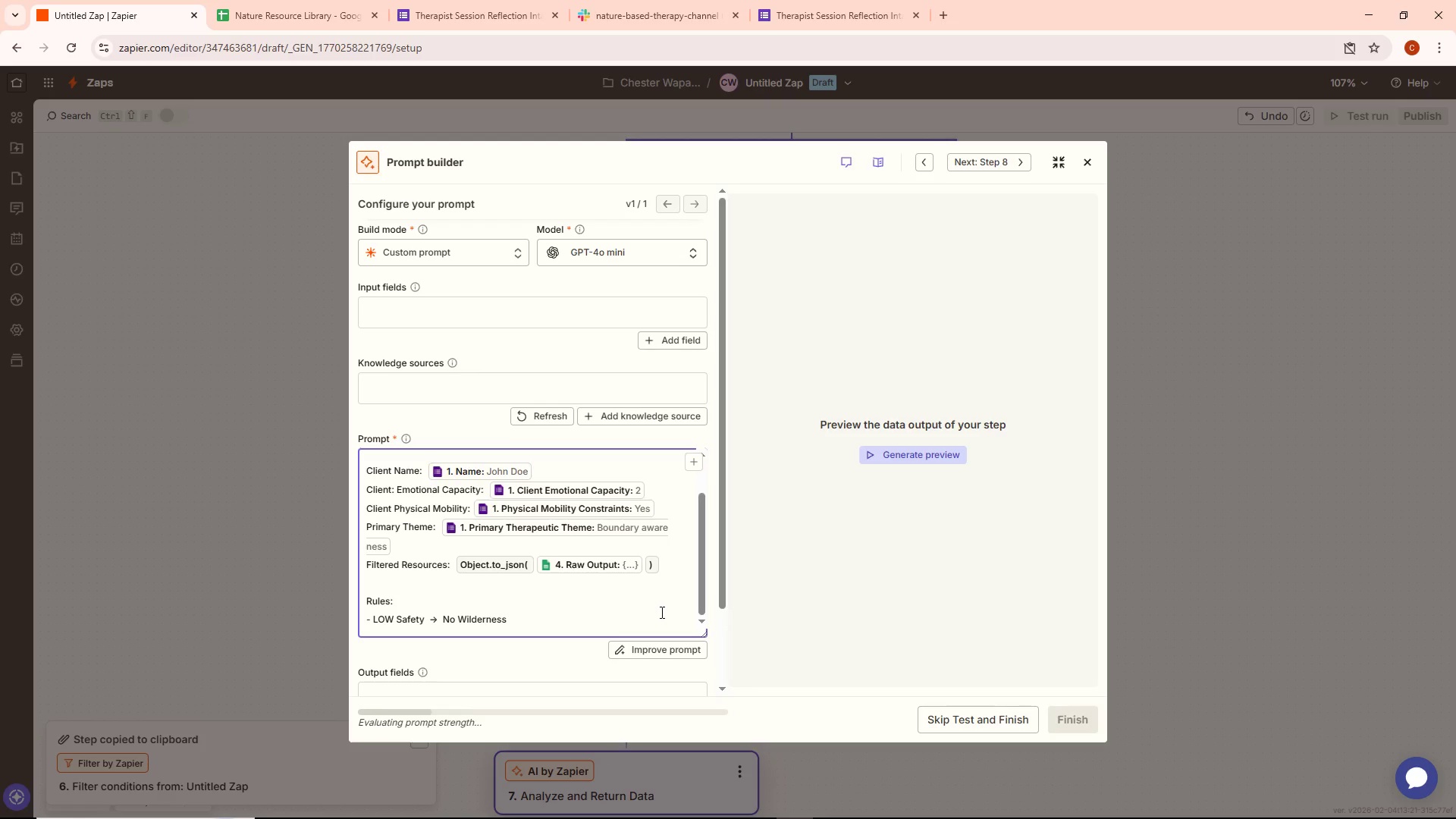 
type(activities)
 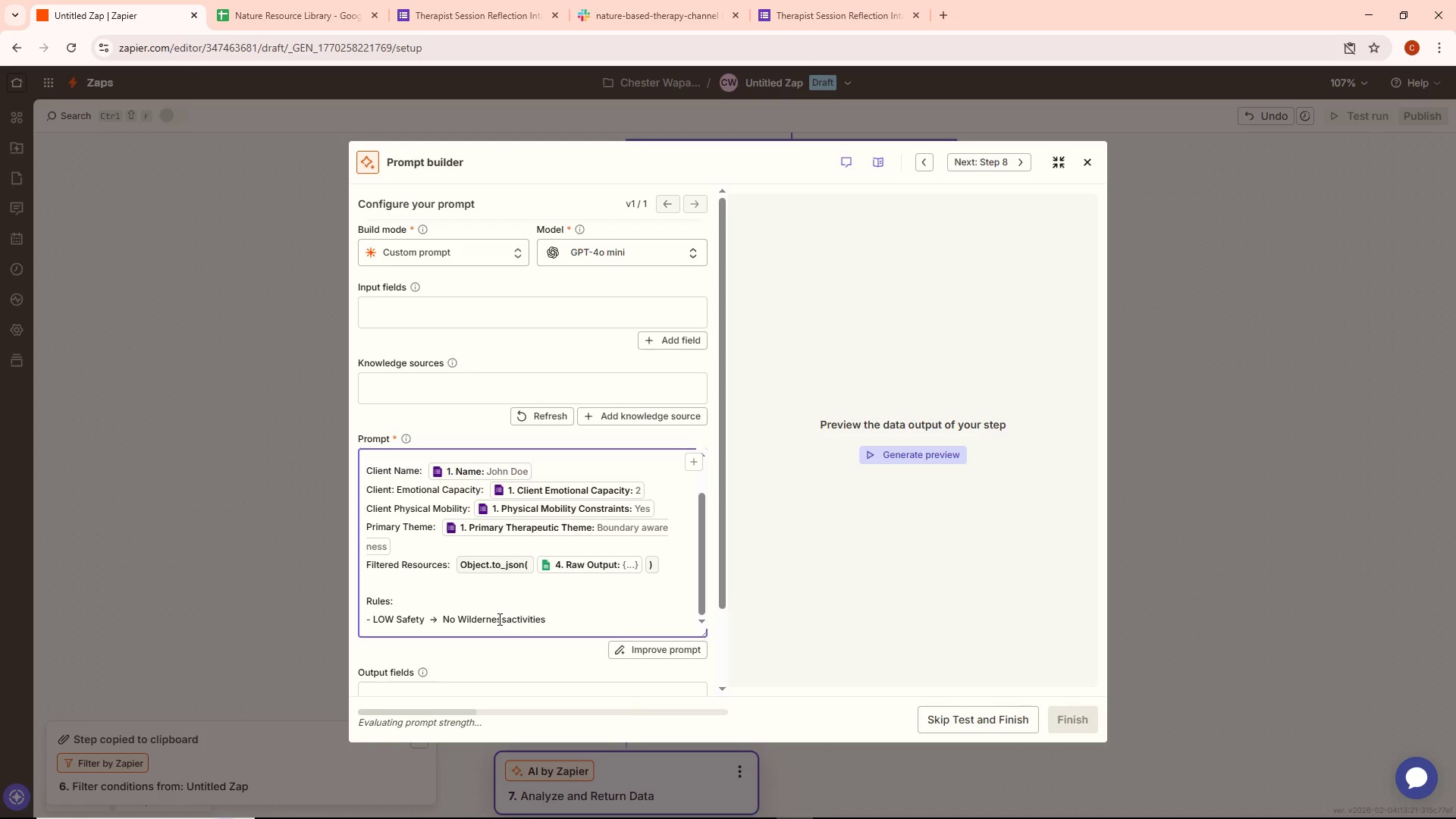 
left_click([507, 619])
 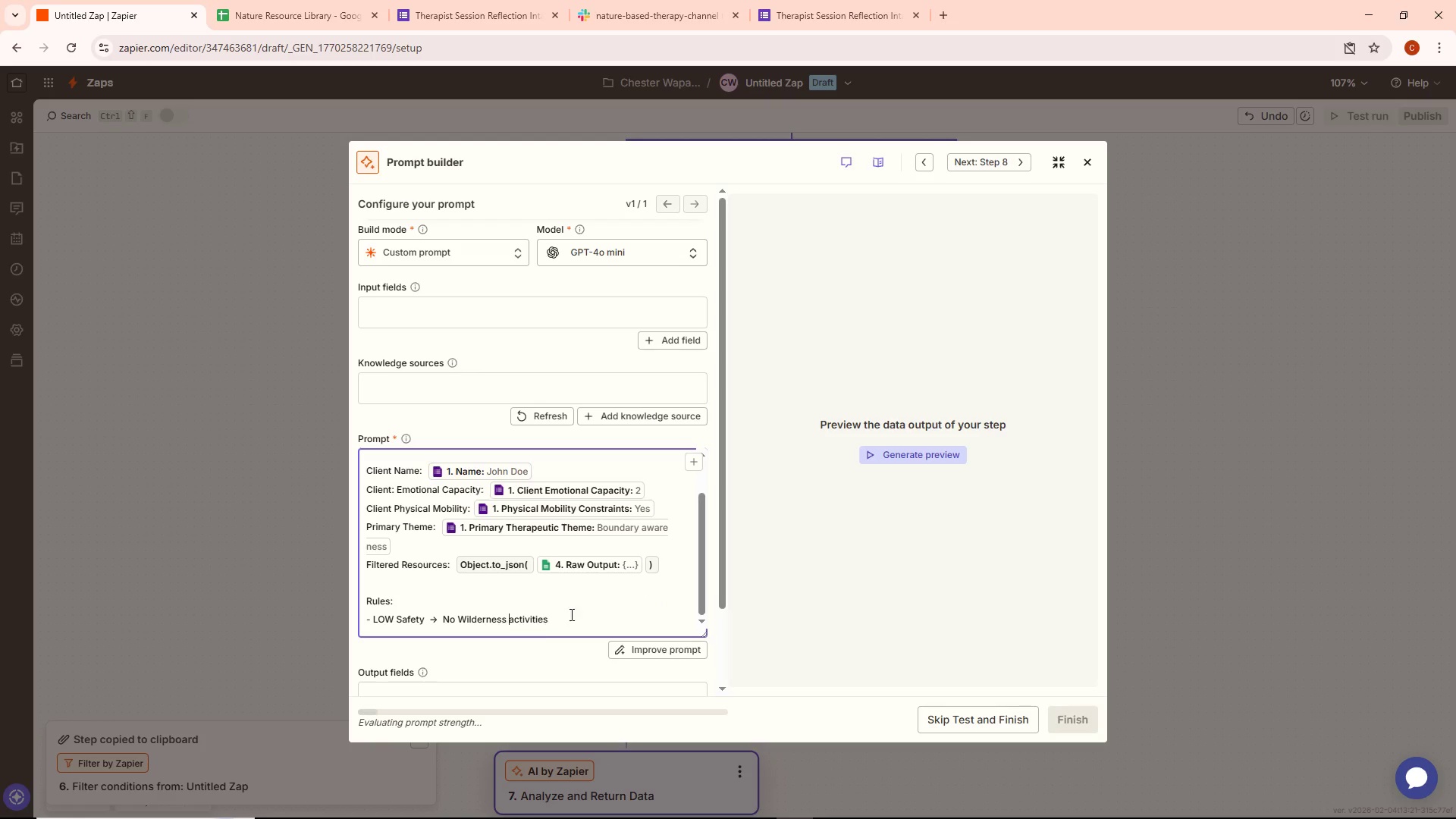 
key(Space)
 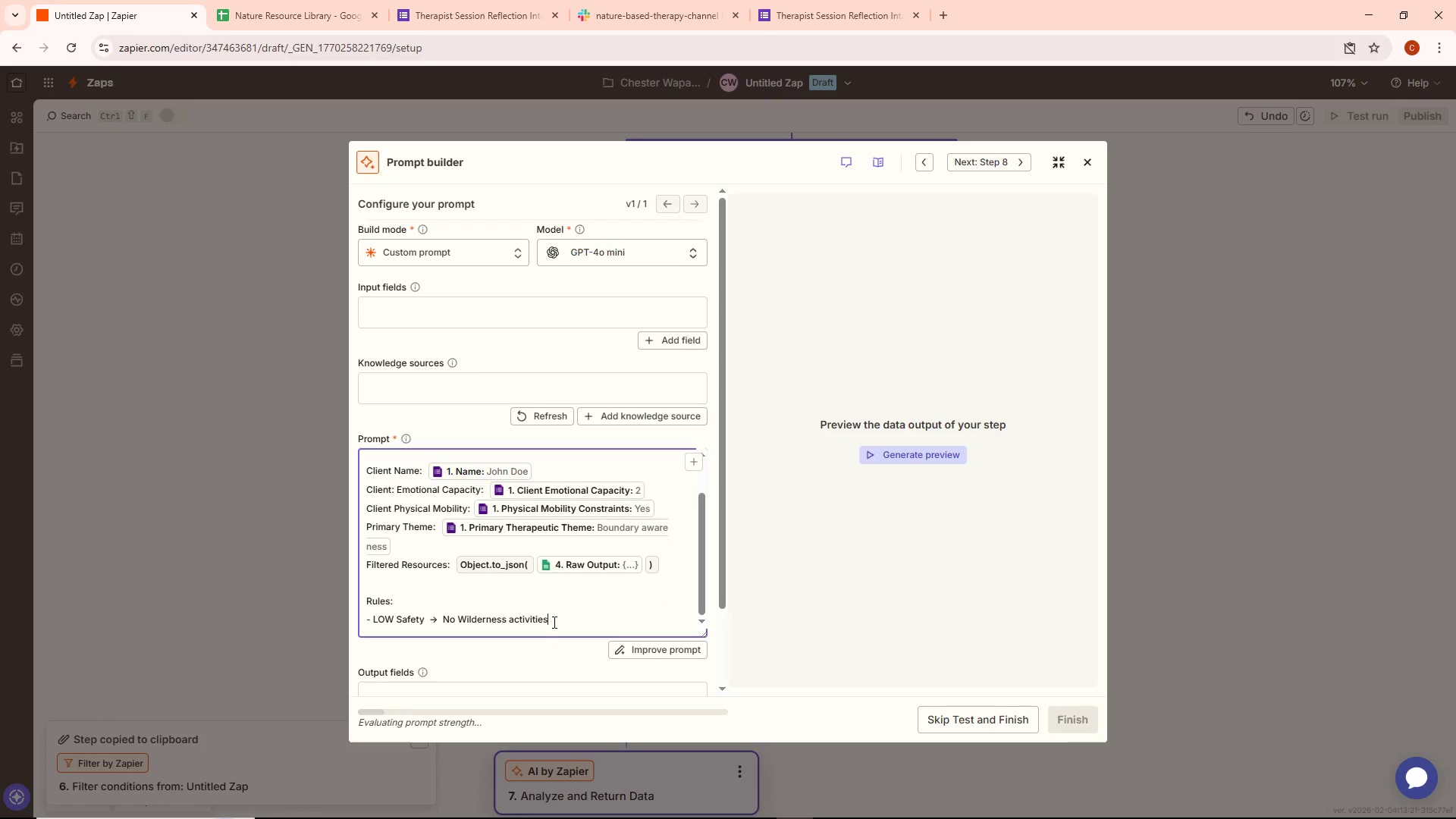 
key(Enter)
 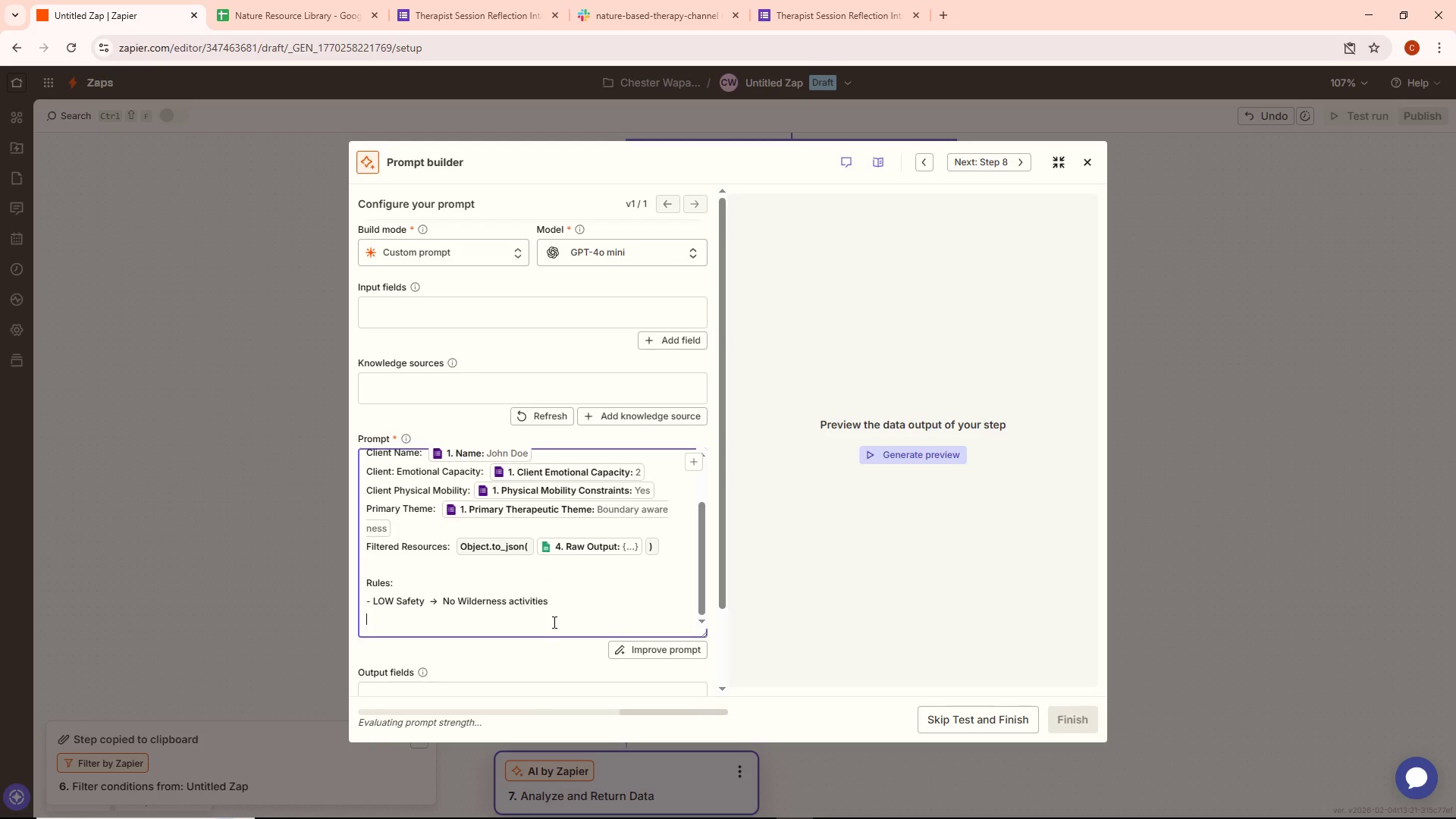 
type(- Standard)
 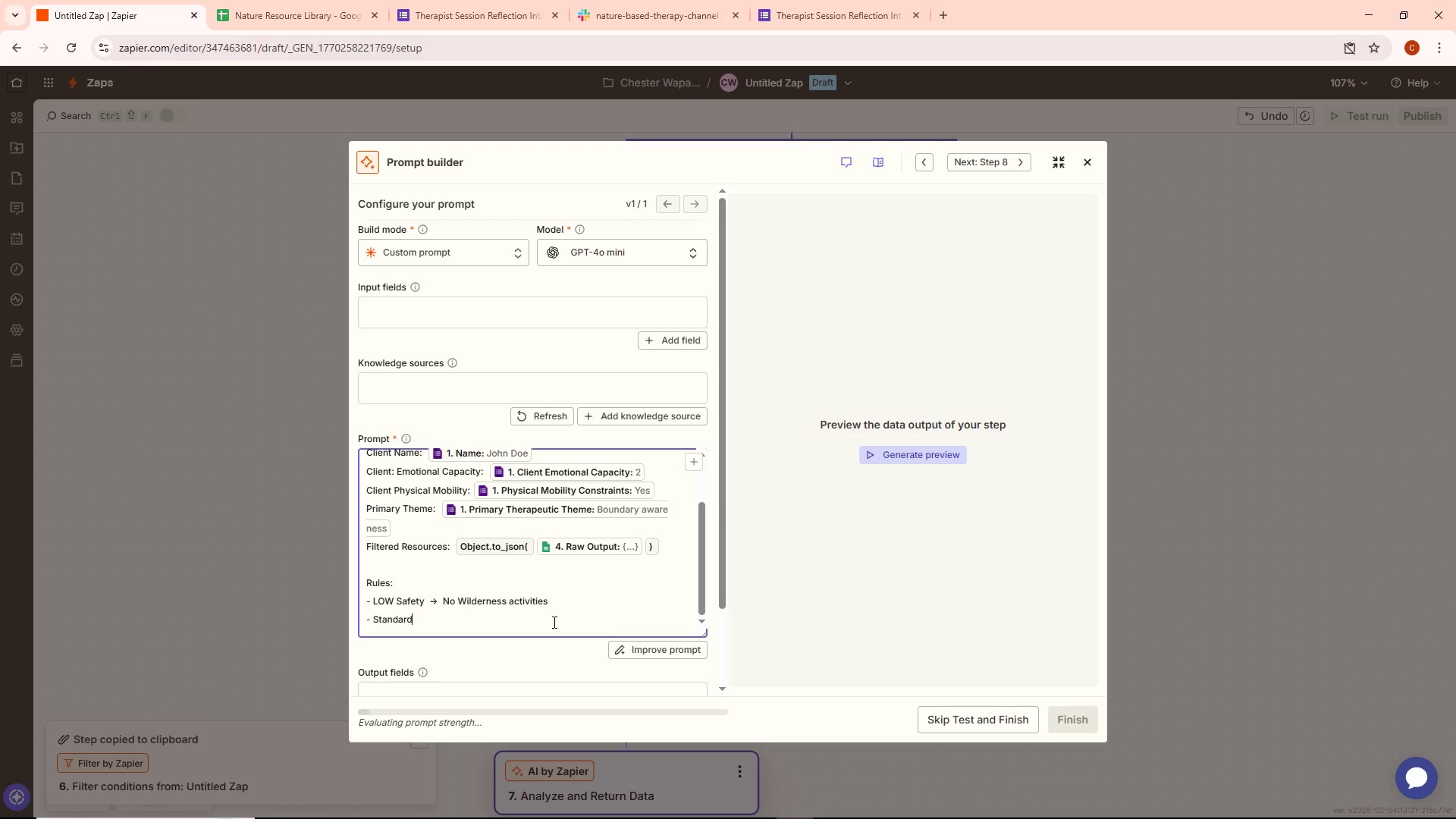 
key(Control+ControlLeft)
 